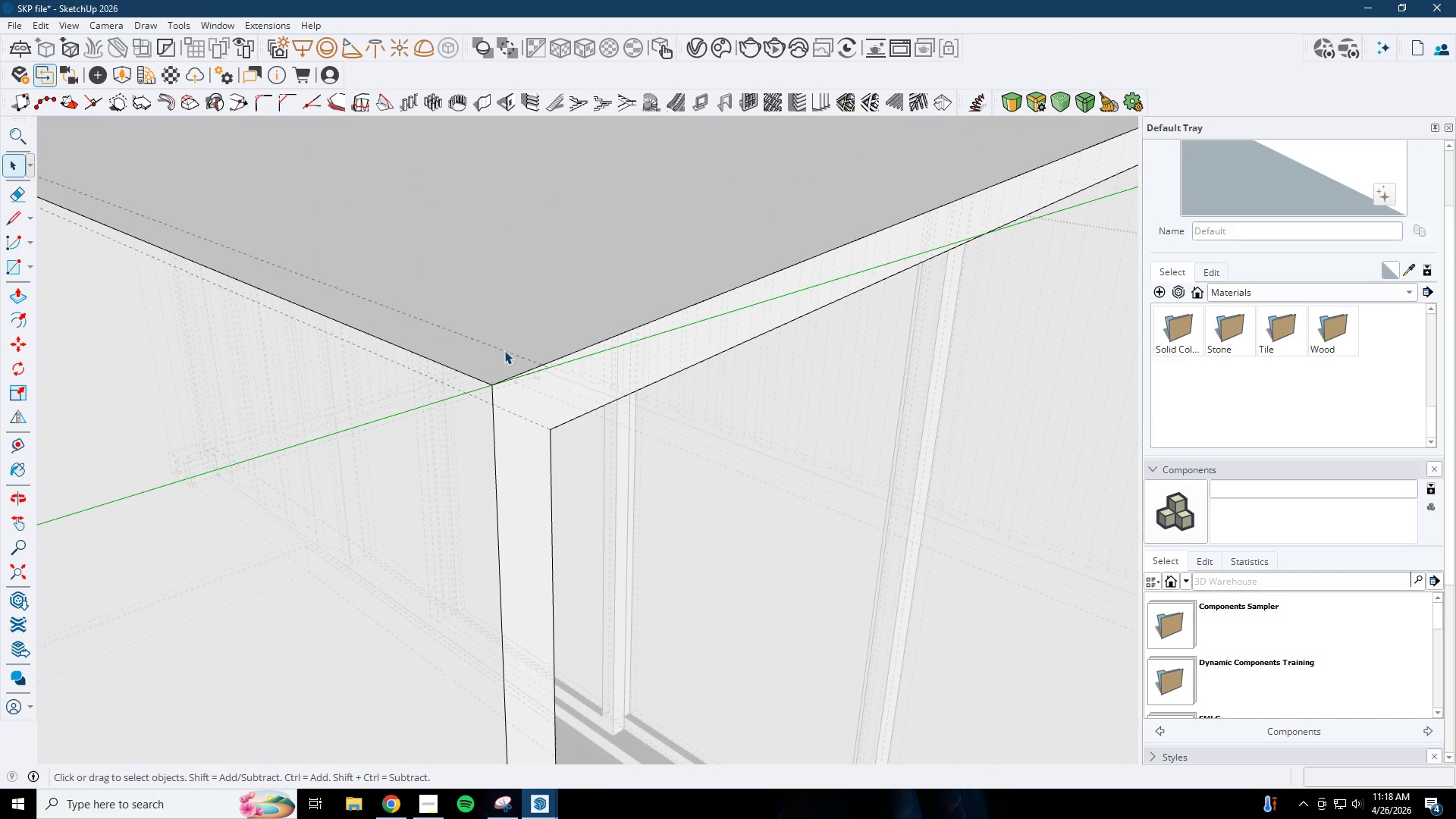 
key(Delete)
 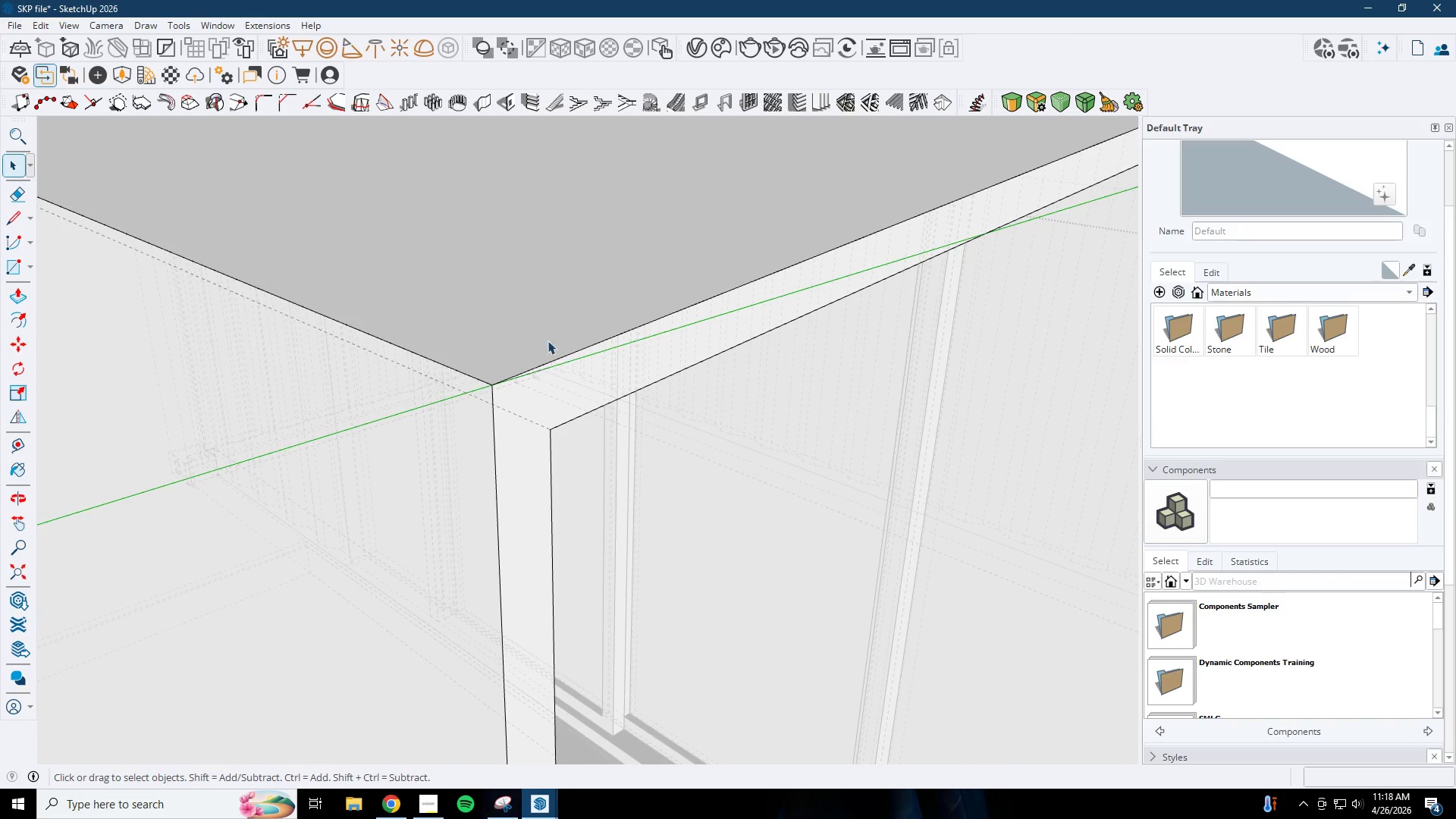 
scroll: coordinate [679, 450], scroll_direction: down, amount: 20.0
 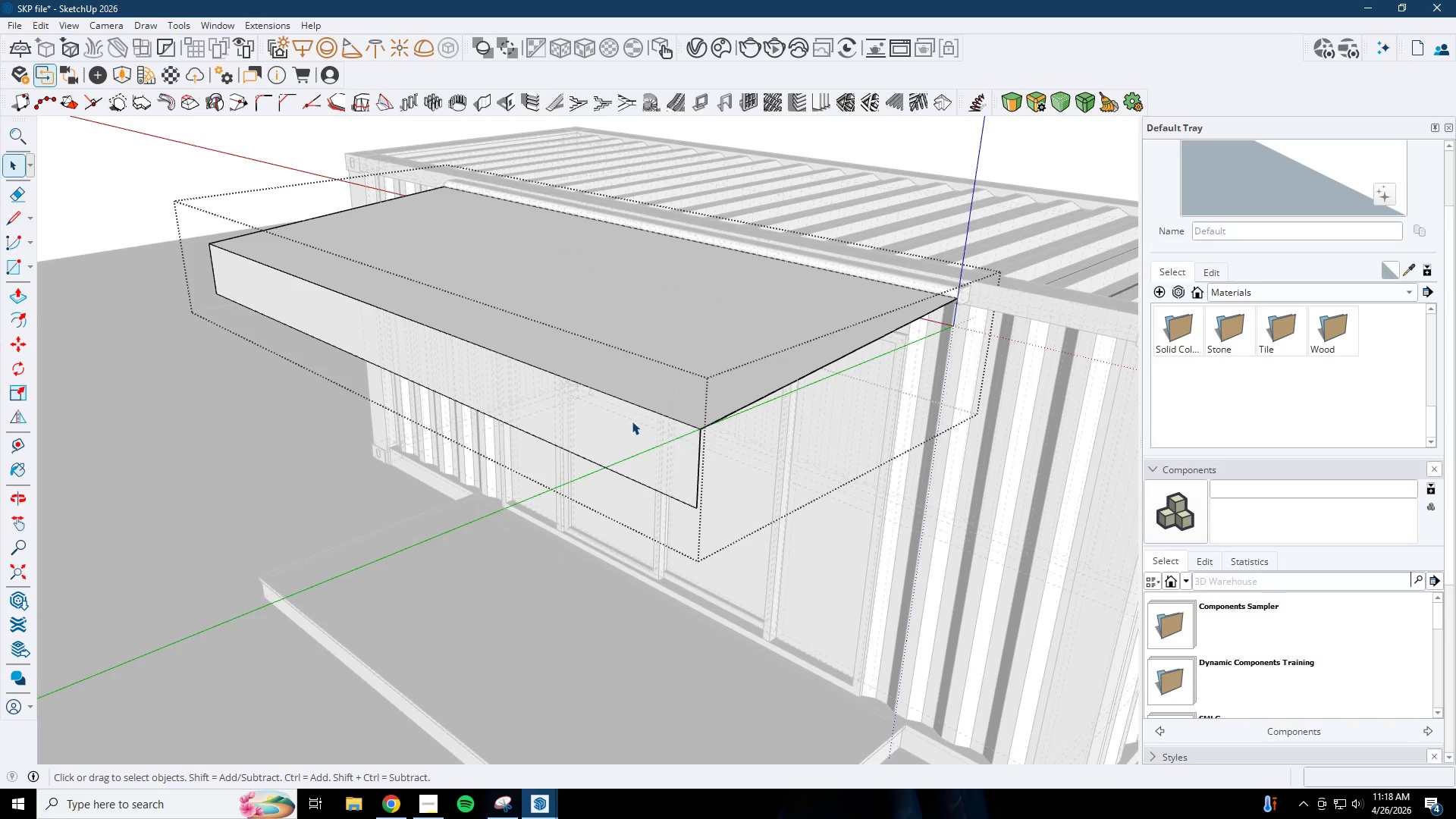 
scroll: coordinate [304, 328], scroll_direction: up, amount: 10.0
 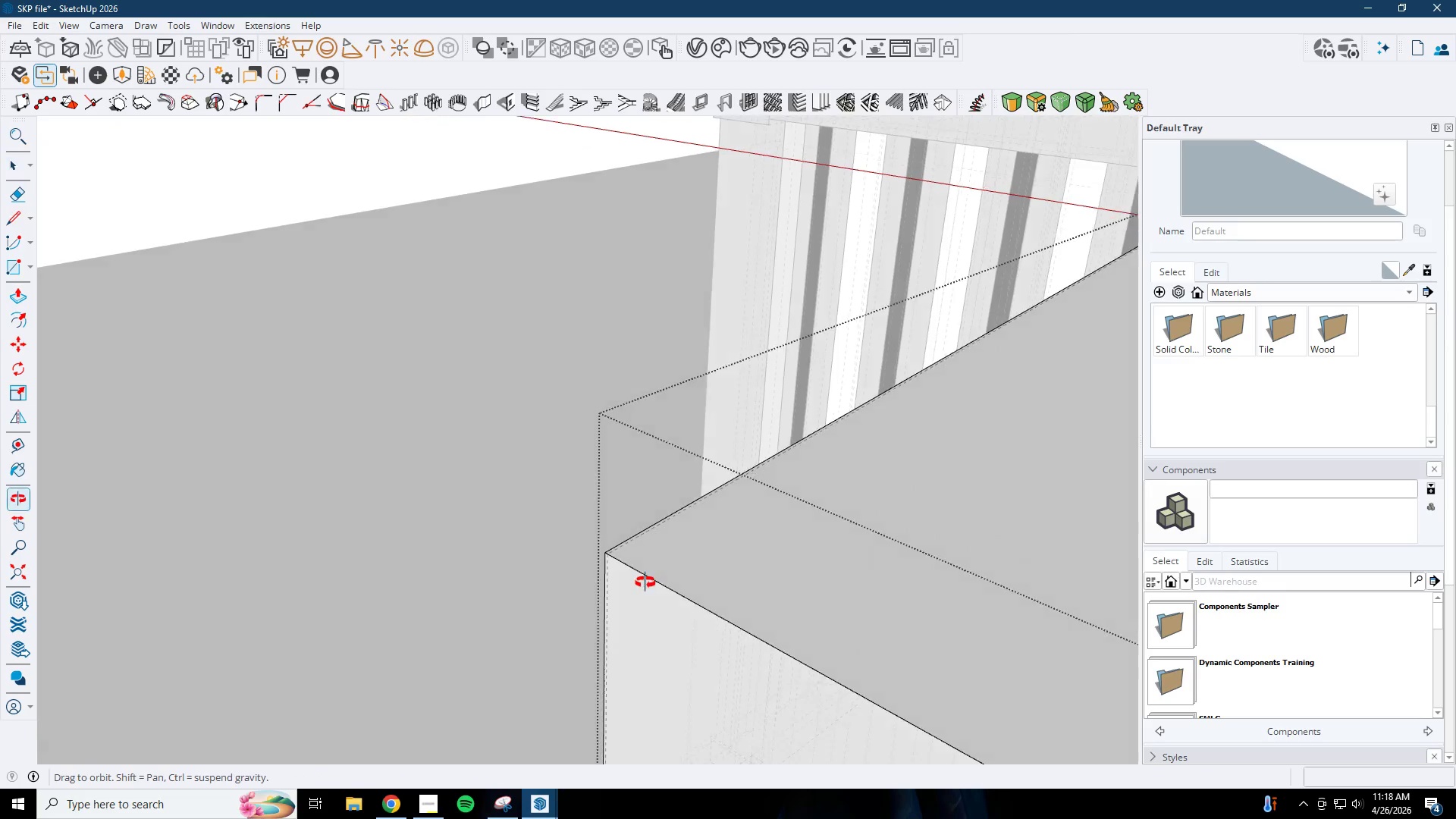 
key(K)
 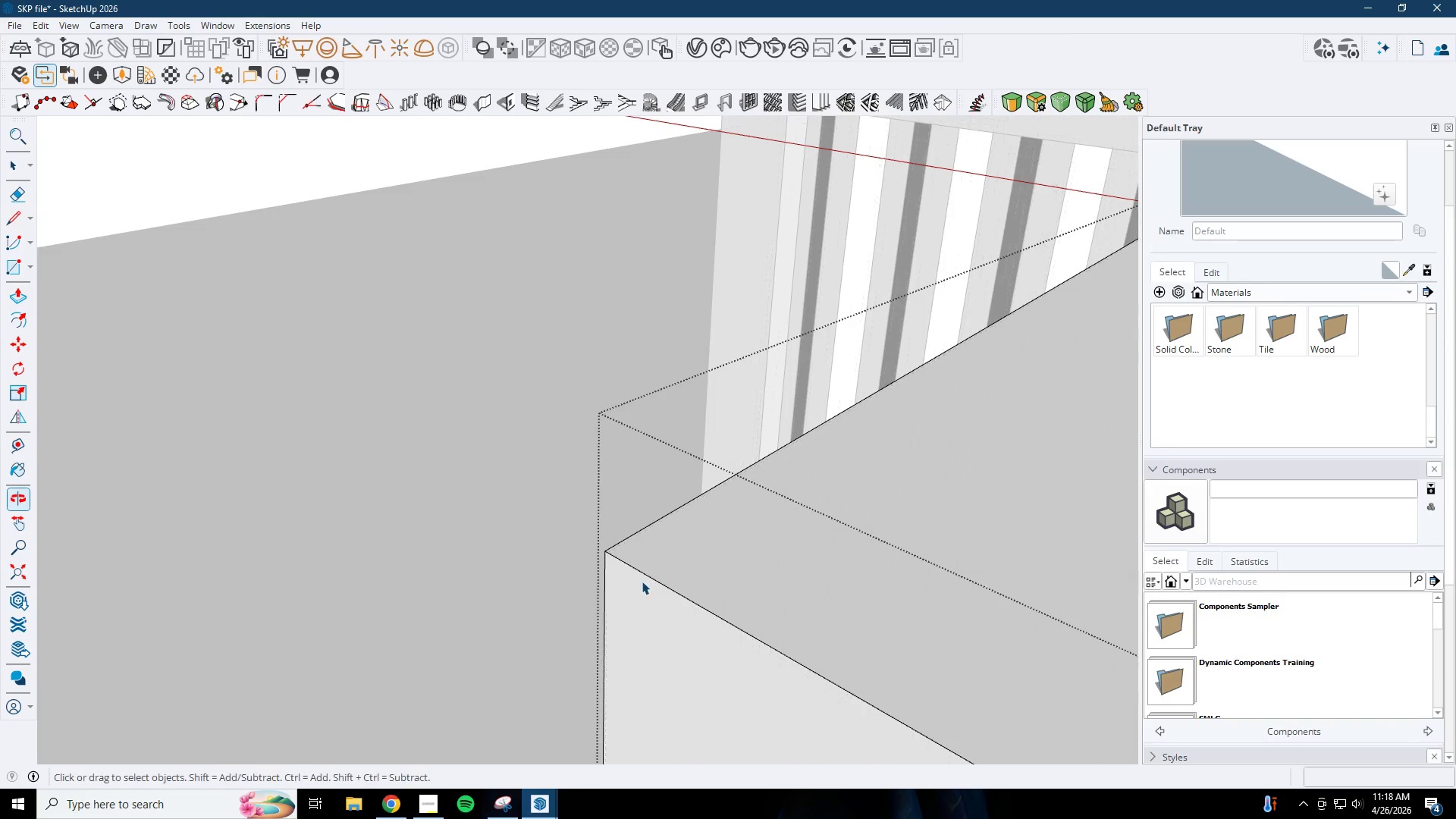 
key(Space)
 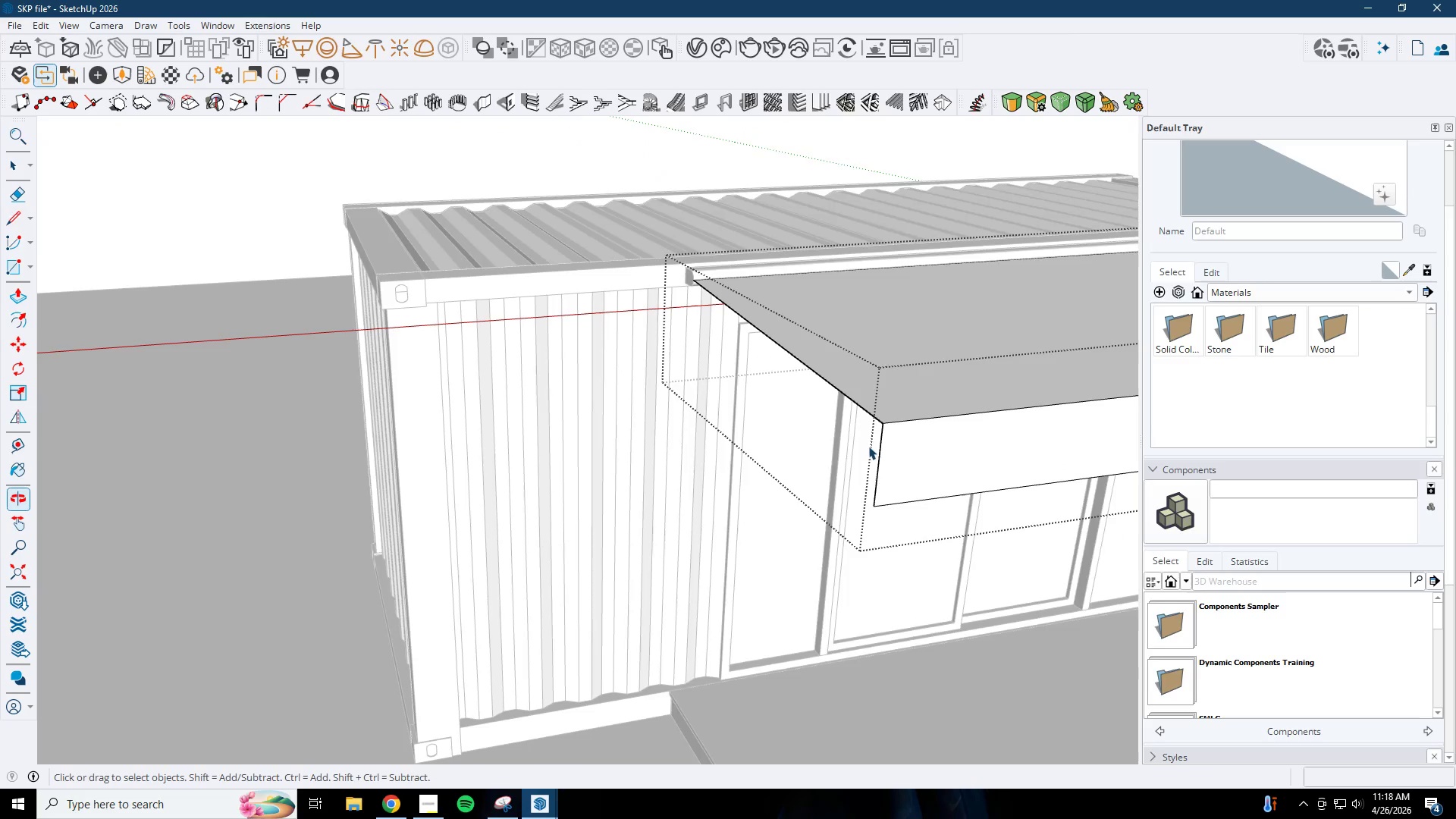 
scroll: coordinate [514, 510], scroll_direction: down, amount: 4.0
 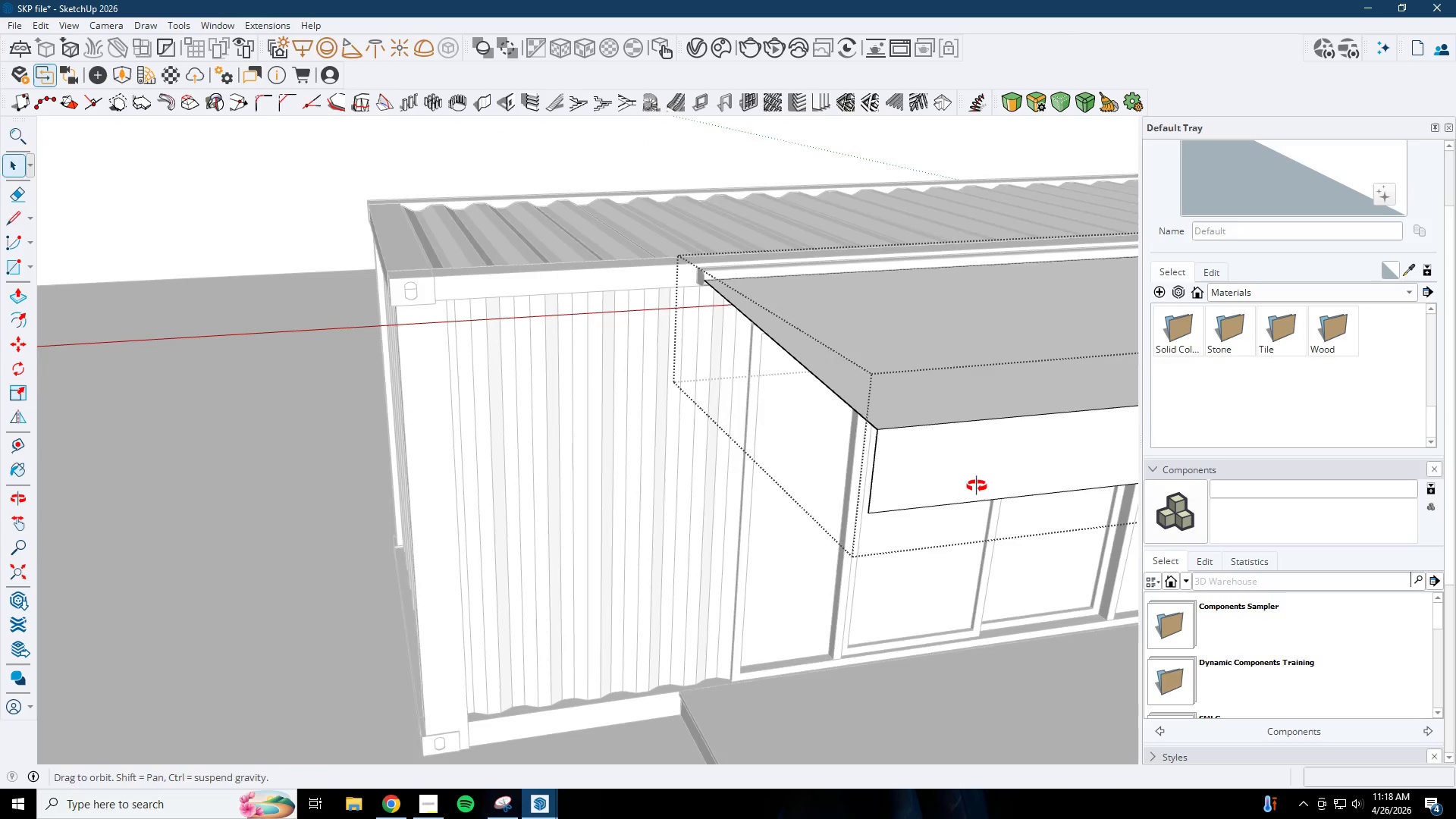 
key(Escape)
 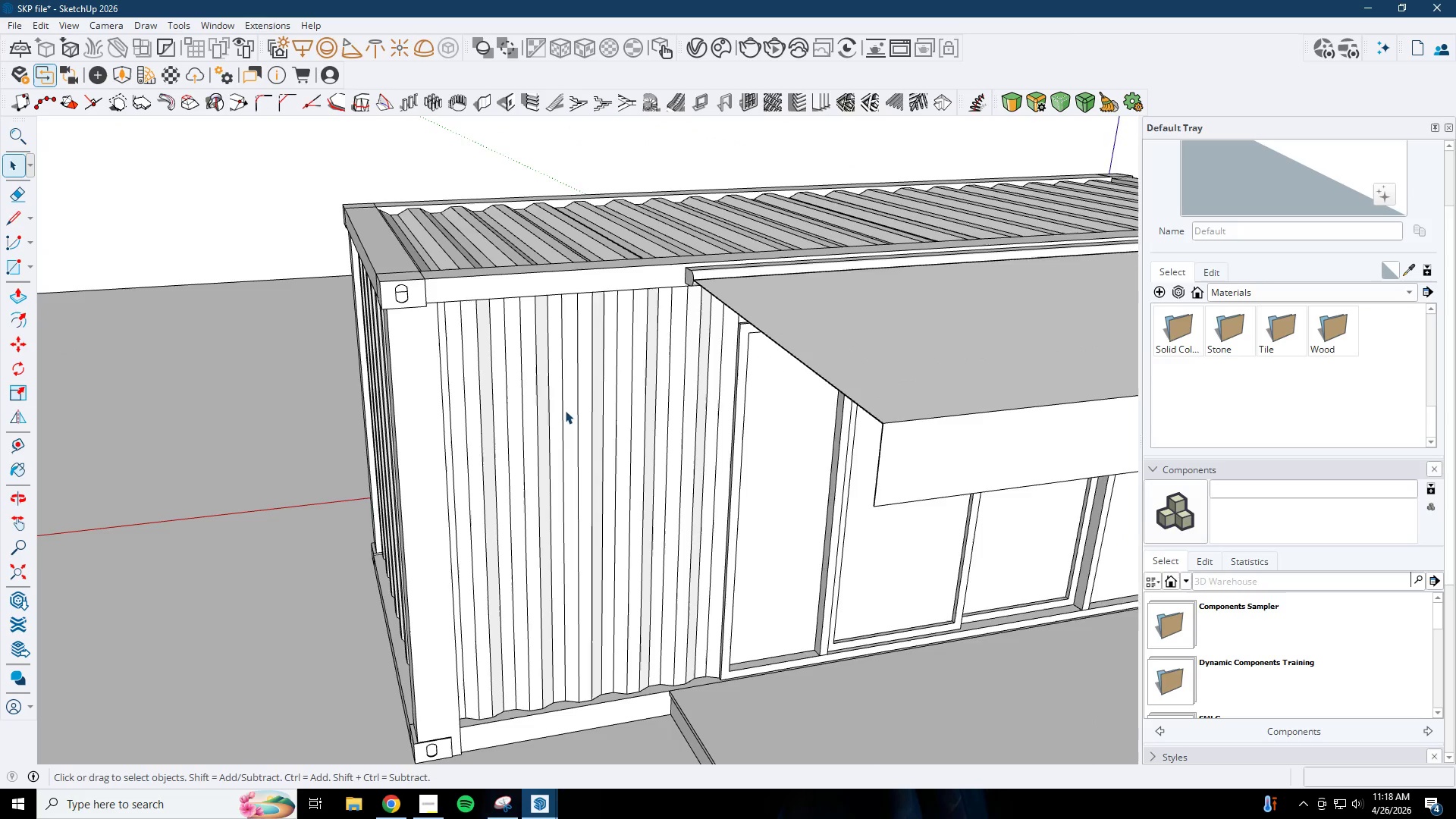 
key(Escape)
 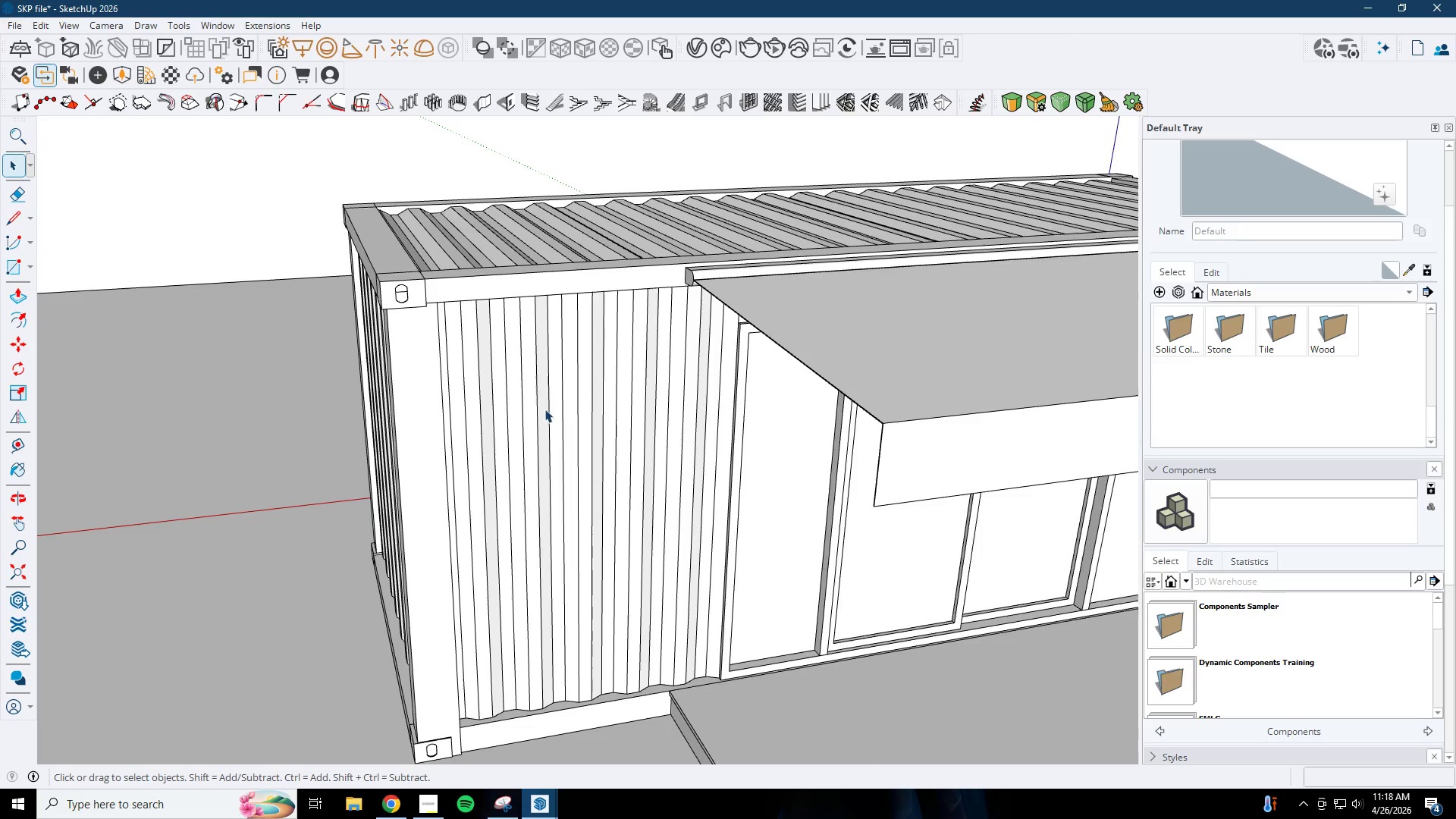 
key(Escape)
 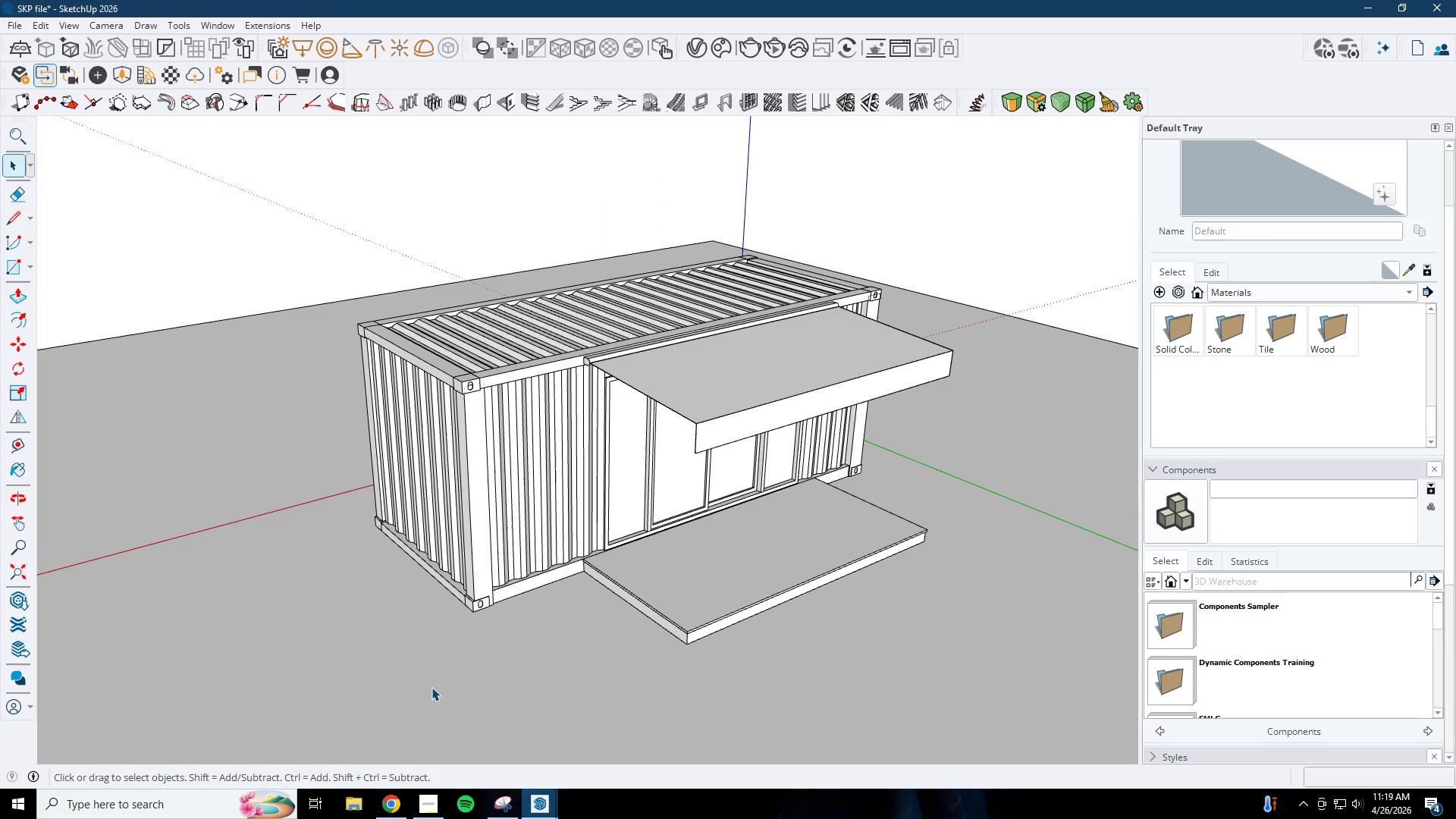 
scroll: coordinate [526, 419], scroll_direction: down, amount: 8.0
 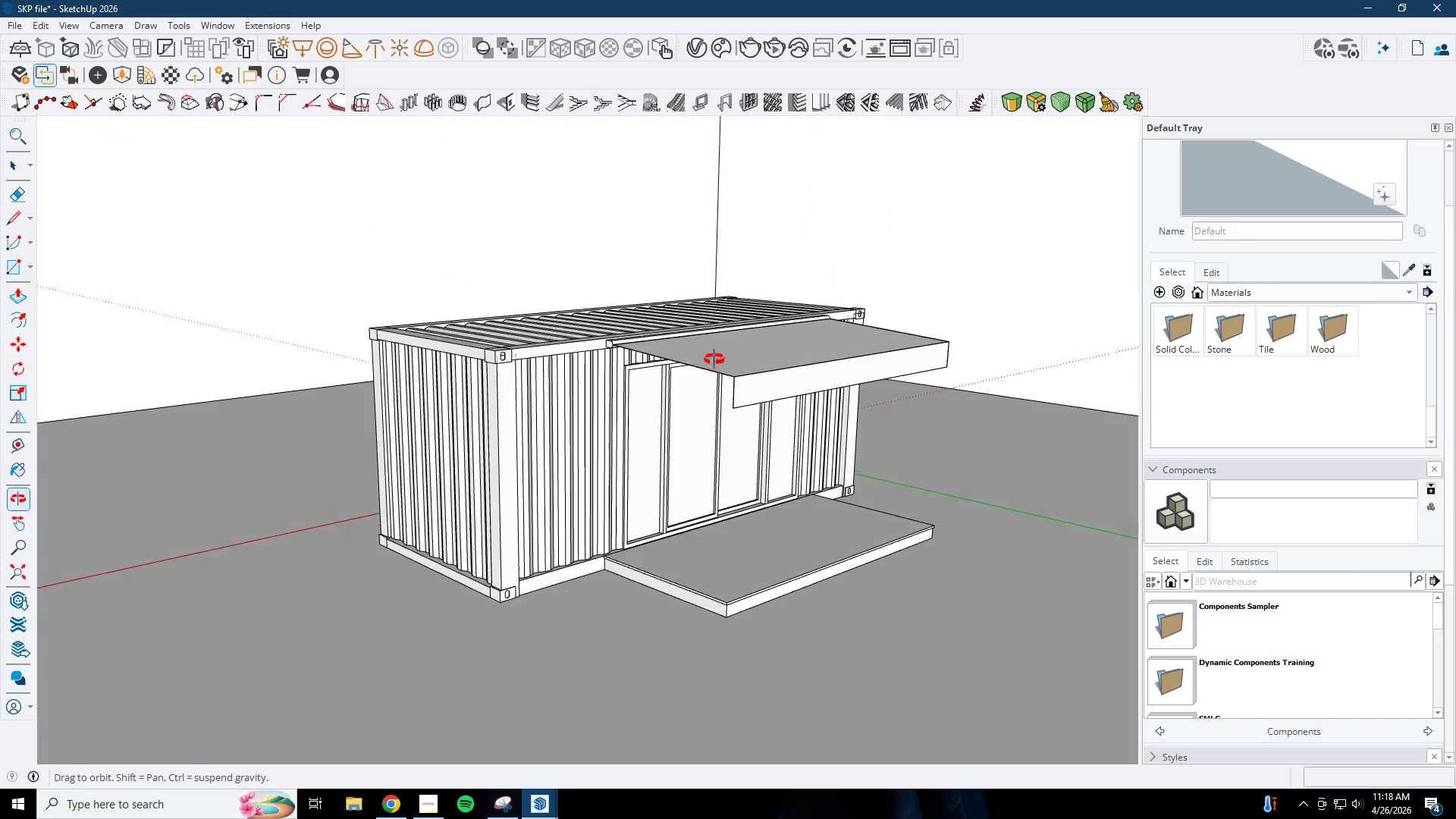 
left_click([395, 808])
 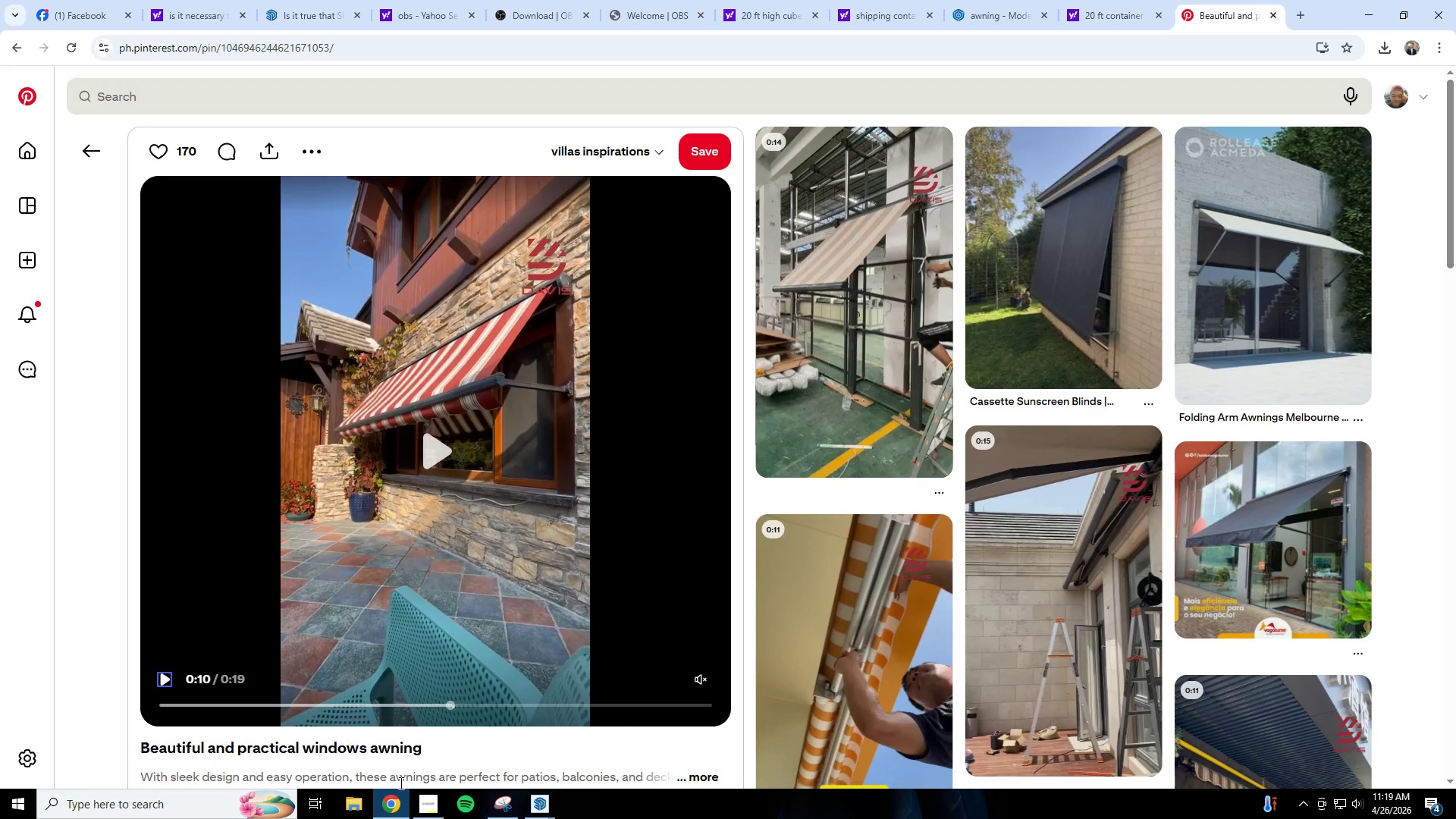 
wait(14.09)
 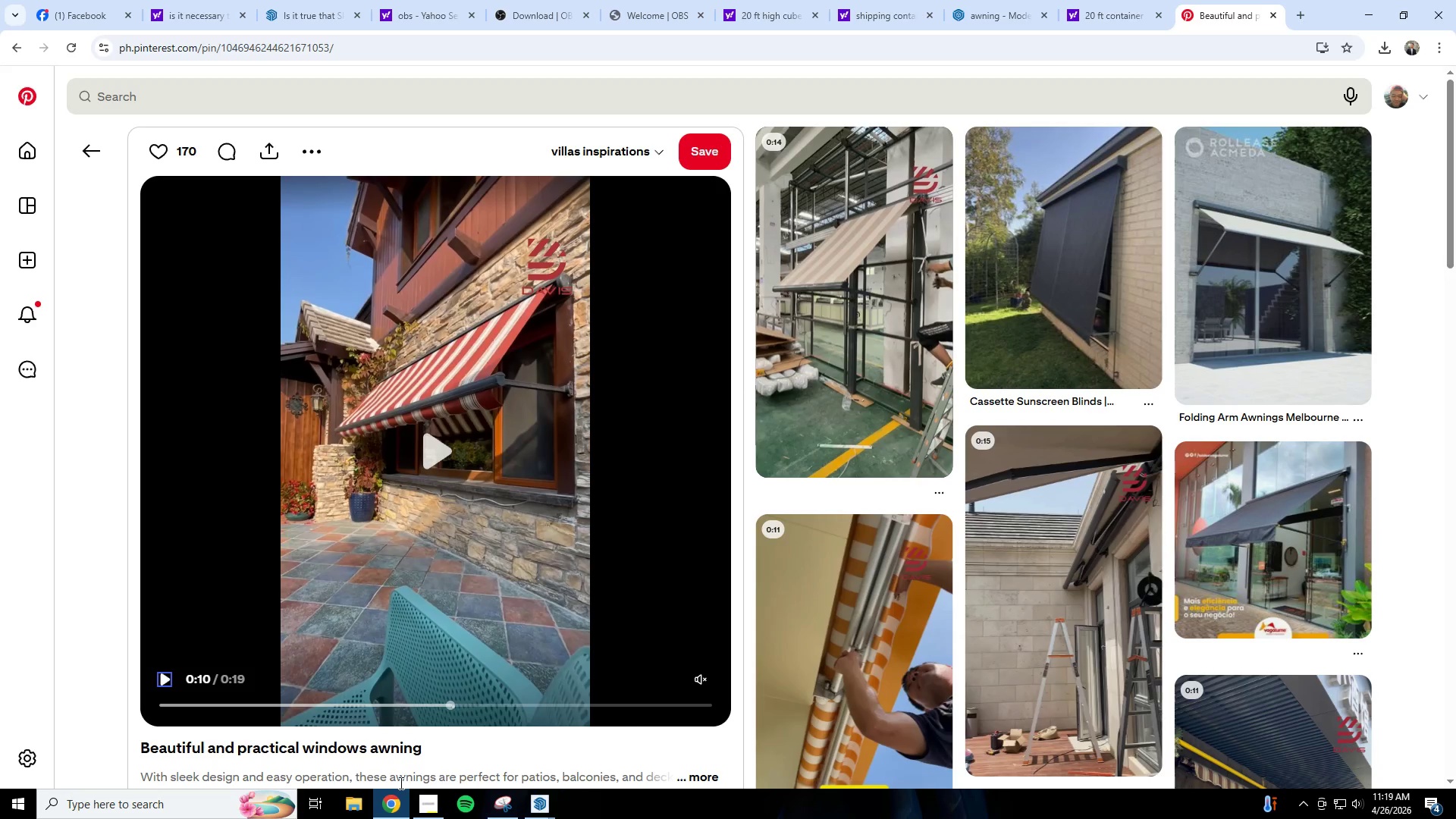 
left_click([1365, 9])
 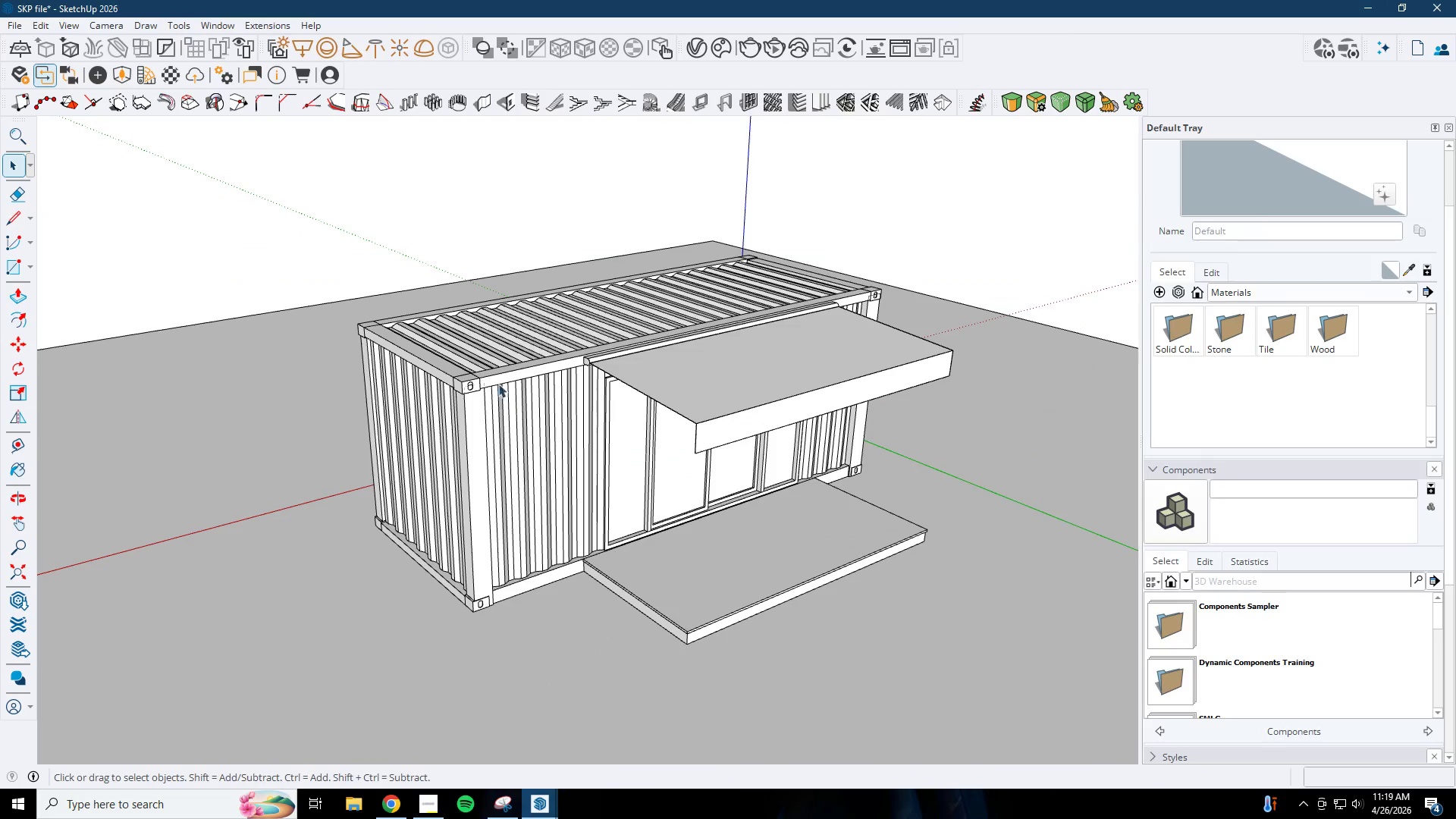 
scroll: coordinate [577, 375], scroll_direction: down, amount: 3.0
 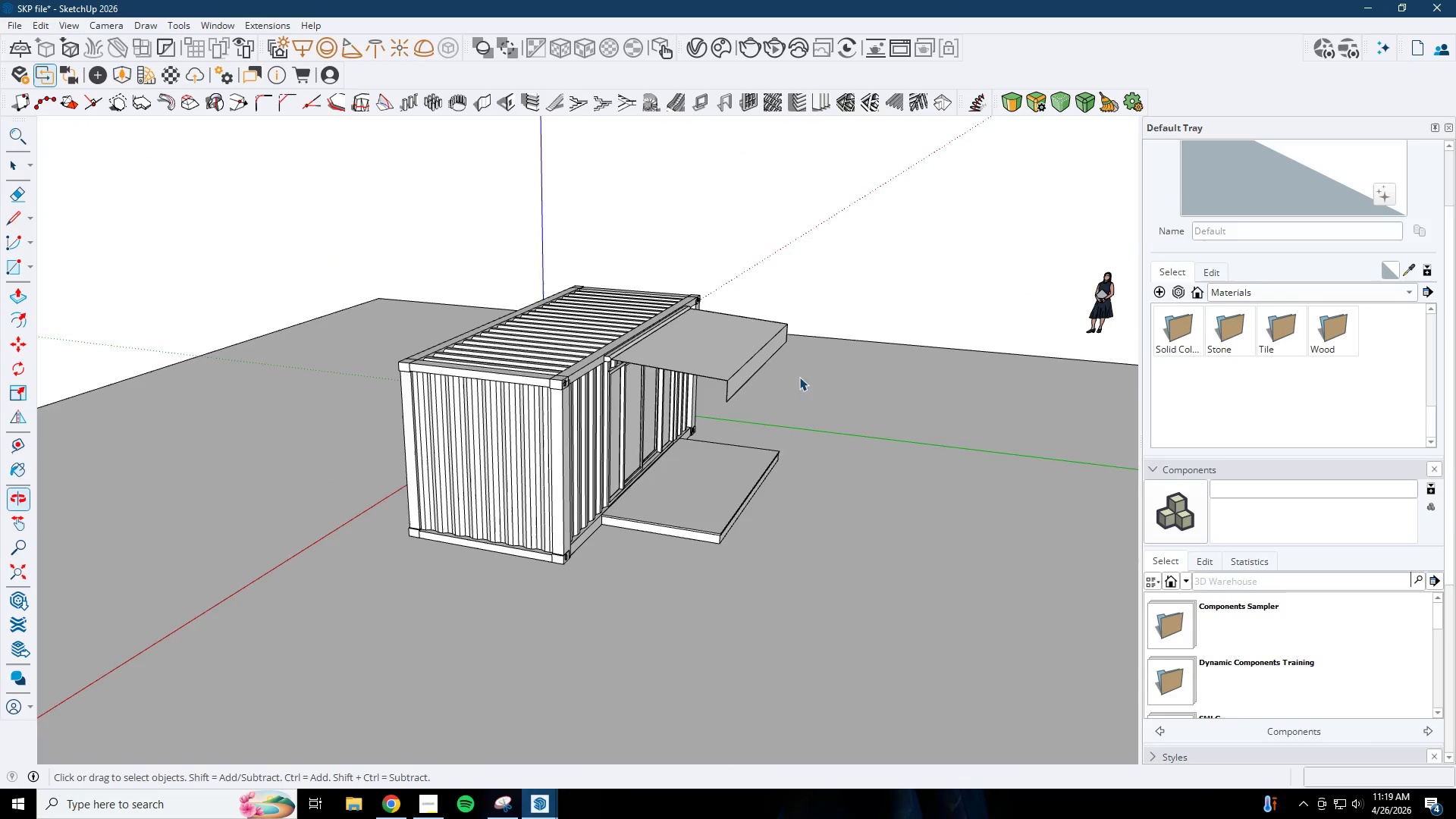 
scroll: coordinate [657, 388], scroll_direction: up, amount: 27.0
 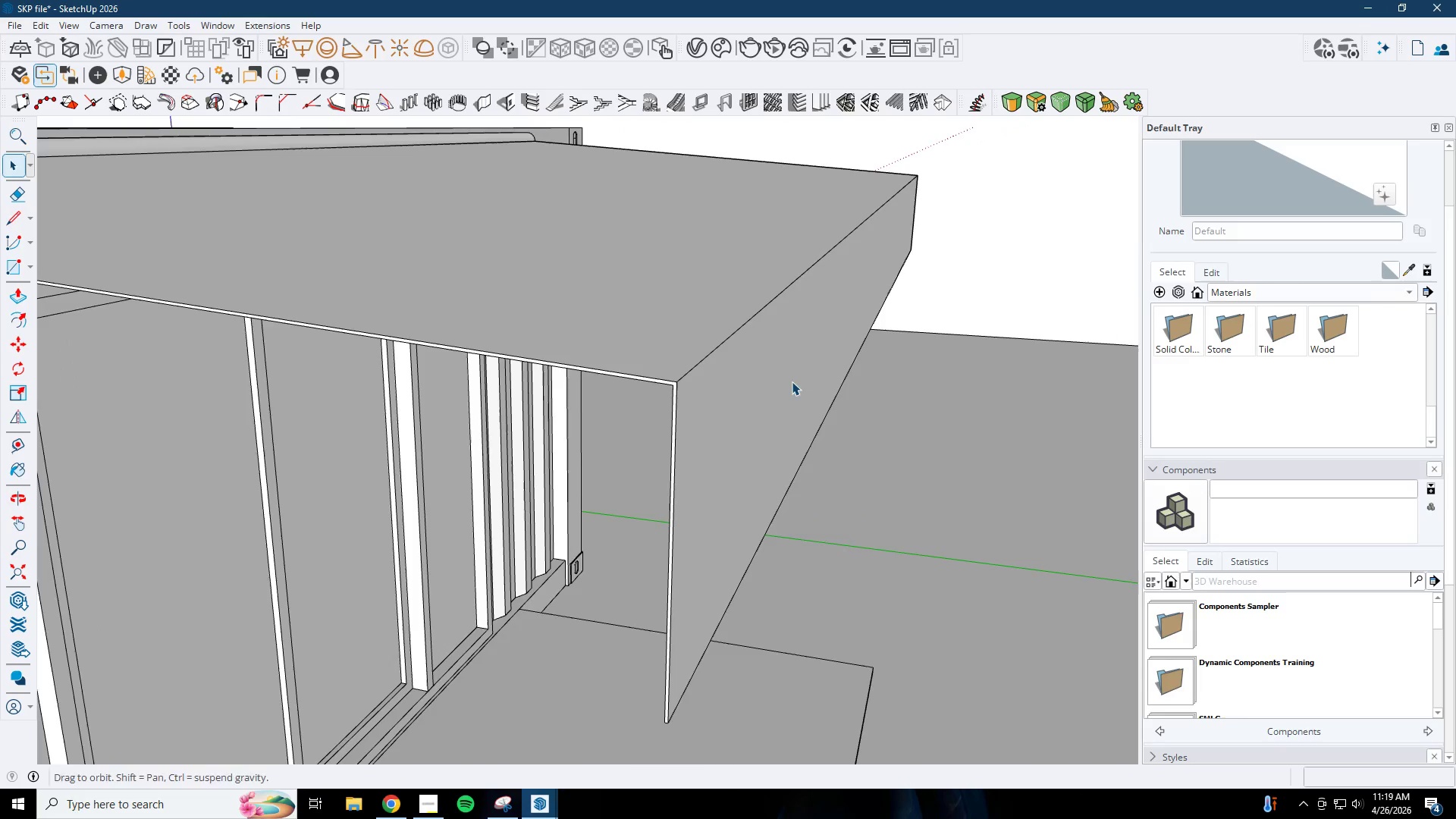 
key(C)
 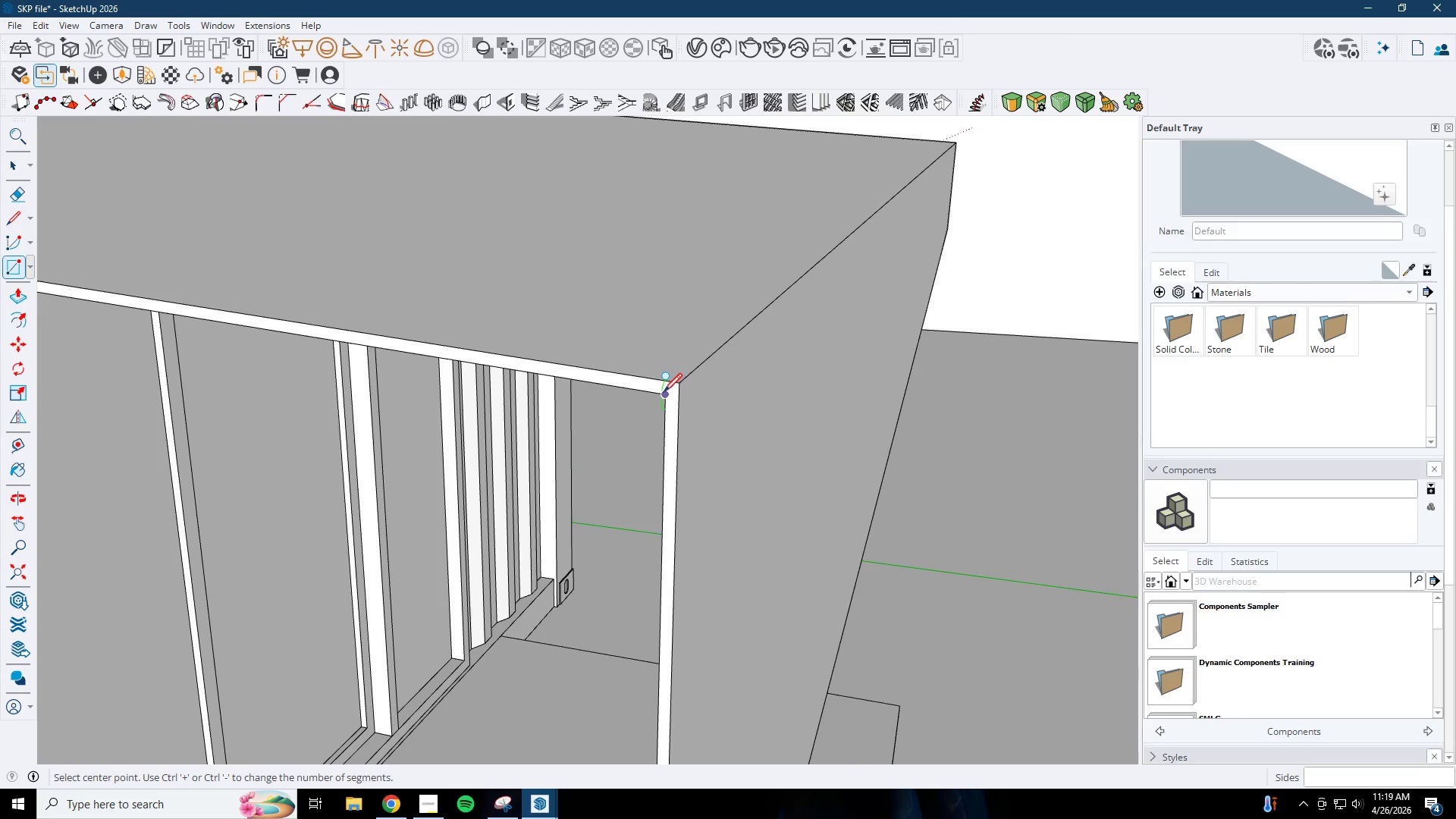 
scroll: coordinate [663, 390], scroll_direction: up, amount: 12.0
 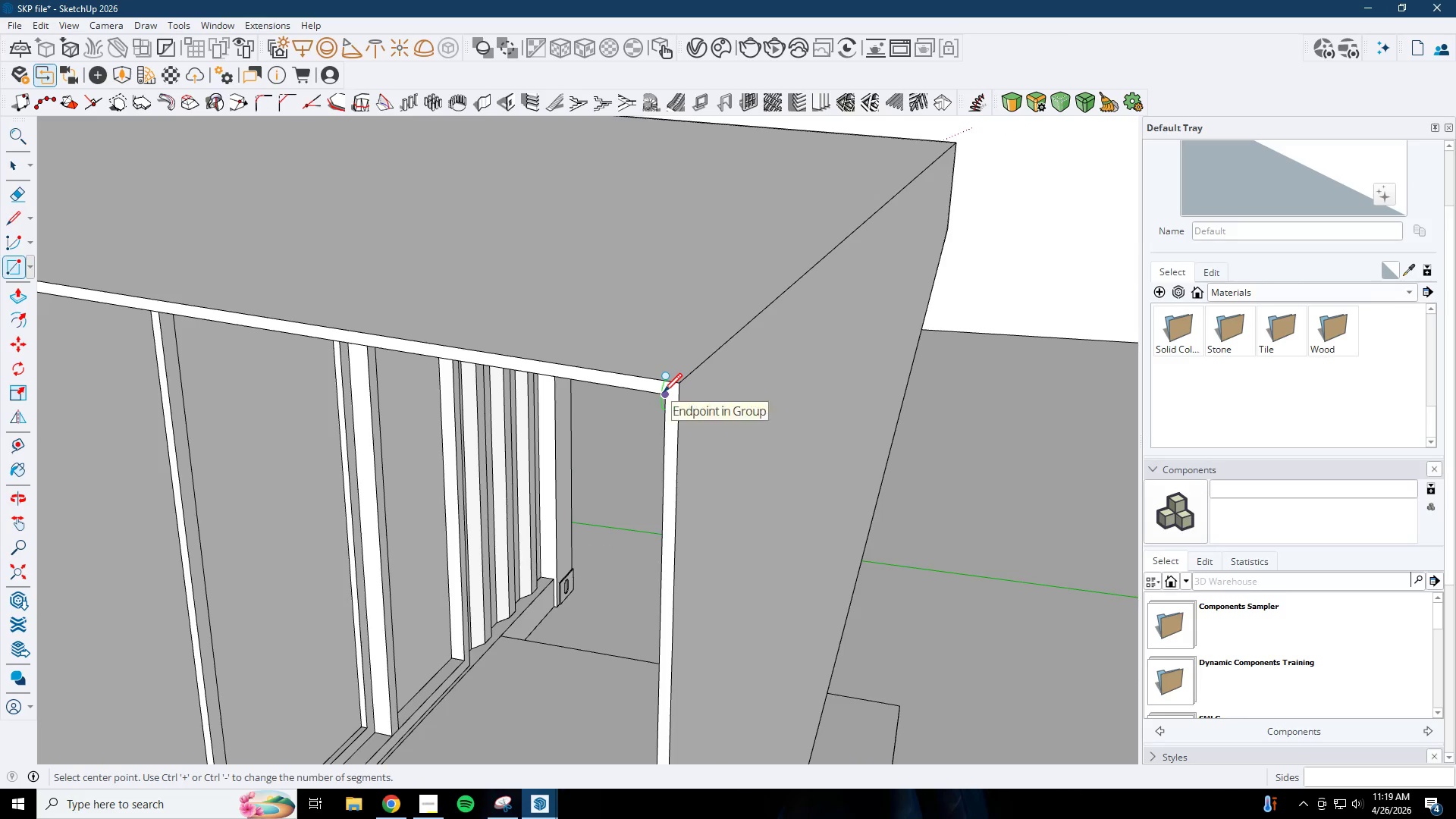 
scroll: coordinate [701, 402], scroll_direction: down, amount: 1.0
 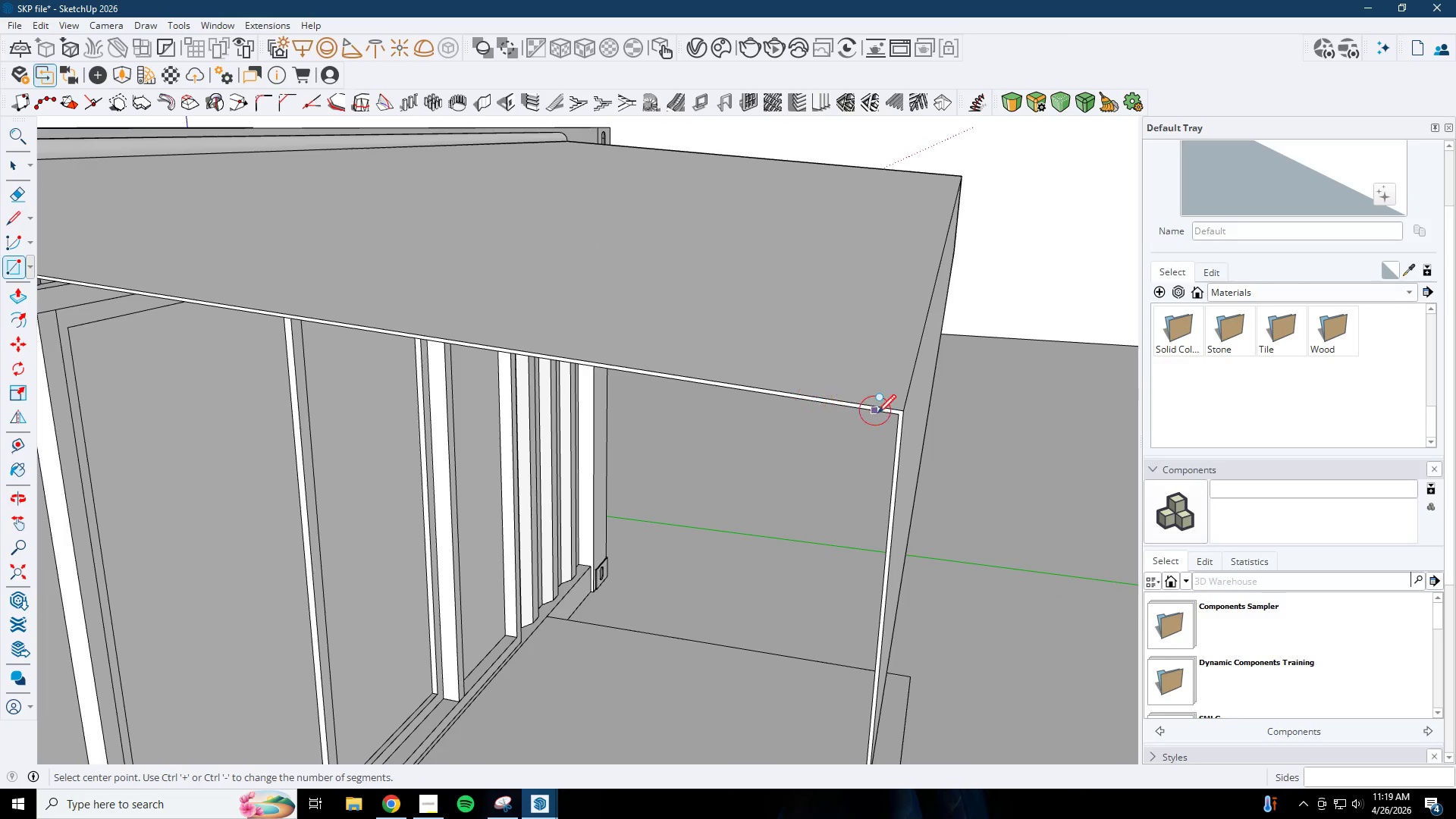 
scroll: coordinate [899, 427], scroll_direction: up, amount: 5.0
 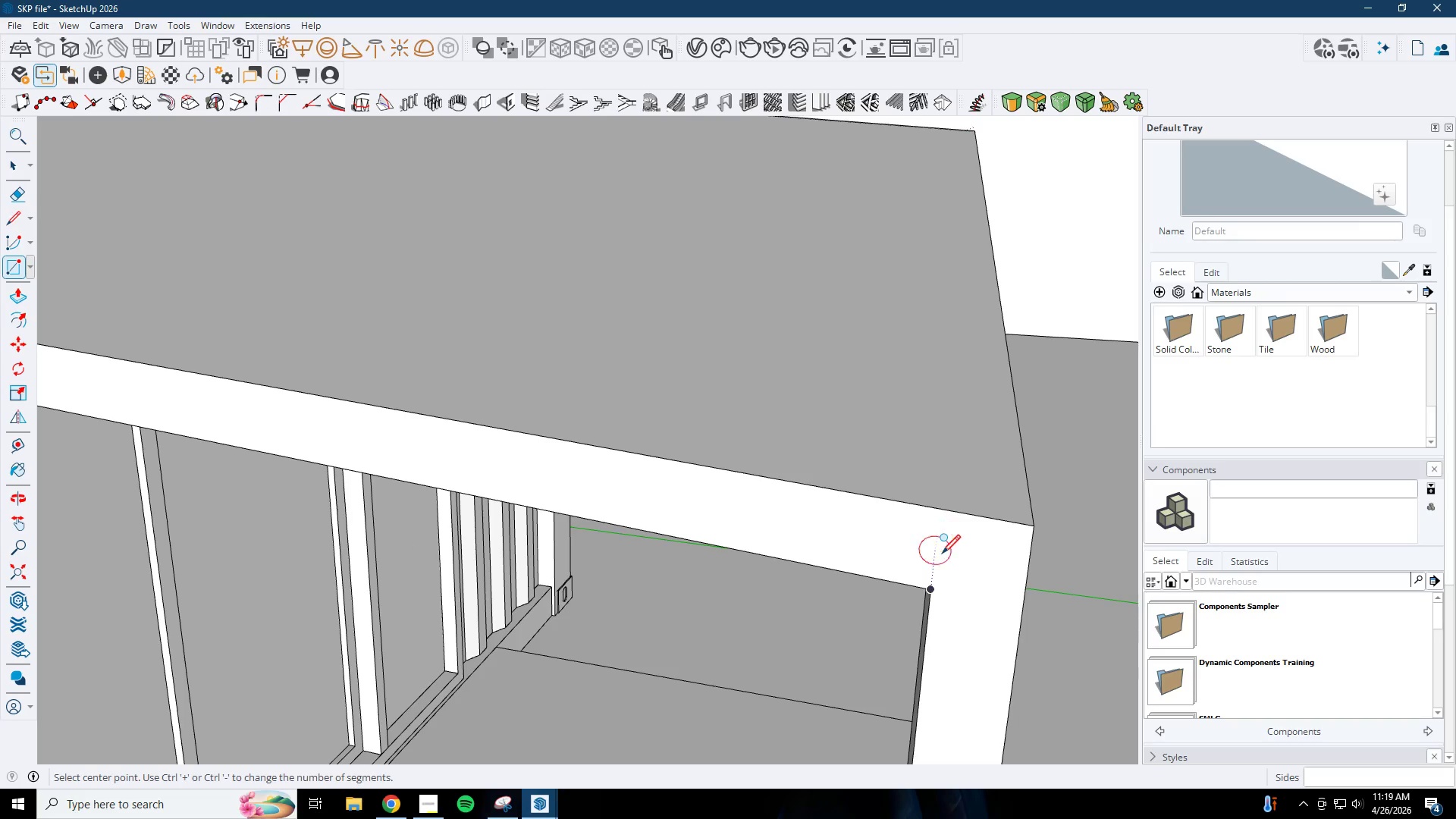 
hold_key(key=ShiftLeft, duration=0.64)
left_click([936, 589])
 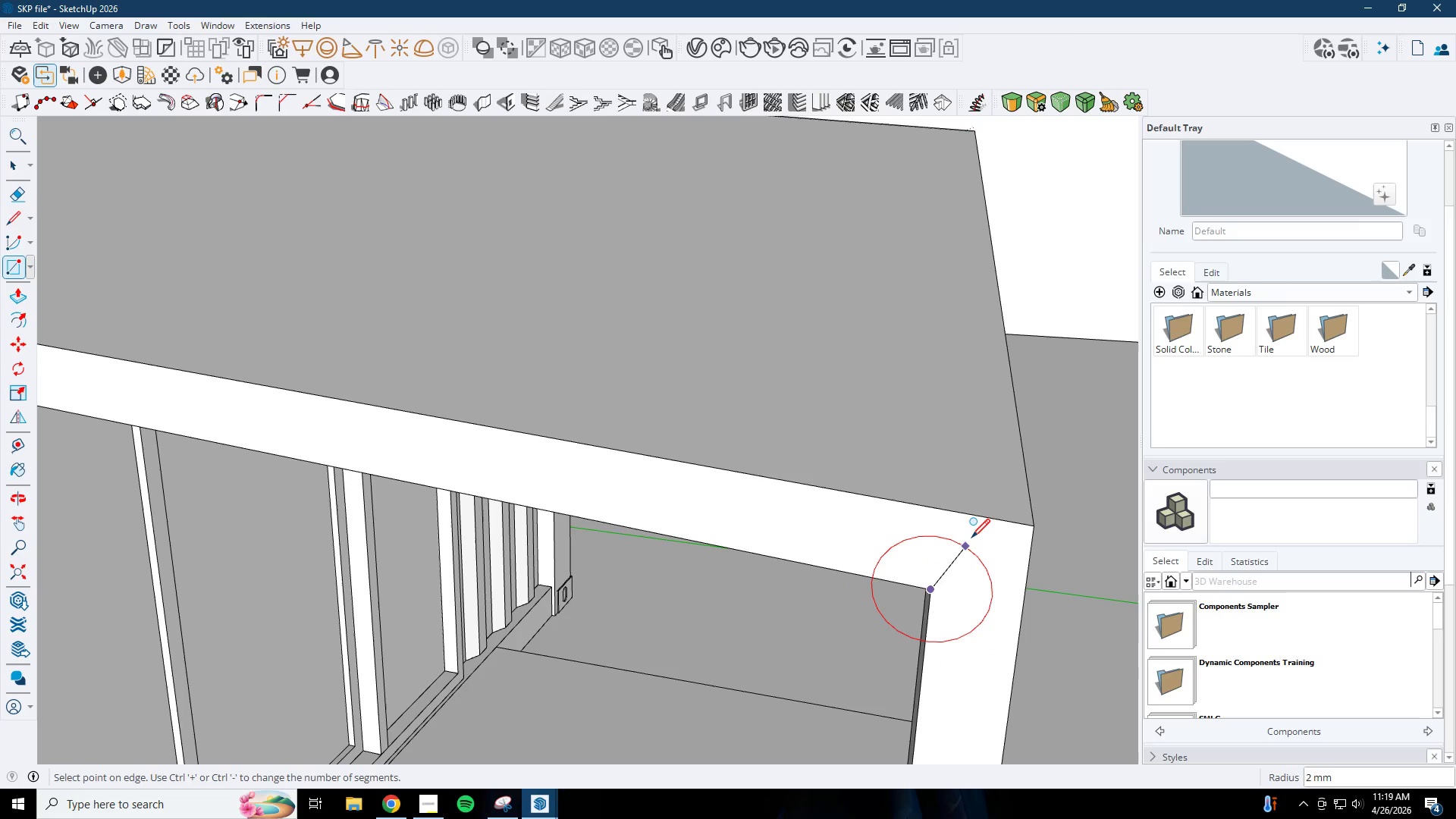 
left_click([976, 533])
 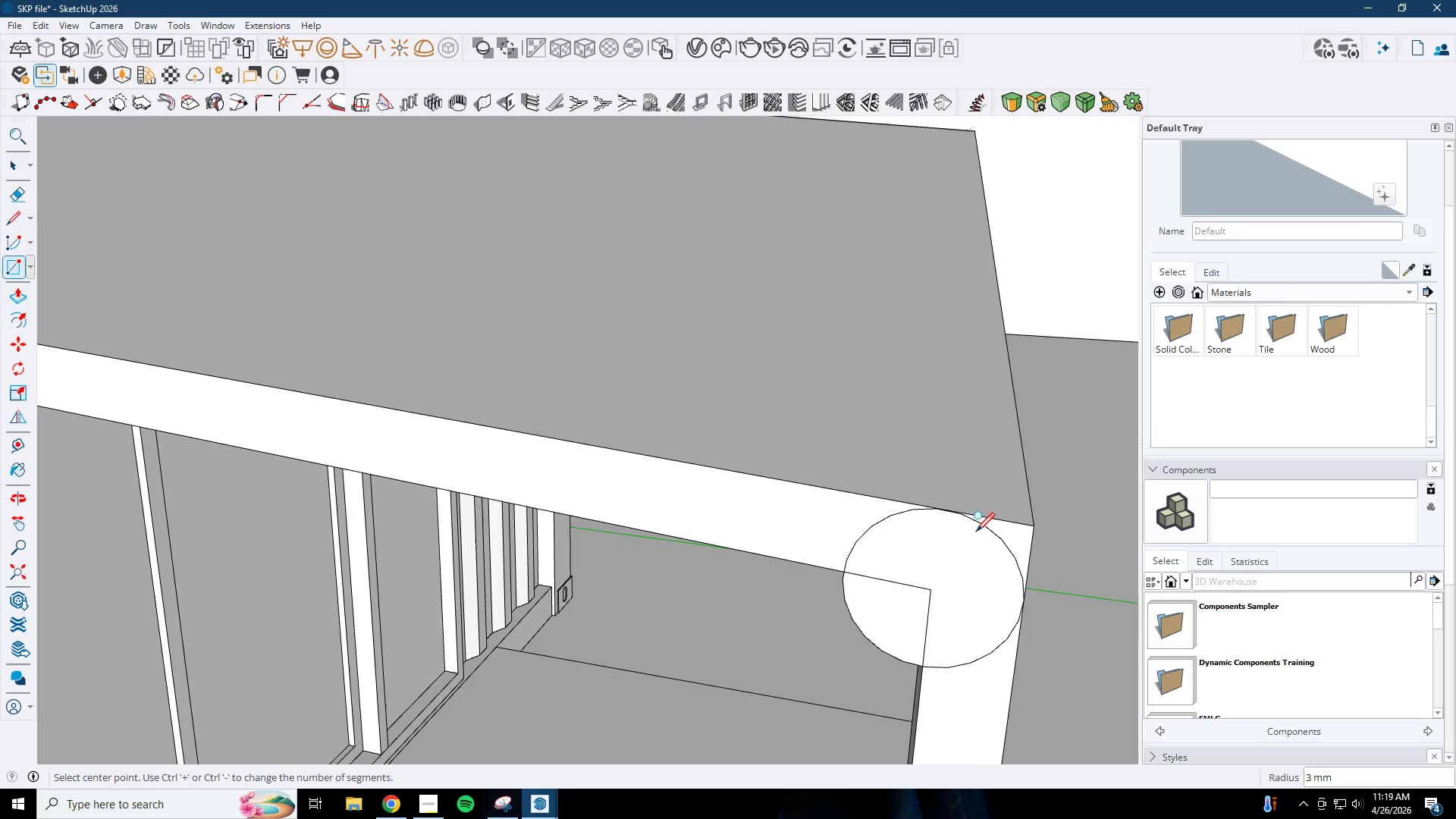 
key(Space)
 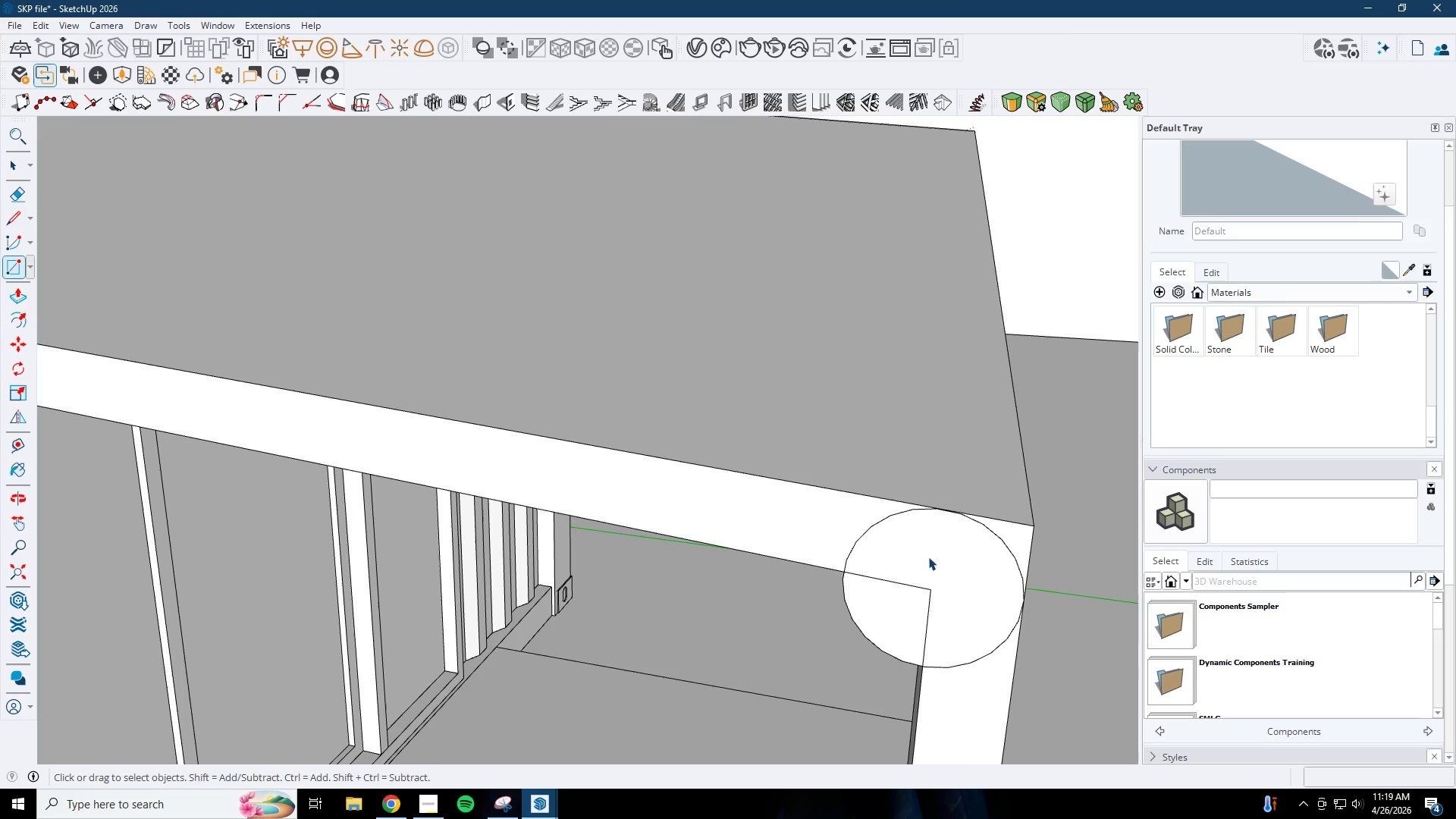 
double_click([928, 557])
 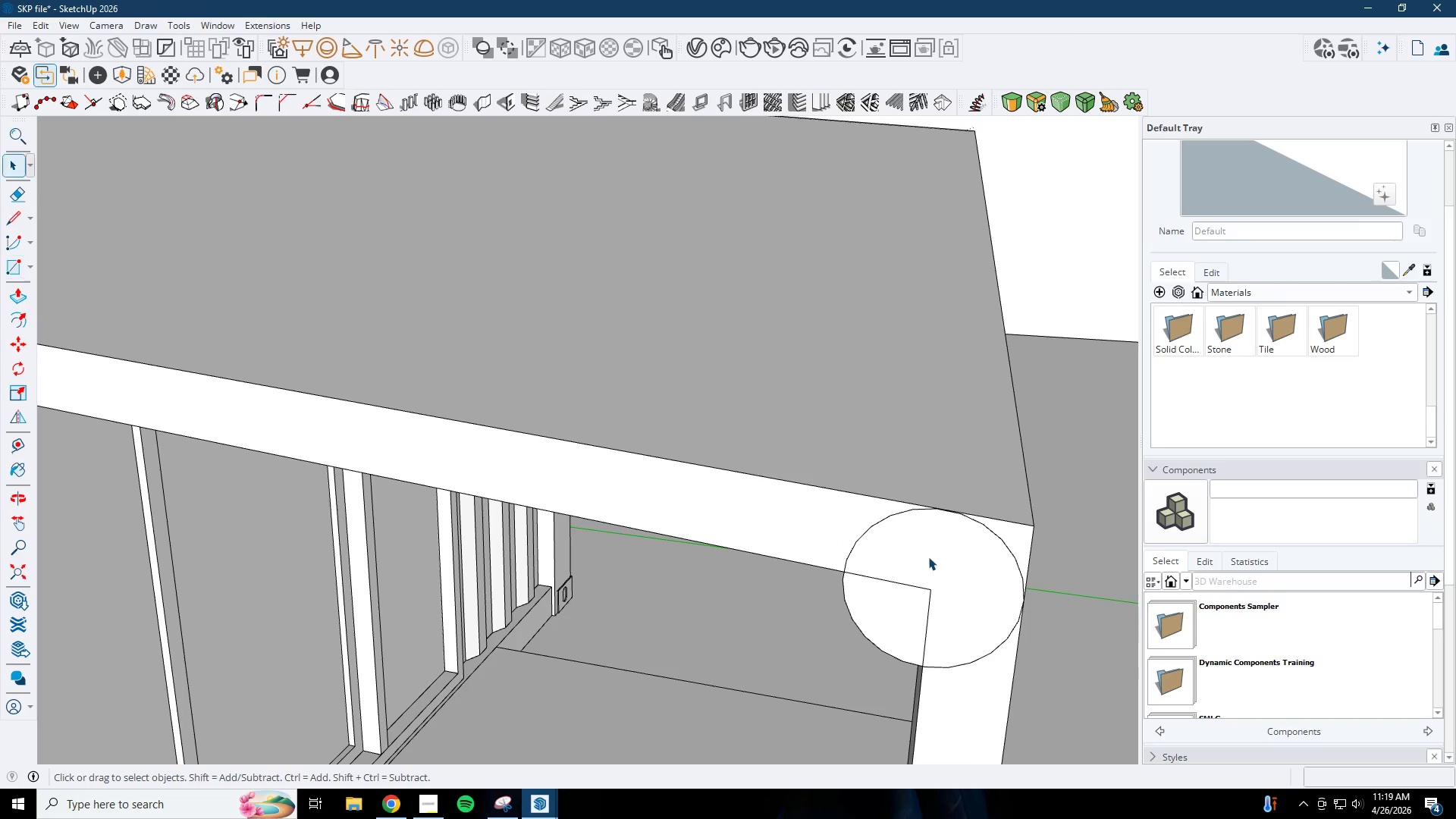 
triple_click([928, 557])
 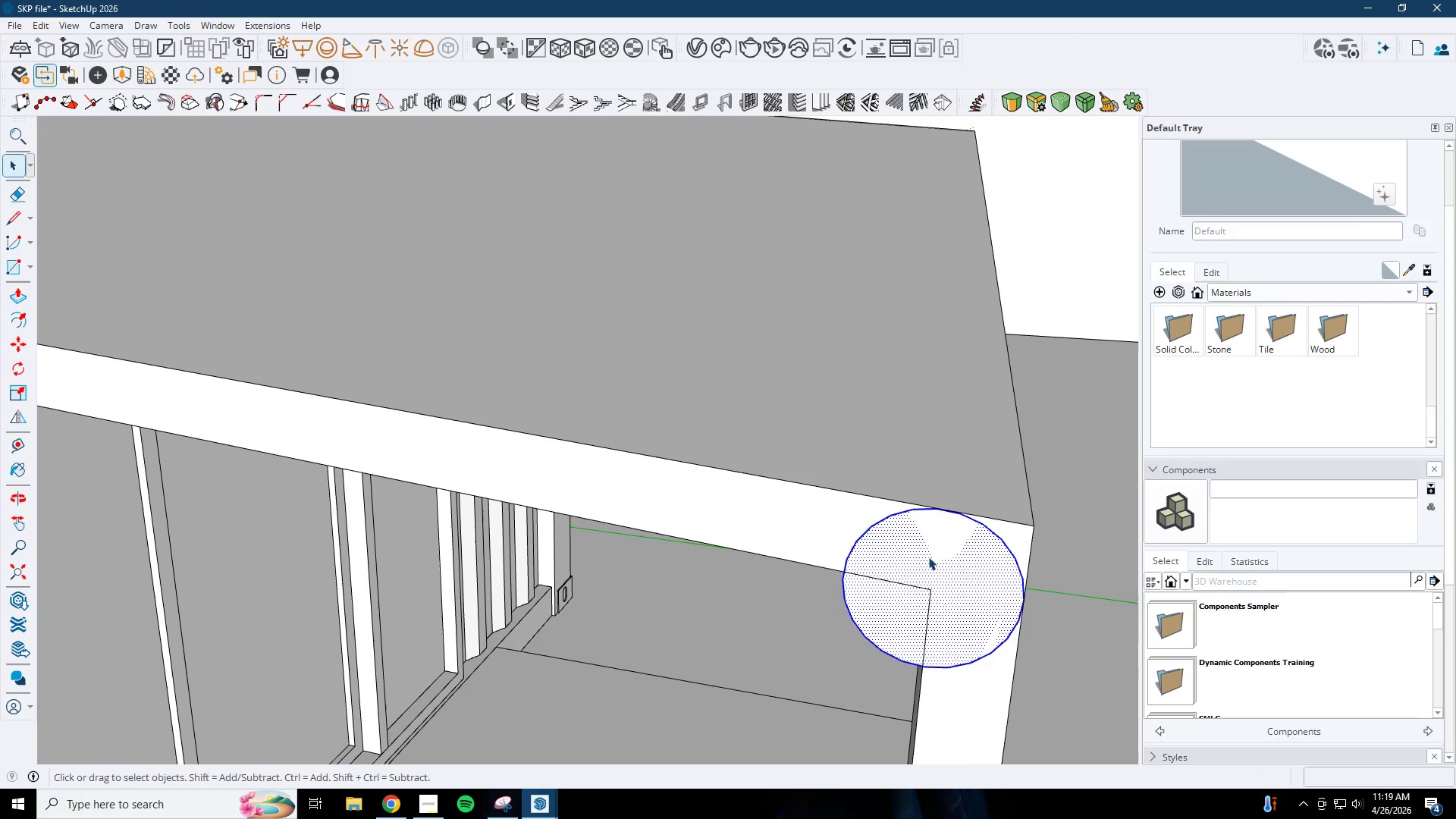 
right_click([928, 557])
 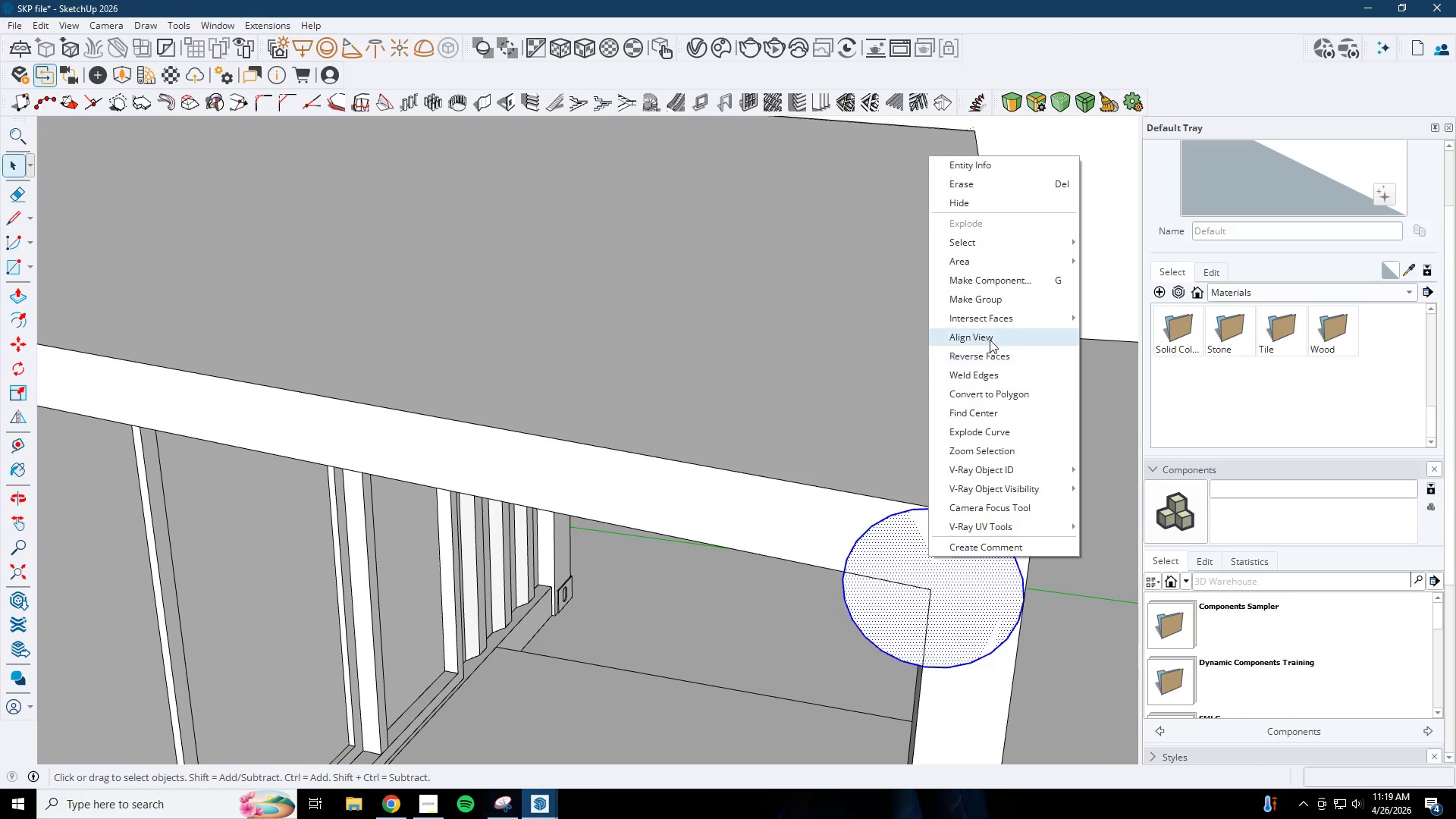 
left_click([991, 295])
 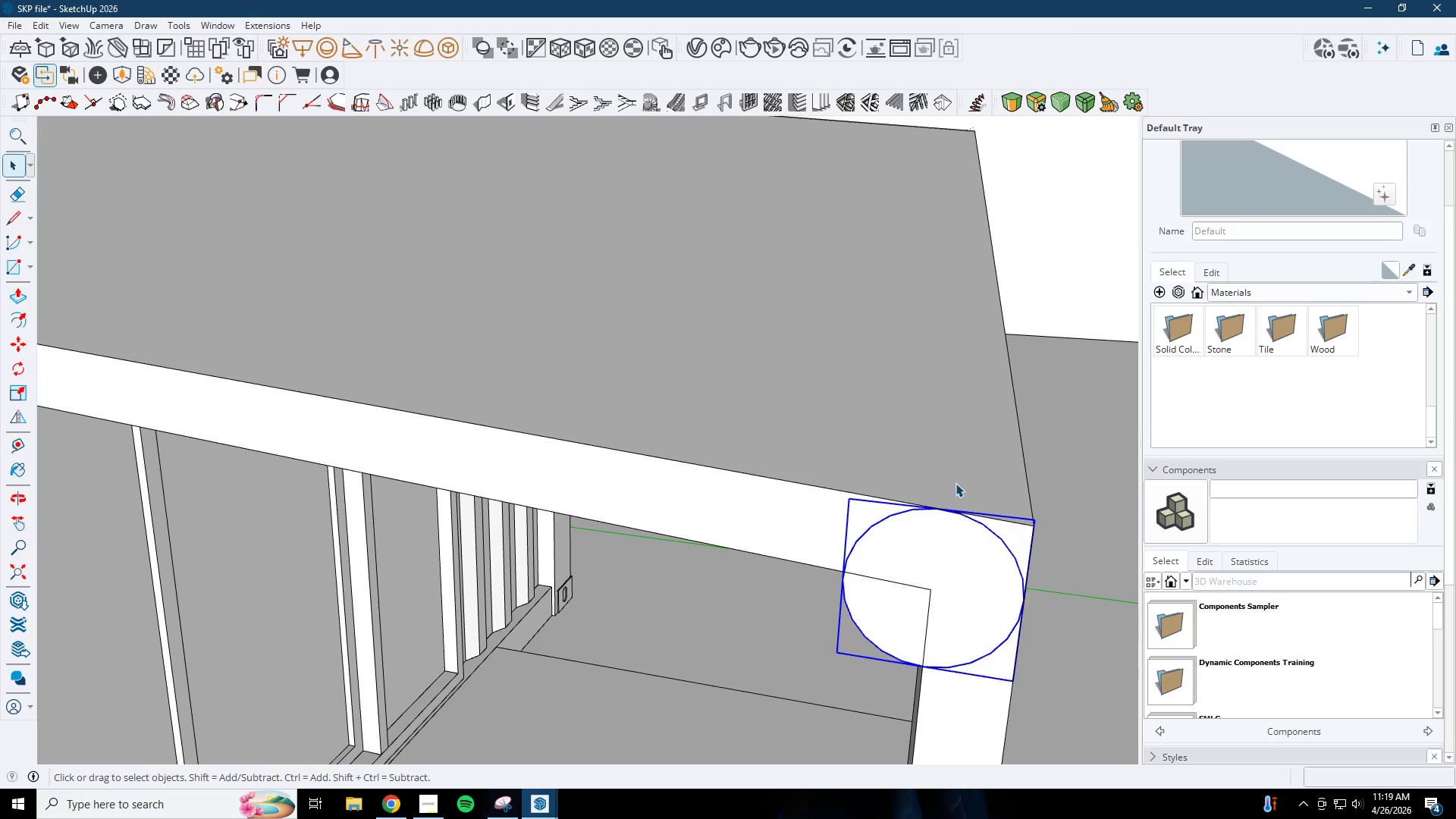 
key(M)
 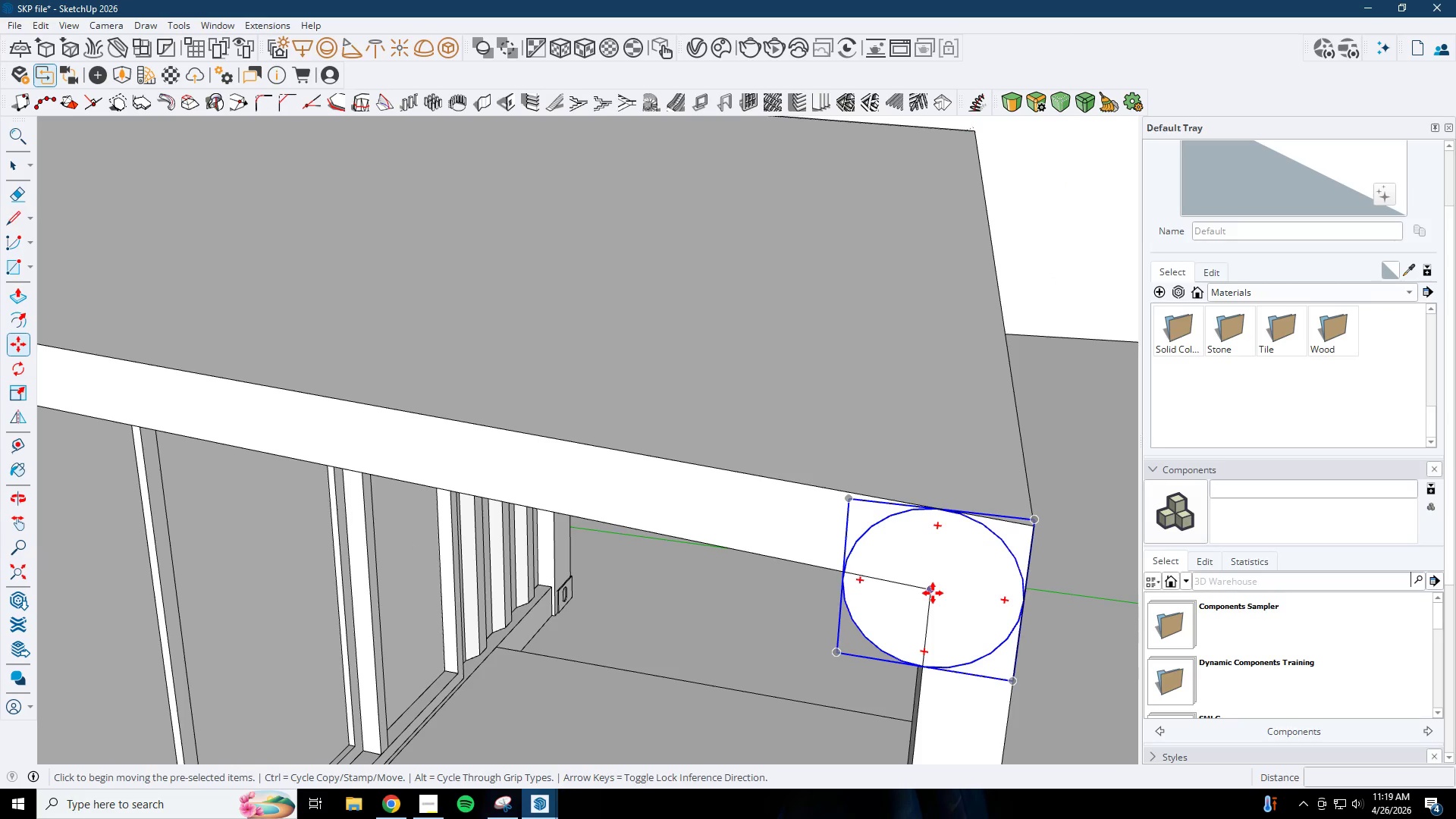 
left_click([933, 592])
 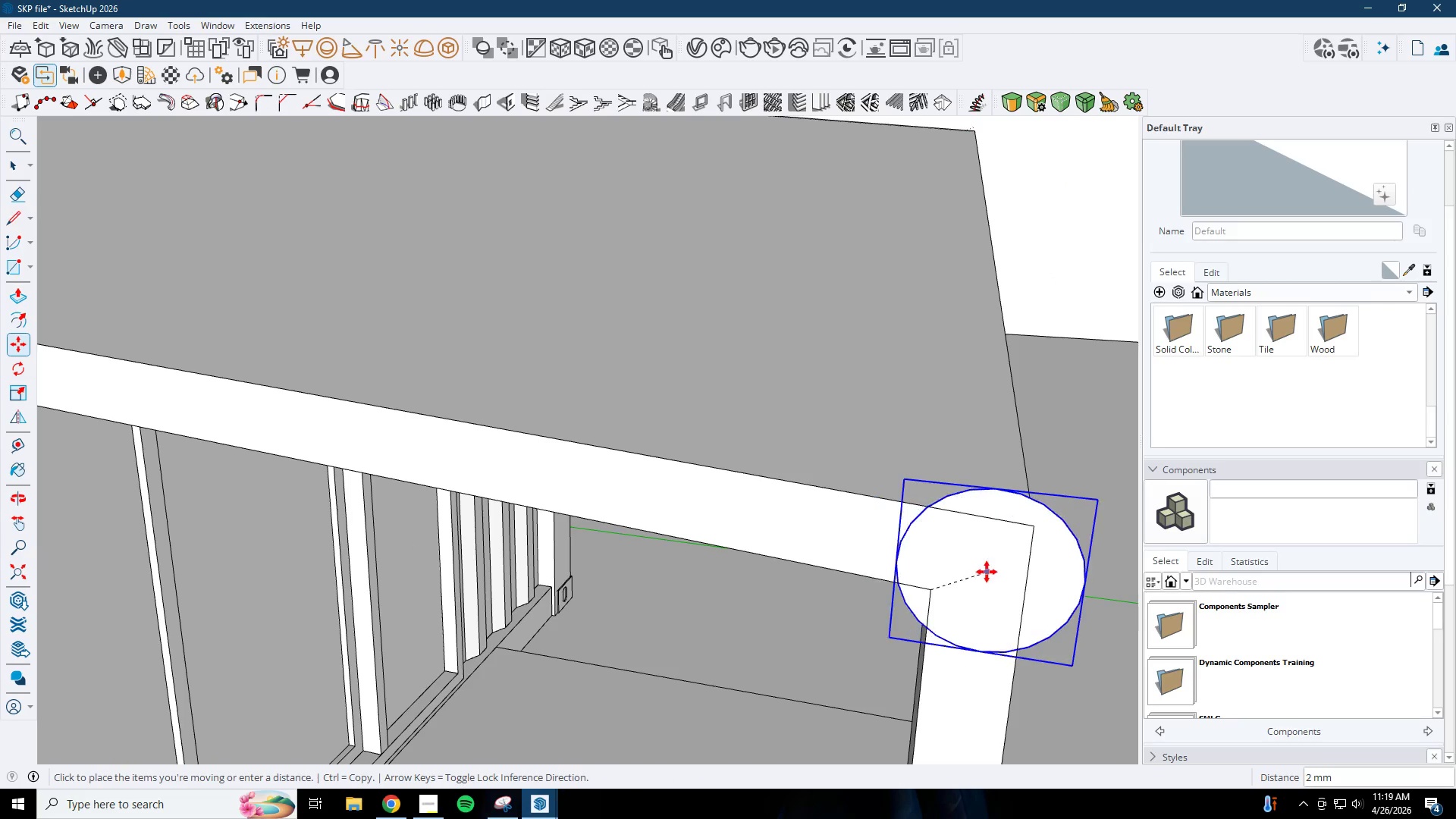 
key(L)
 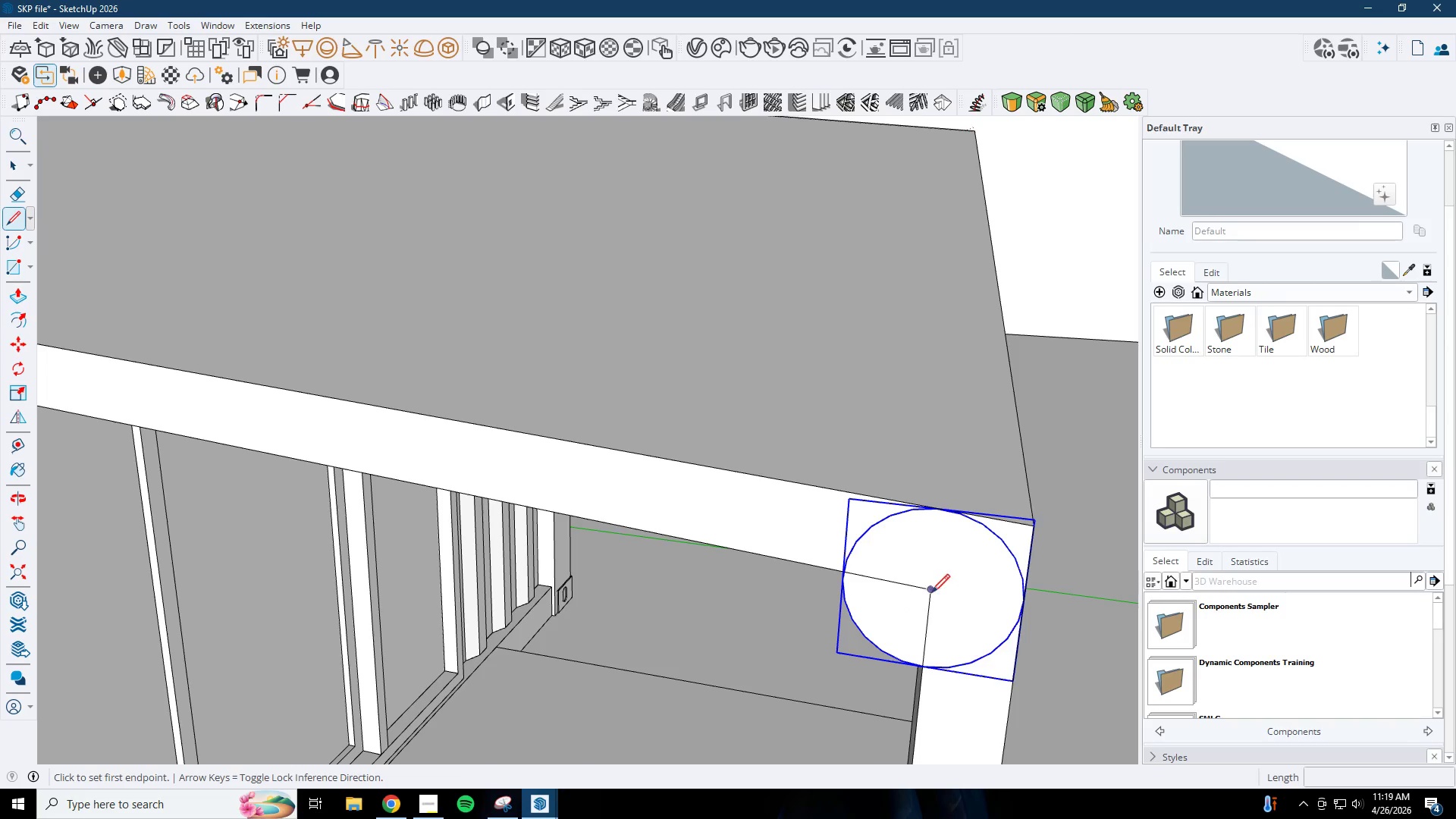 
left_click([925, 595])
 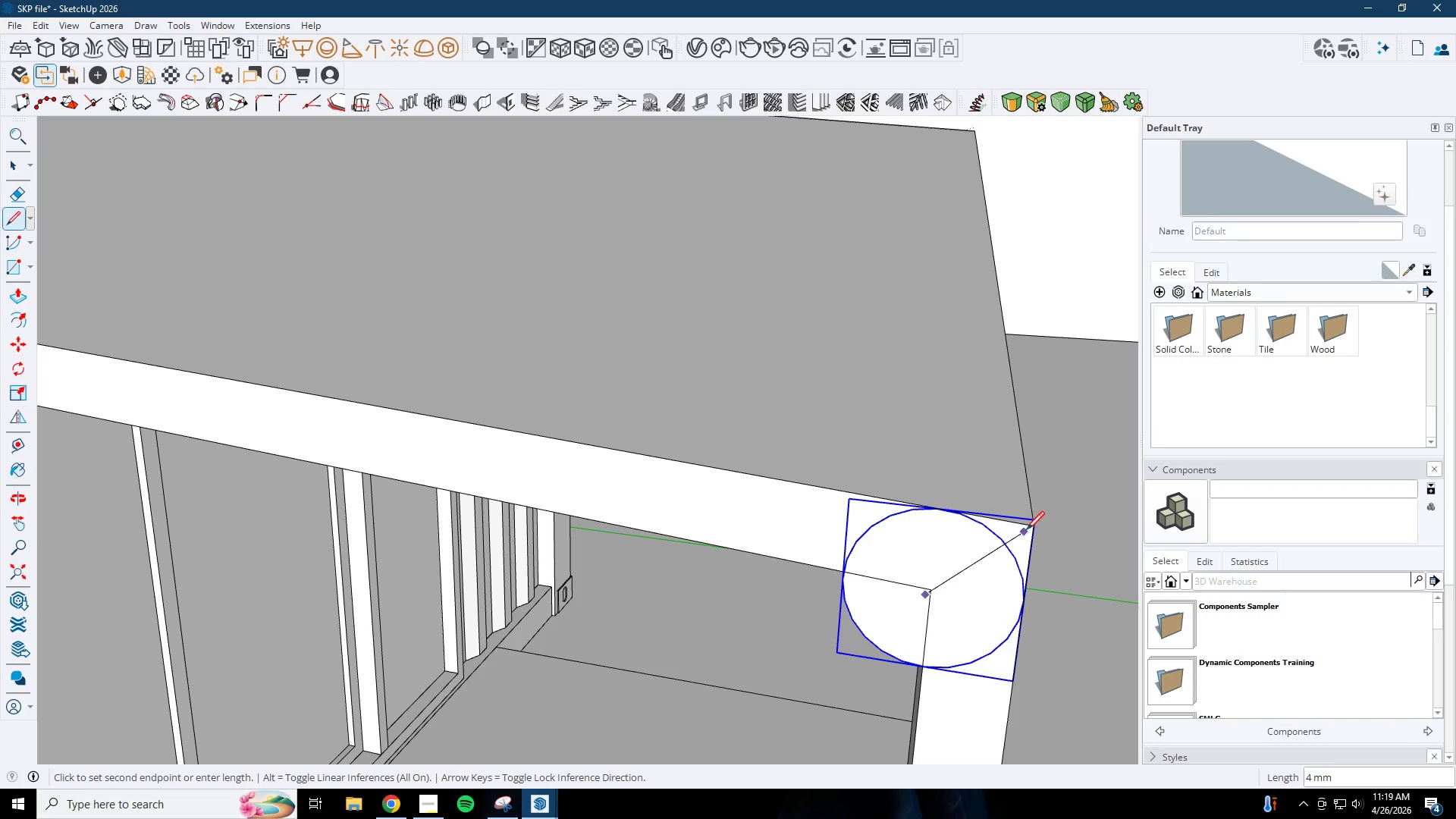 
left_click([1031, 530])
 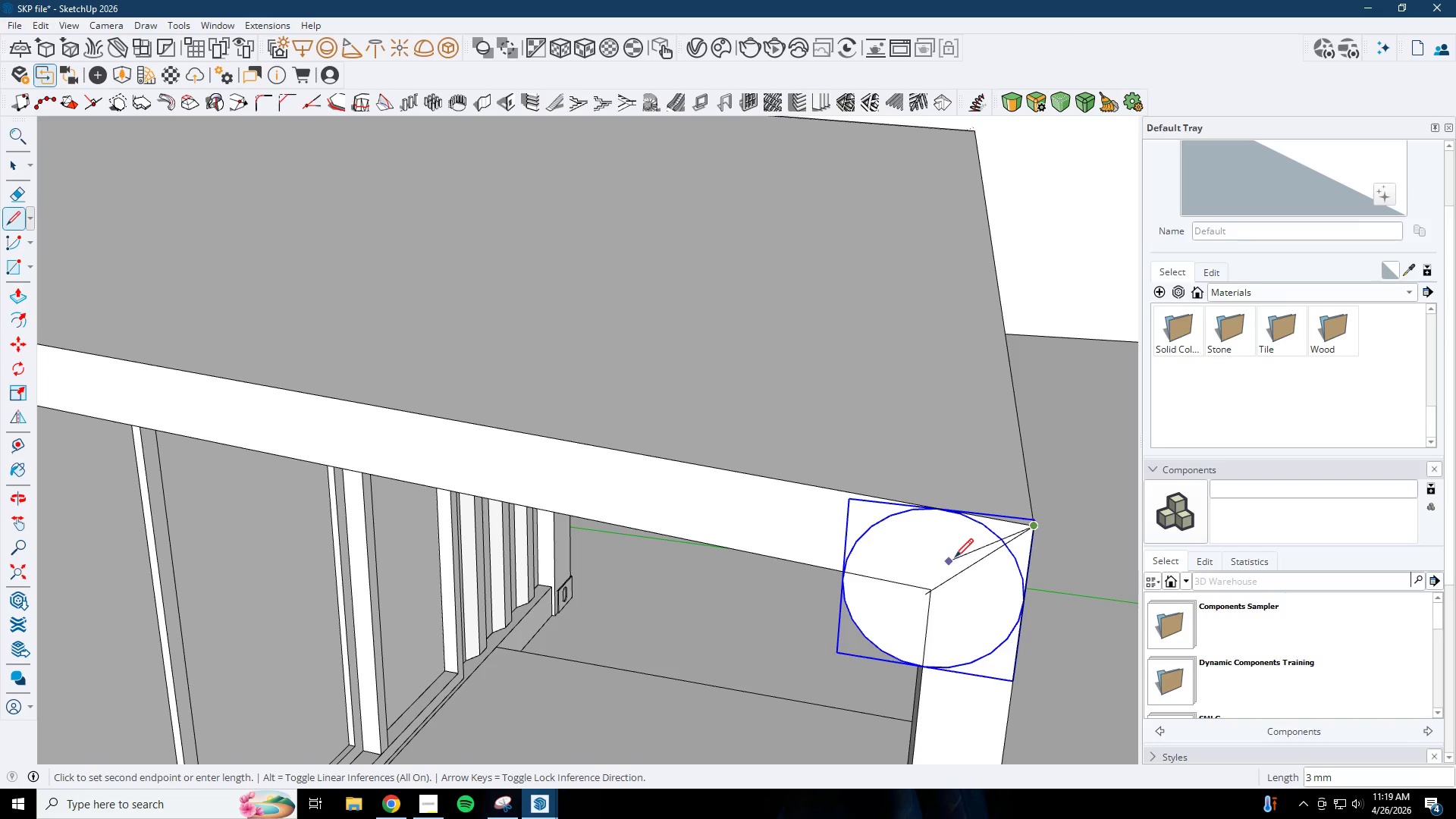 
scroll: coordinate [927, 589], scroll_direction: up, amount: 10.0
 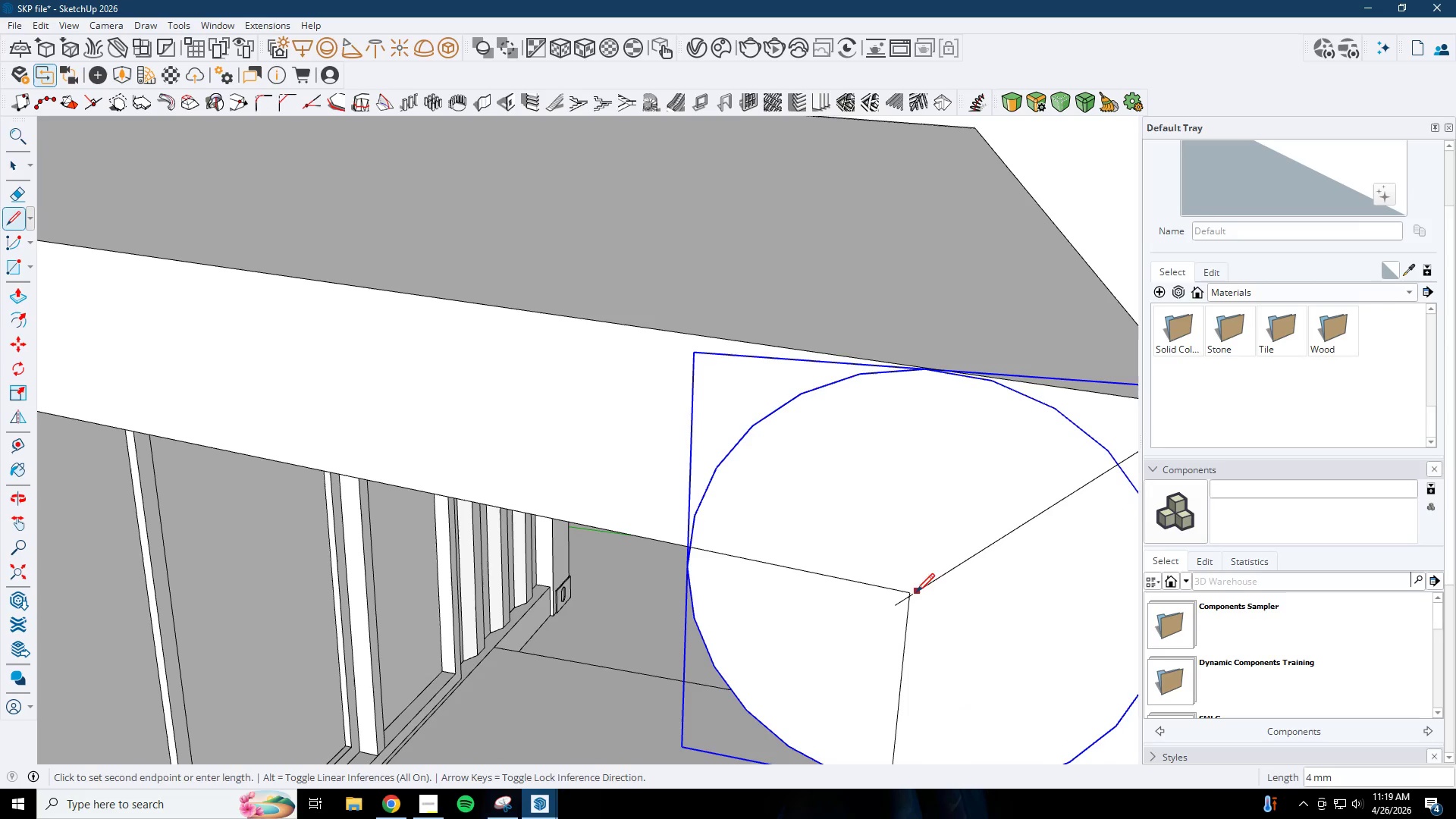 
type(el)
 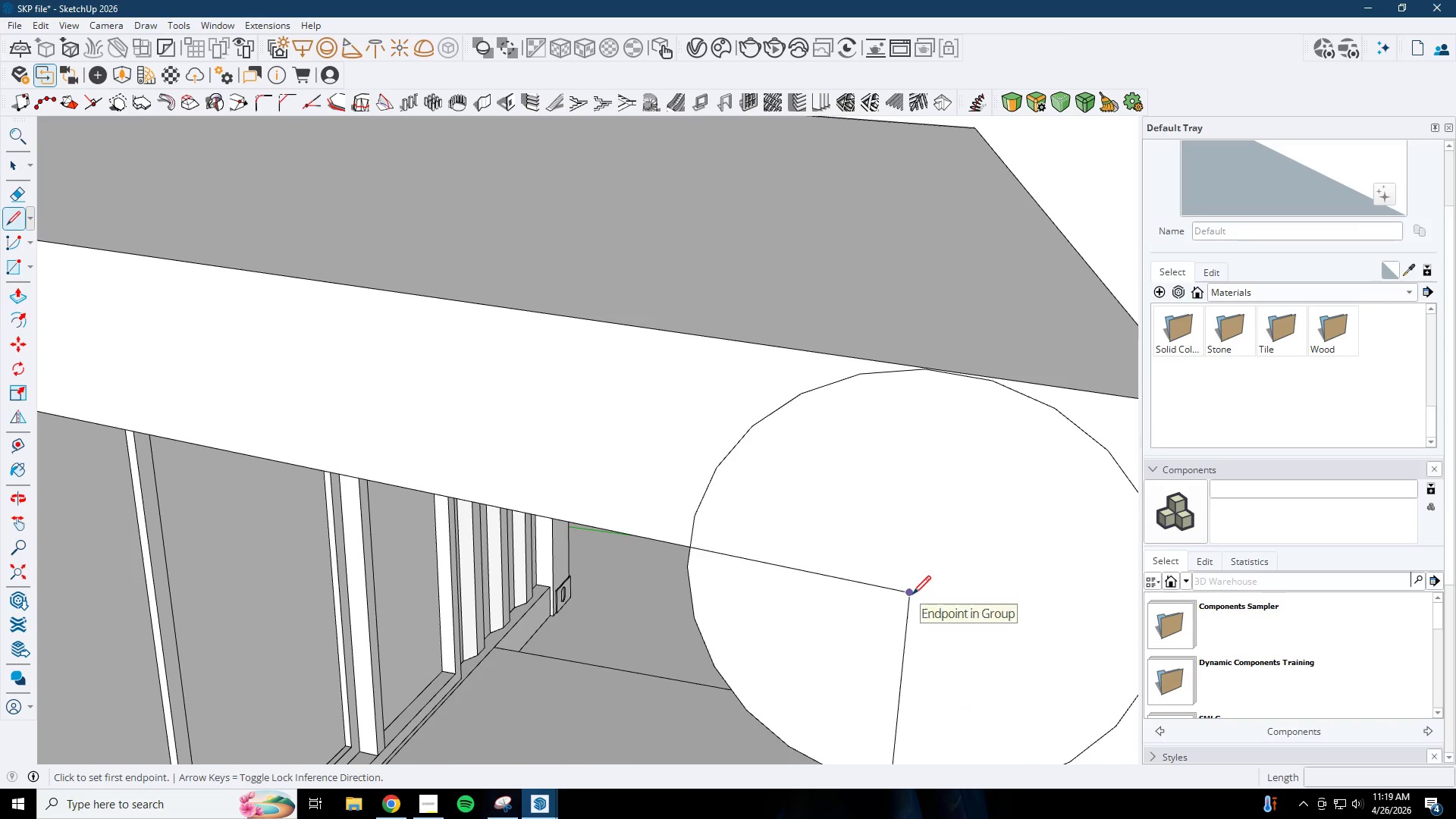 
left_click_drag(start_coordinate=[929, 582], to_coordinate=[939, 592])
 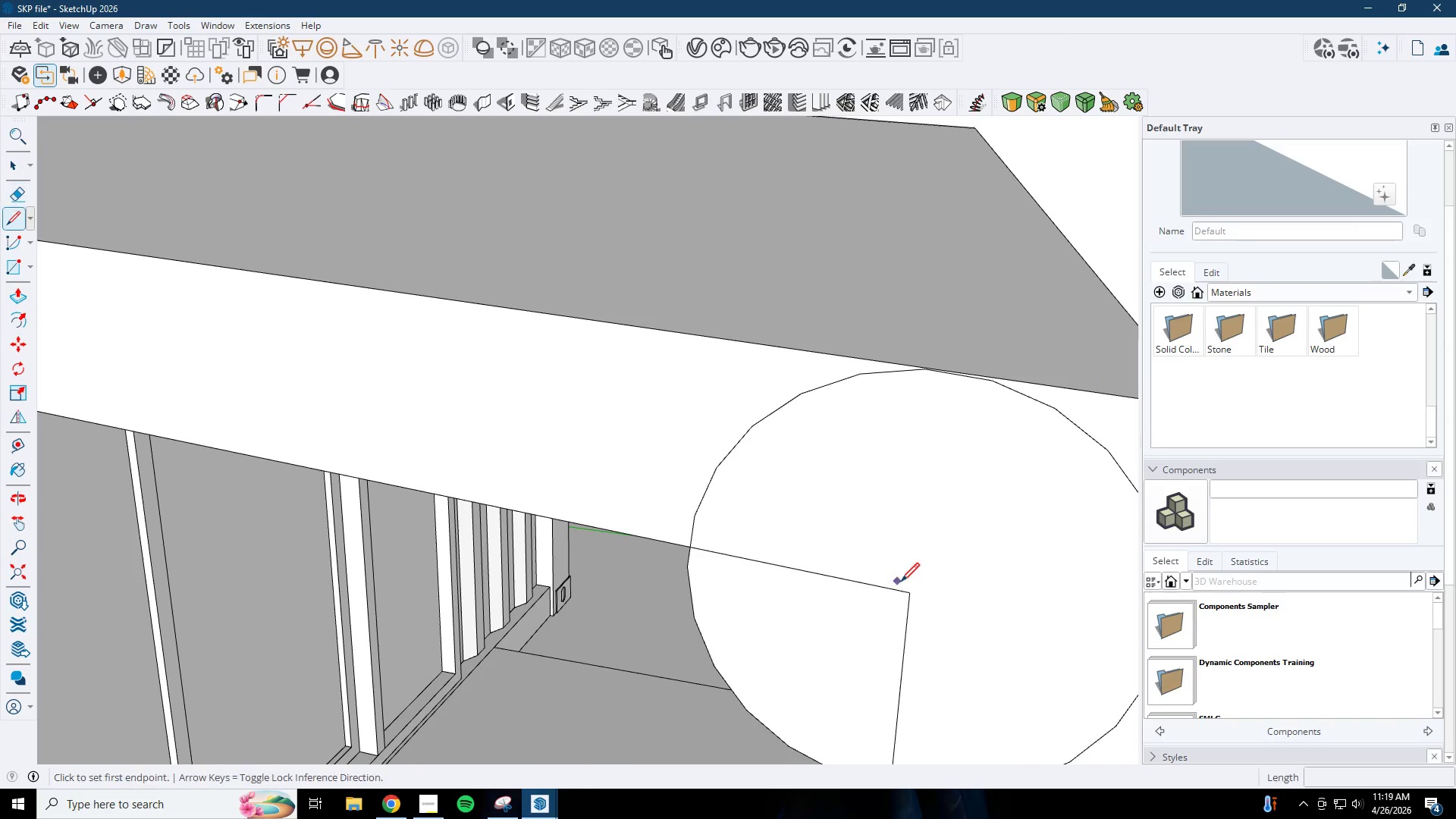 
left_click([912, 596])
 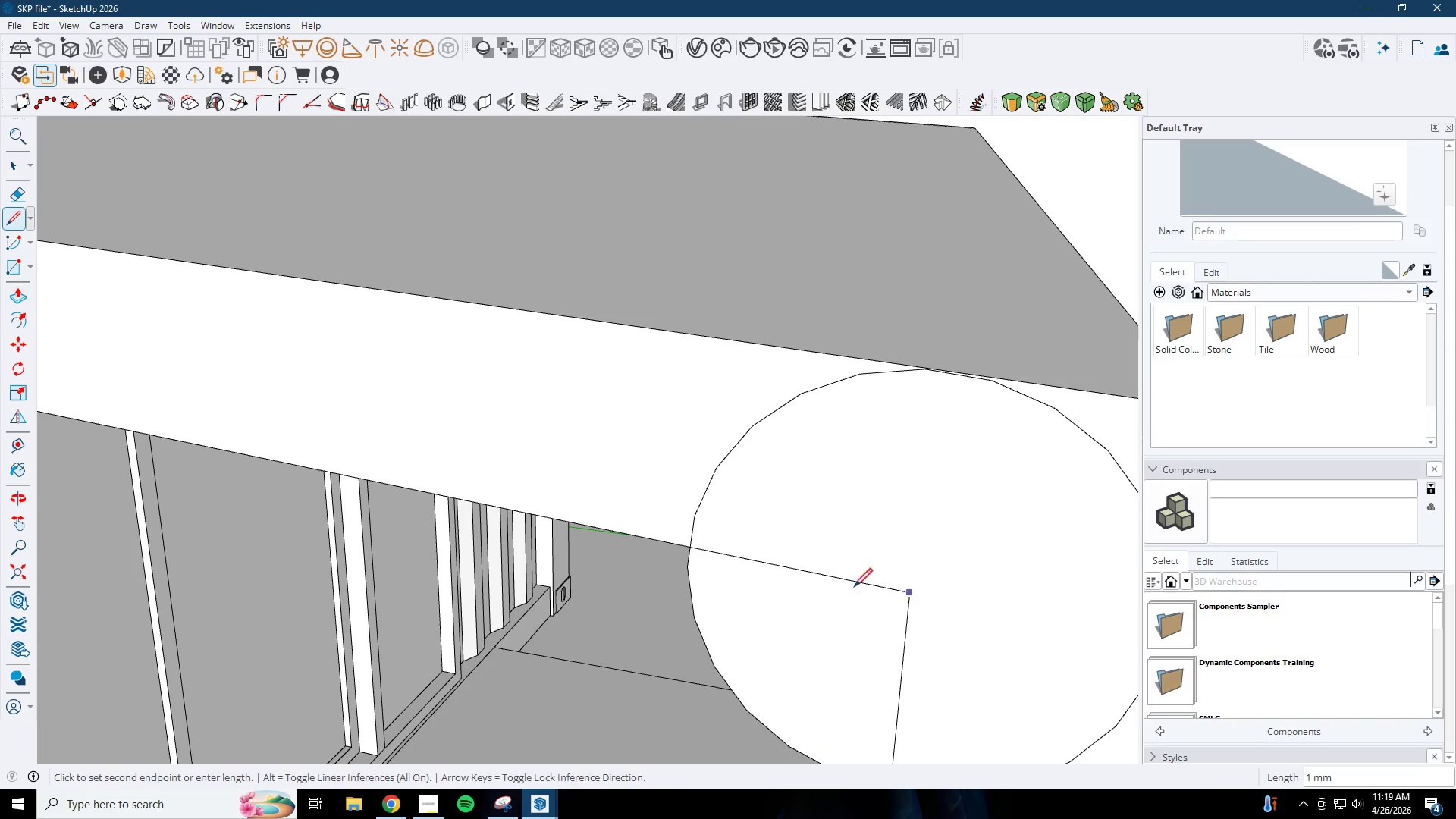 
scroll: coordinate [765, 586], scroll_direction: down, amount: 4.0
 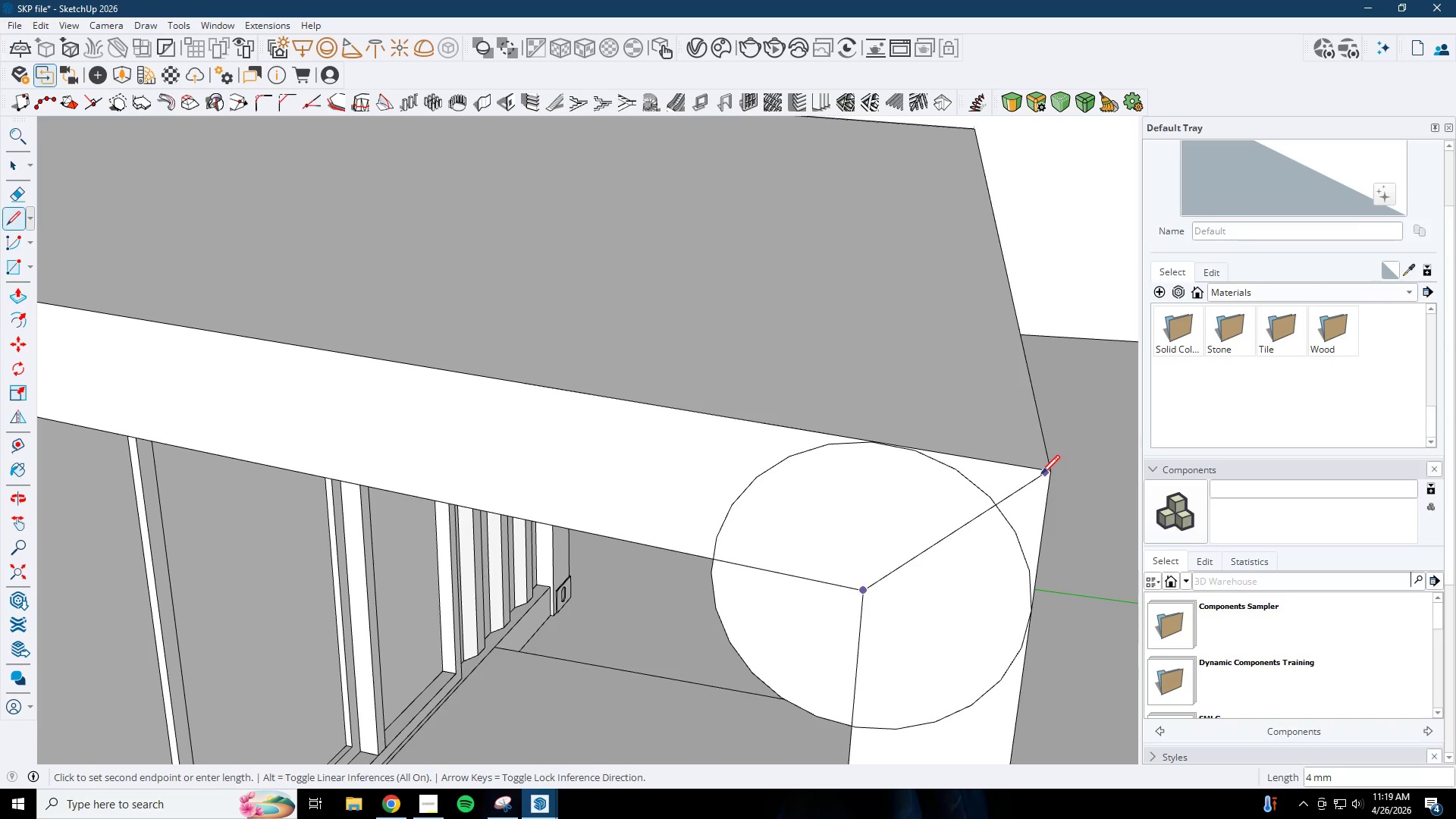 
left_click([1048, 474])
 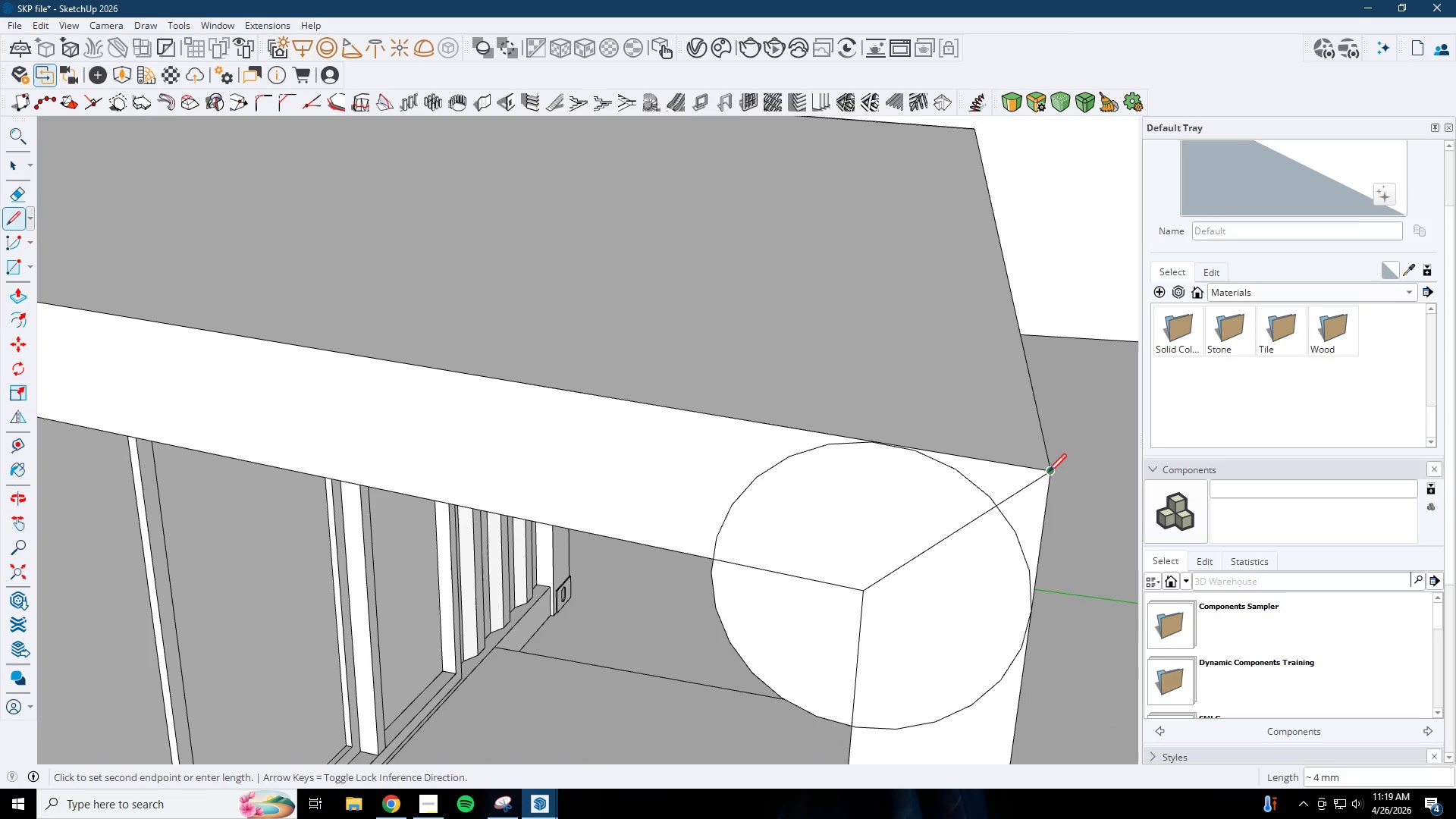 
key(Space)
 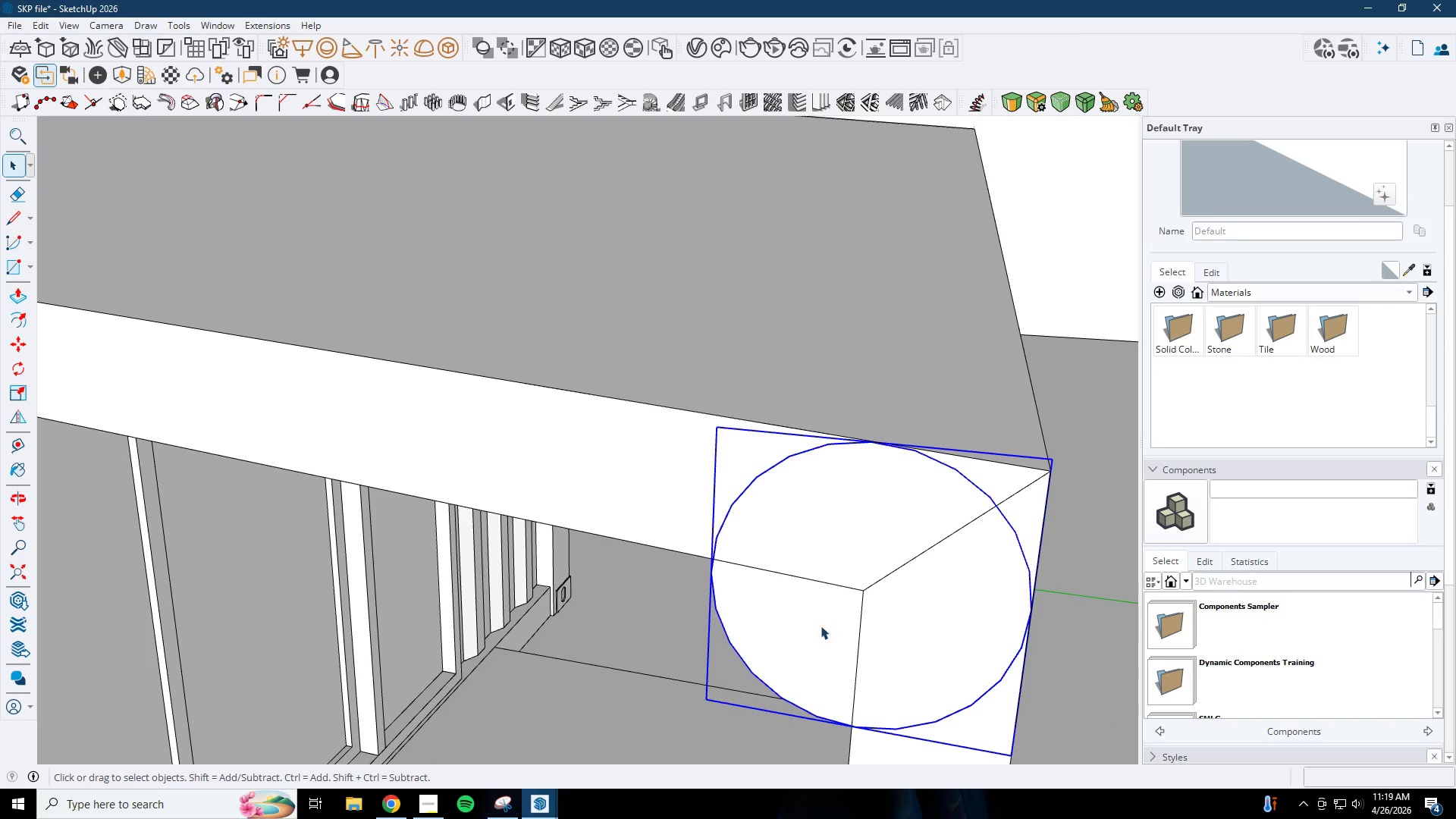 
key(M)
 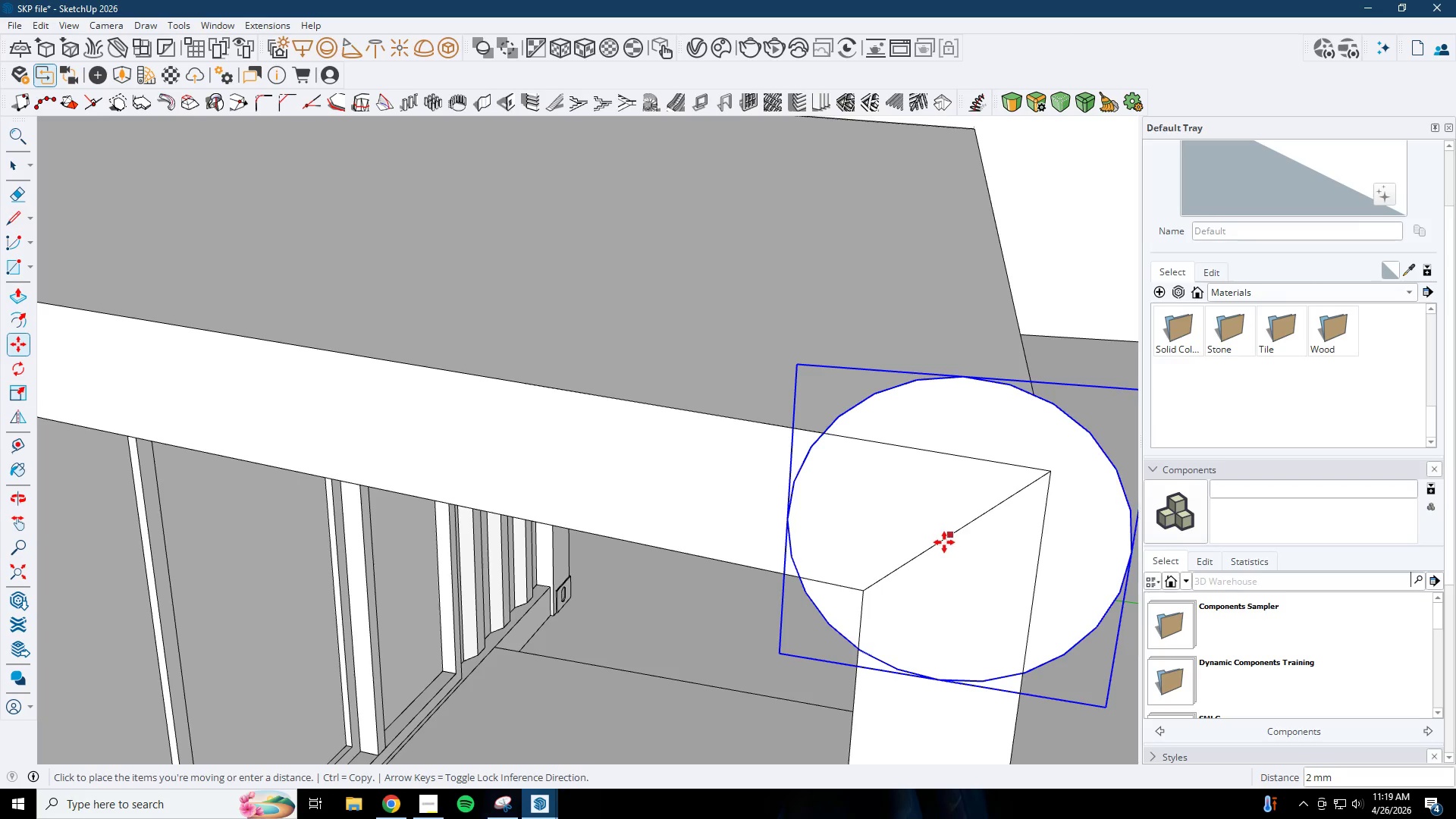 
left_click([955, 536])
 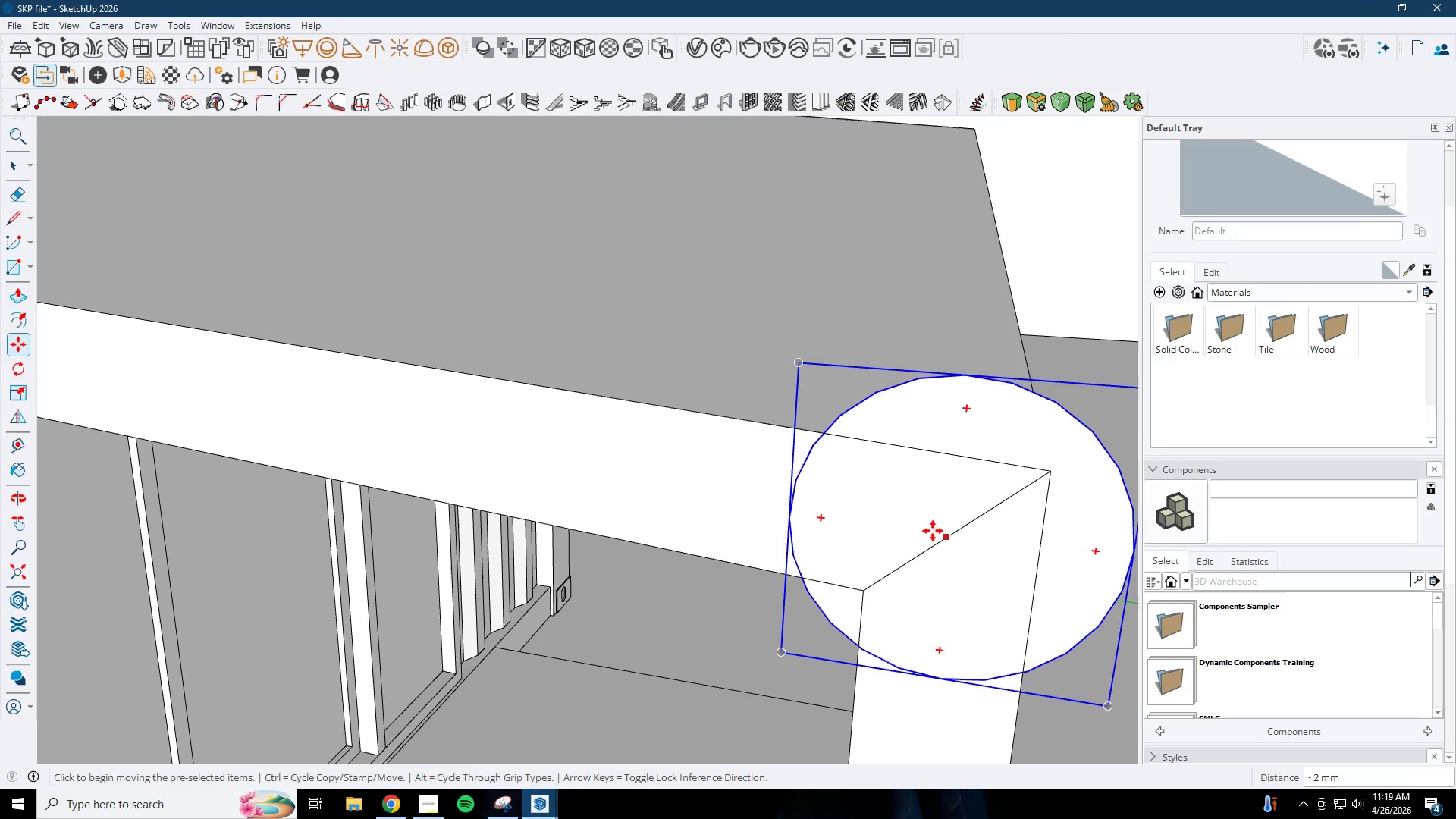 
key(Space)
 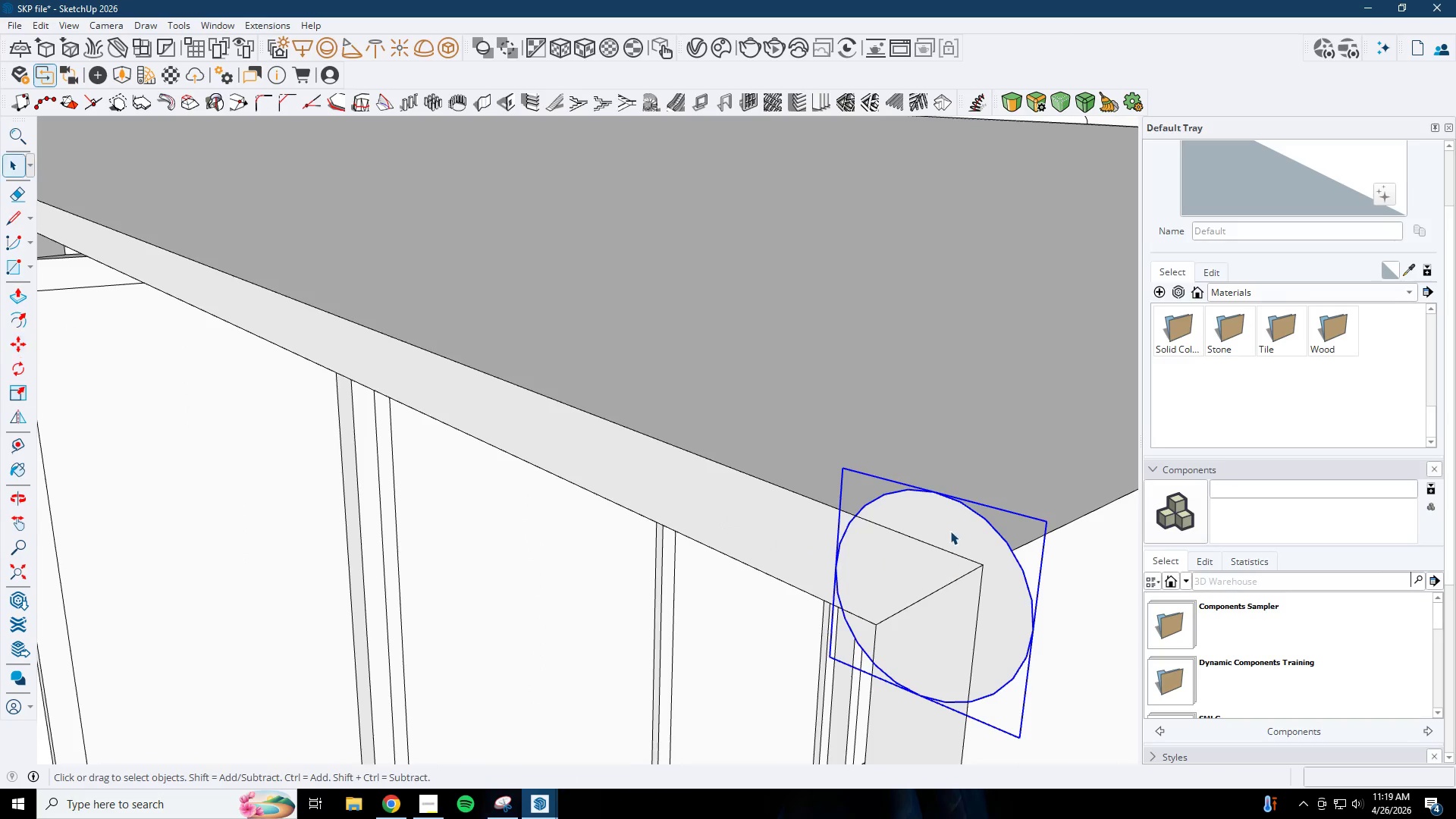 
scroll: coordinate [917, 531], scroll_direction: down, amount: 6.0
 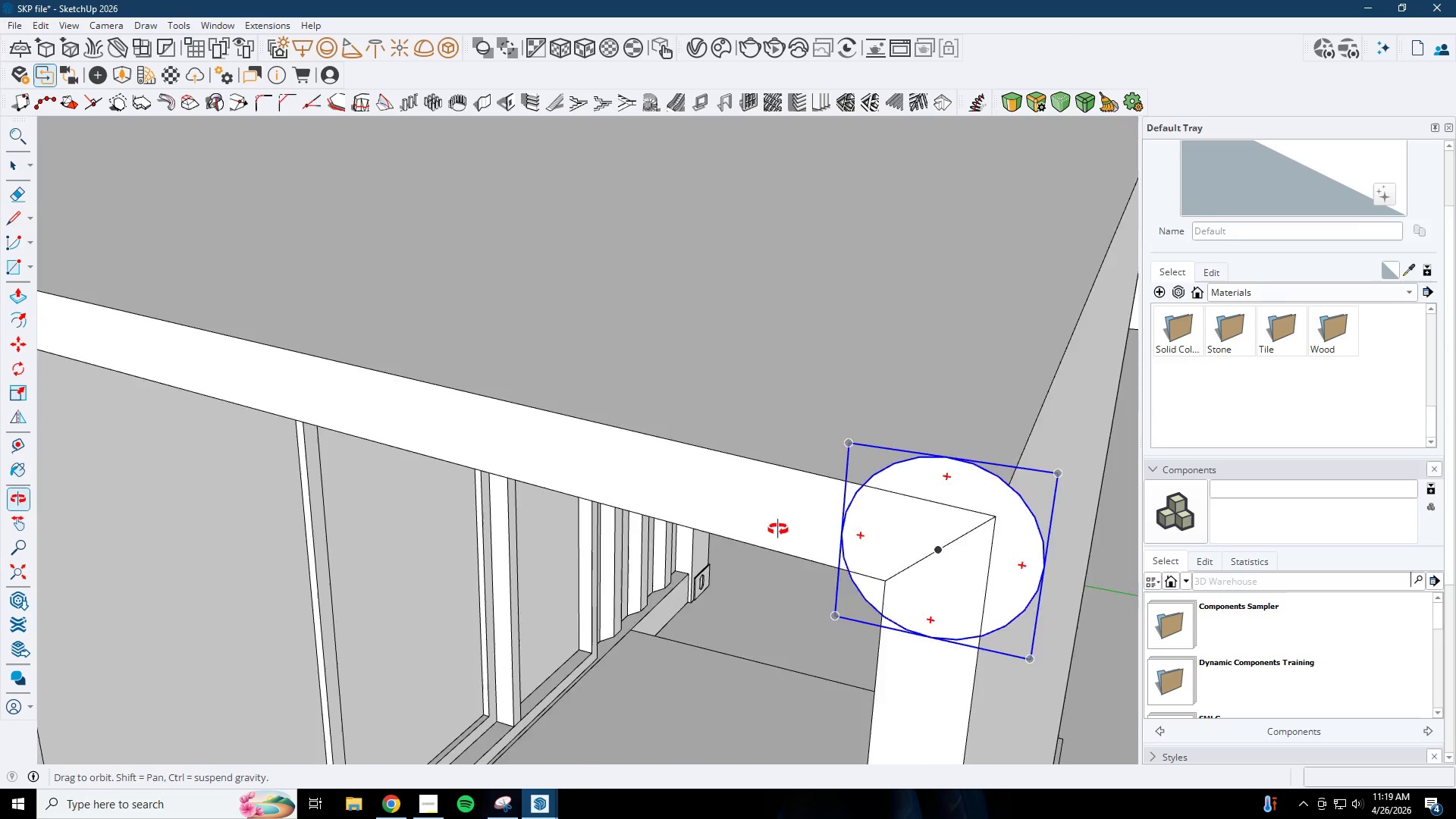 
double_click([950, 526])
 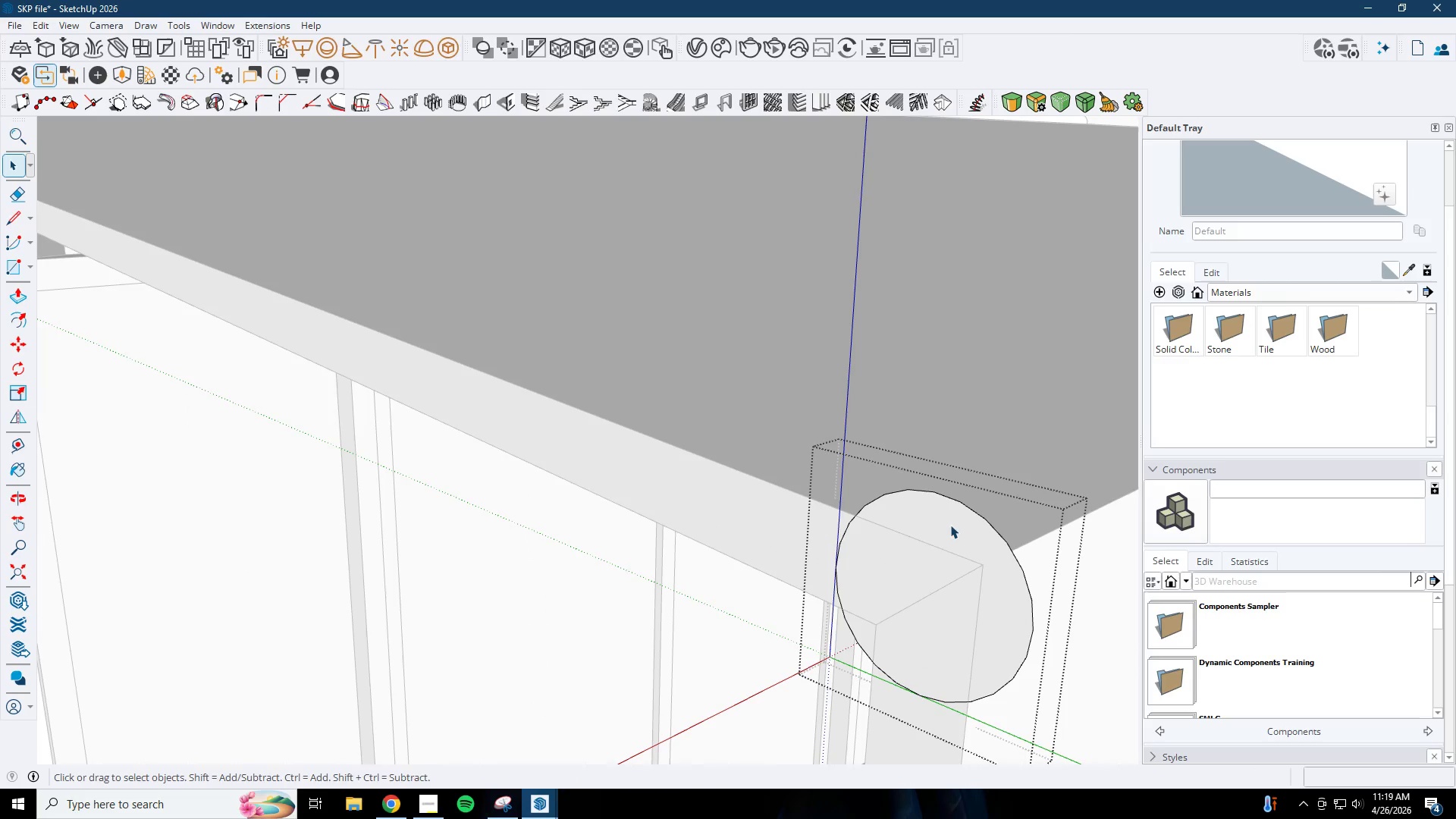 
key(P)
 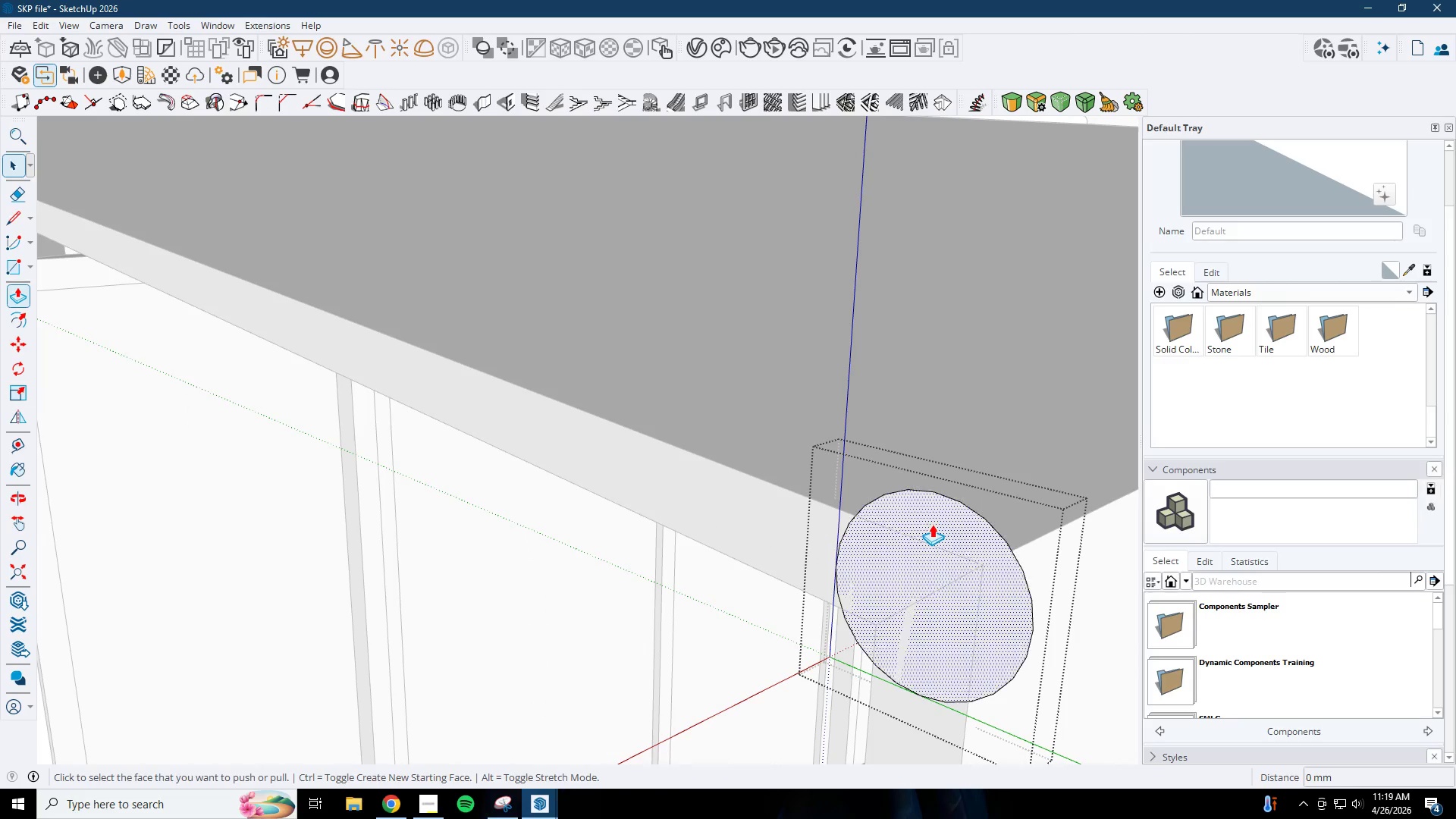 
triple_click([931, 523])
 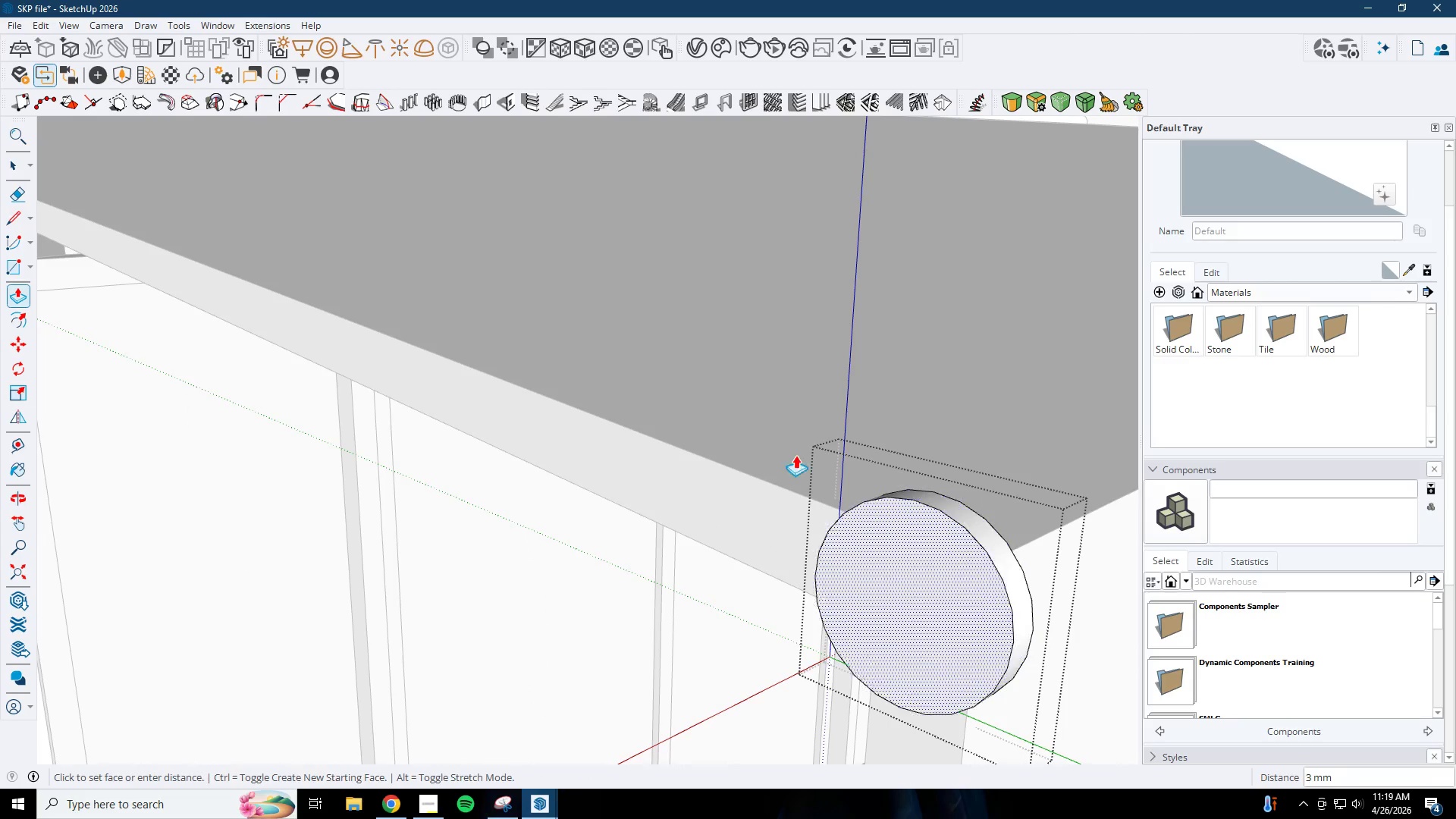 
scroll: coordinate [488, 486], scroll_direction: down, amount: 19.0
 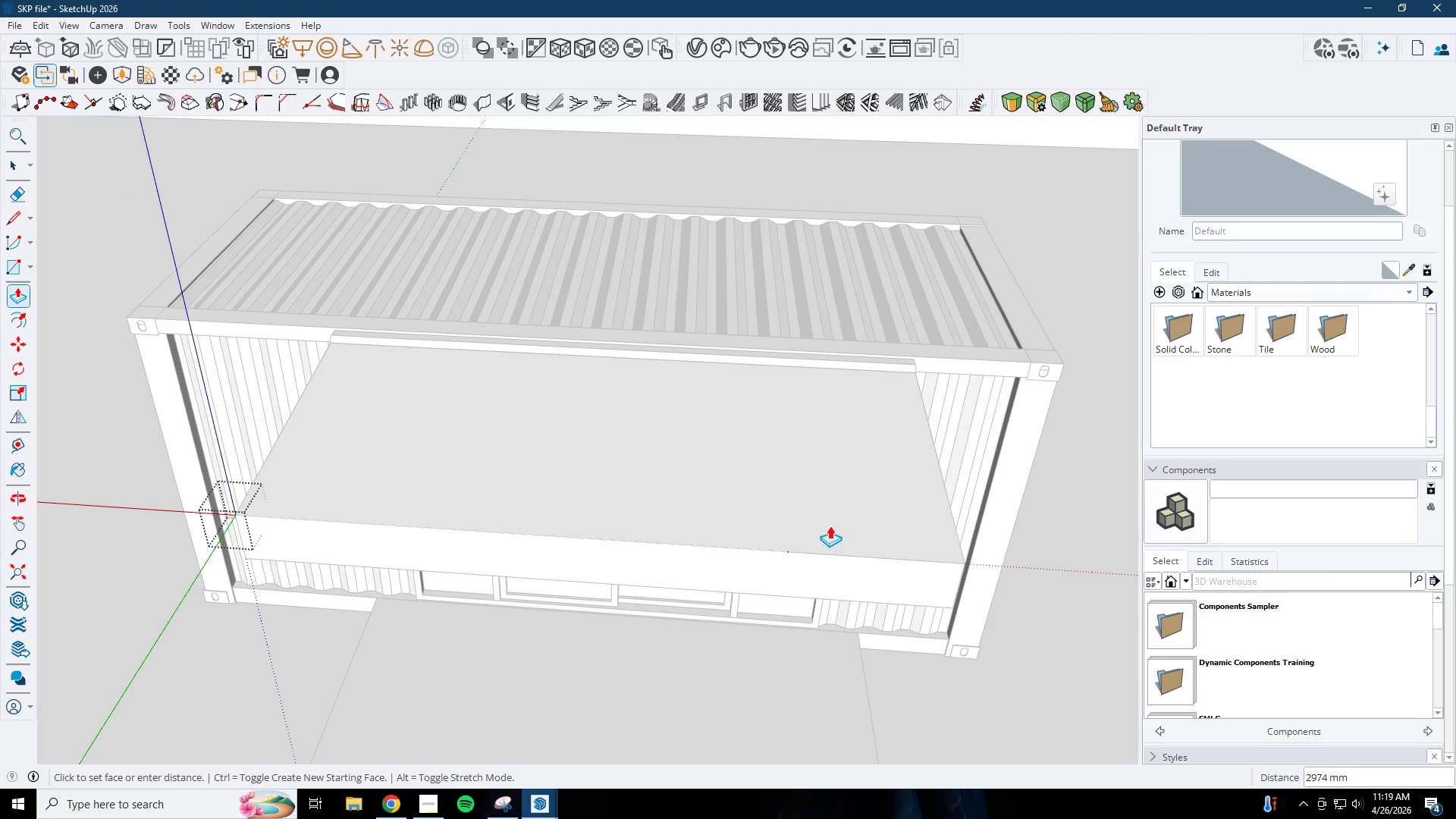 
scroll: coordinate [986, 544], scroll_direction: up, amount: 7.0
 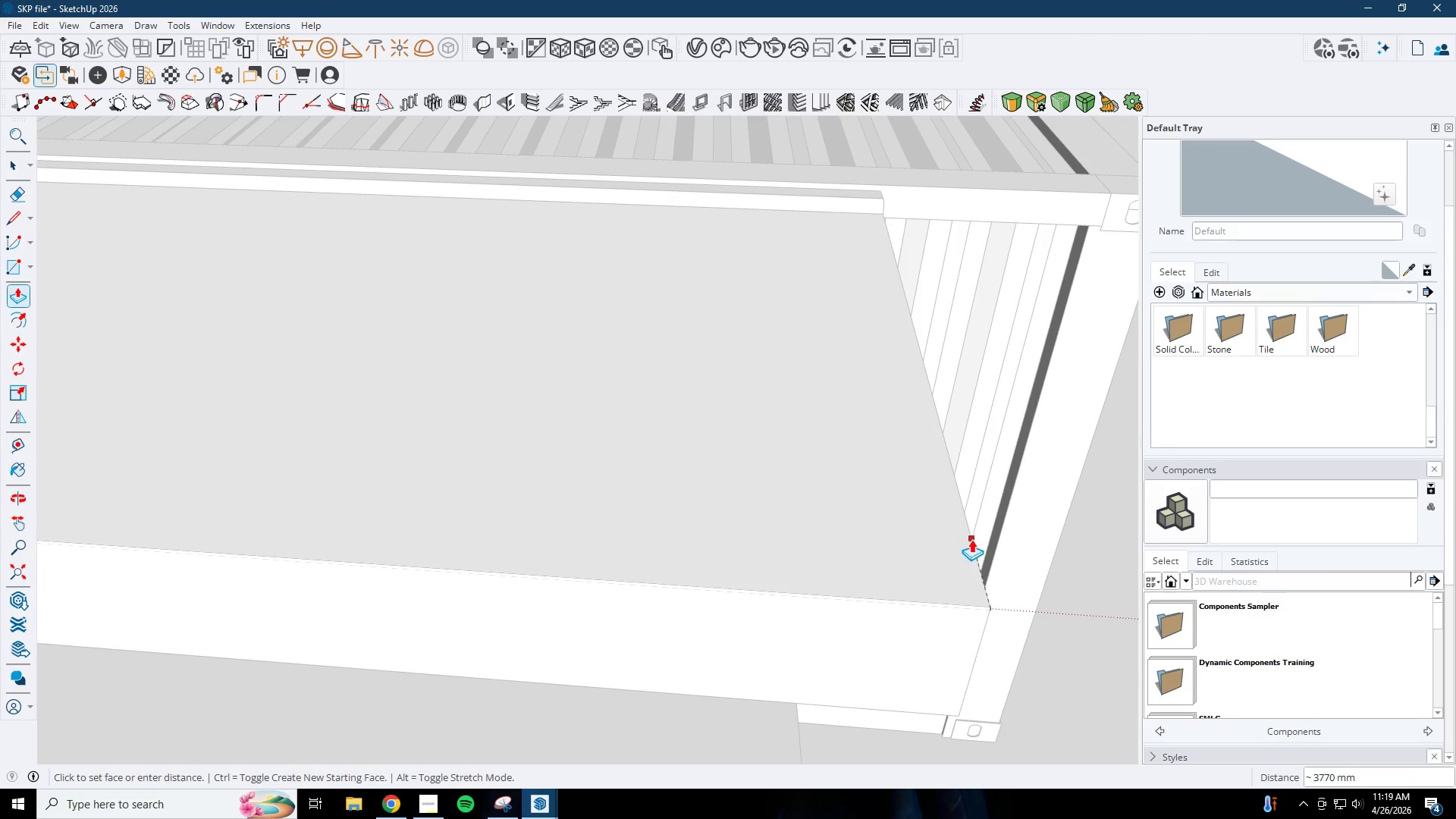 
left_click([971, 539])
 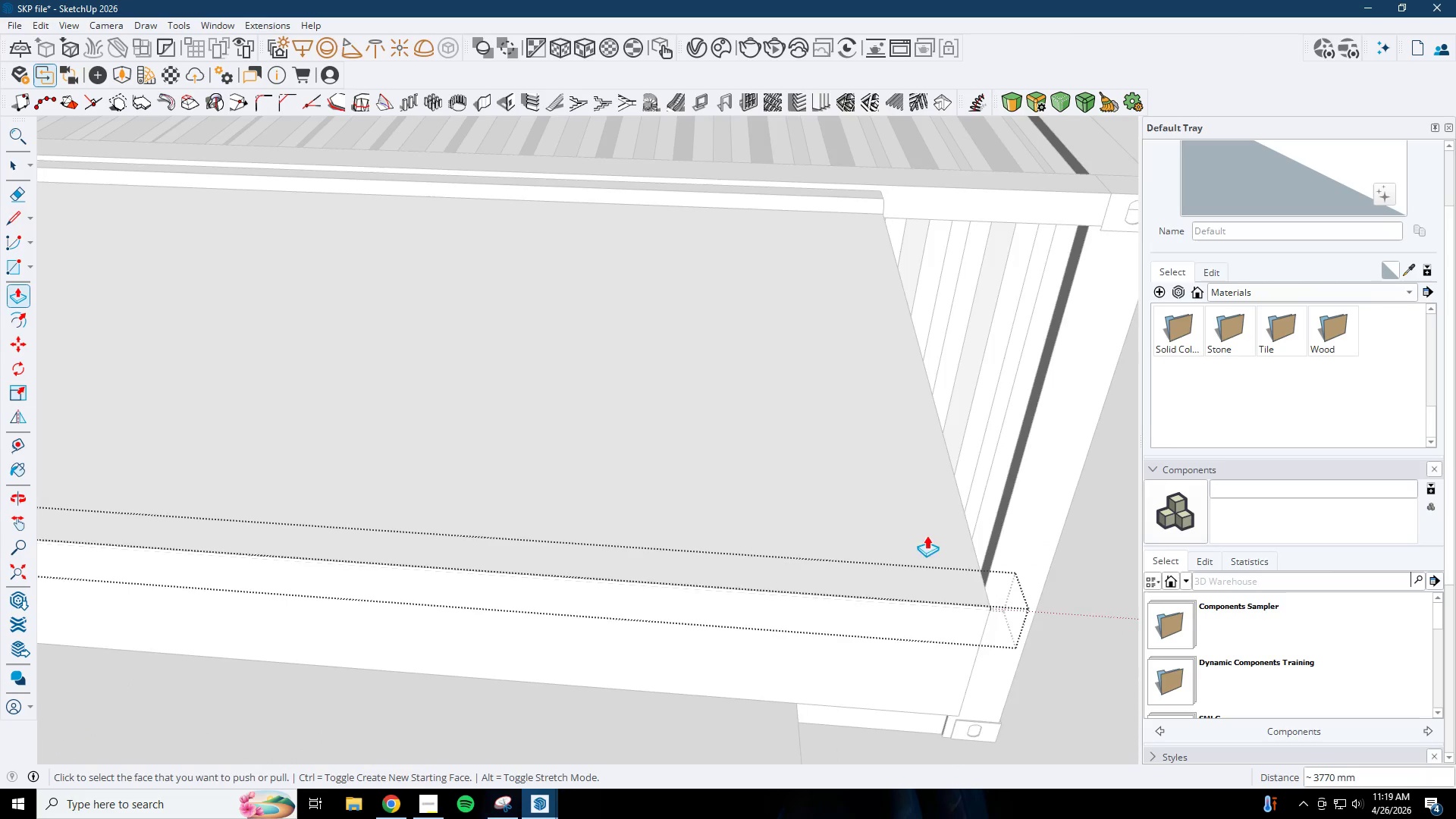 
scroll: coordinate [710, 489], scroll_direction: down, amount: 9.0
 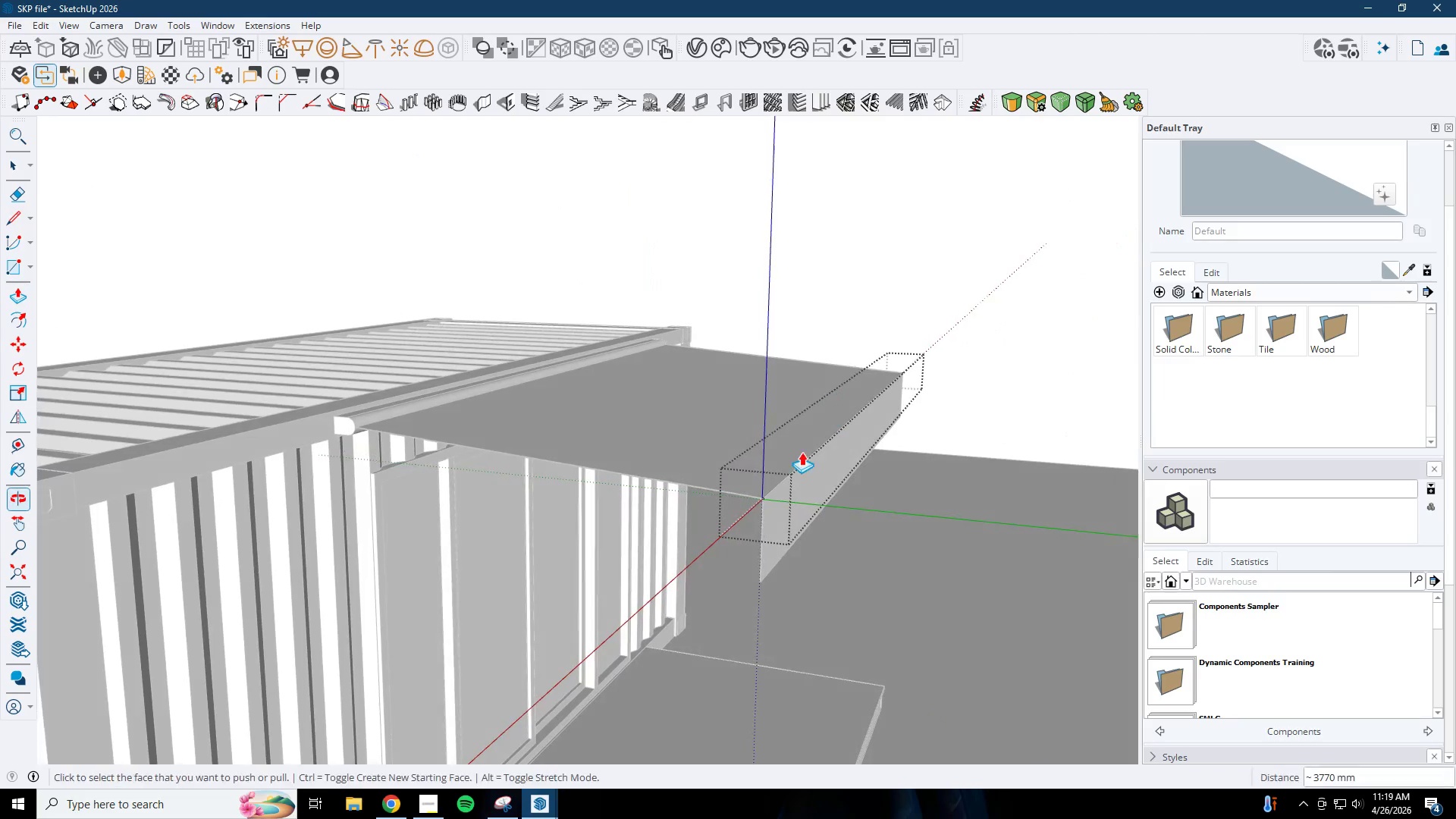 
key(C)
 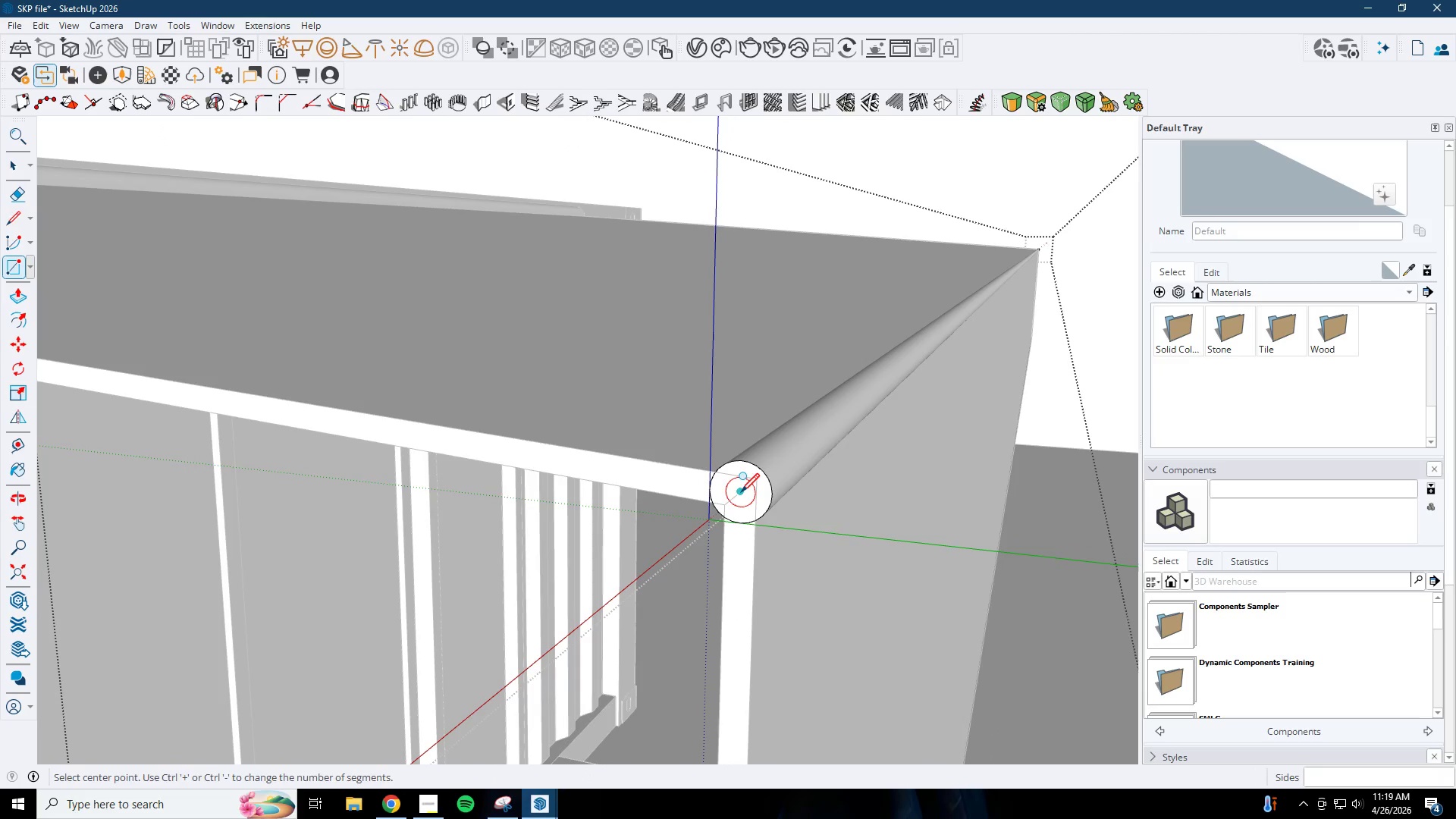 
left_click([741, 492])
 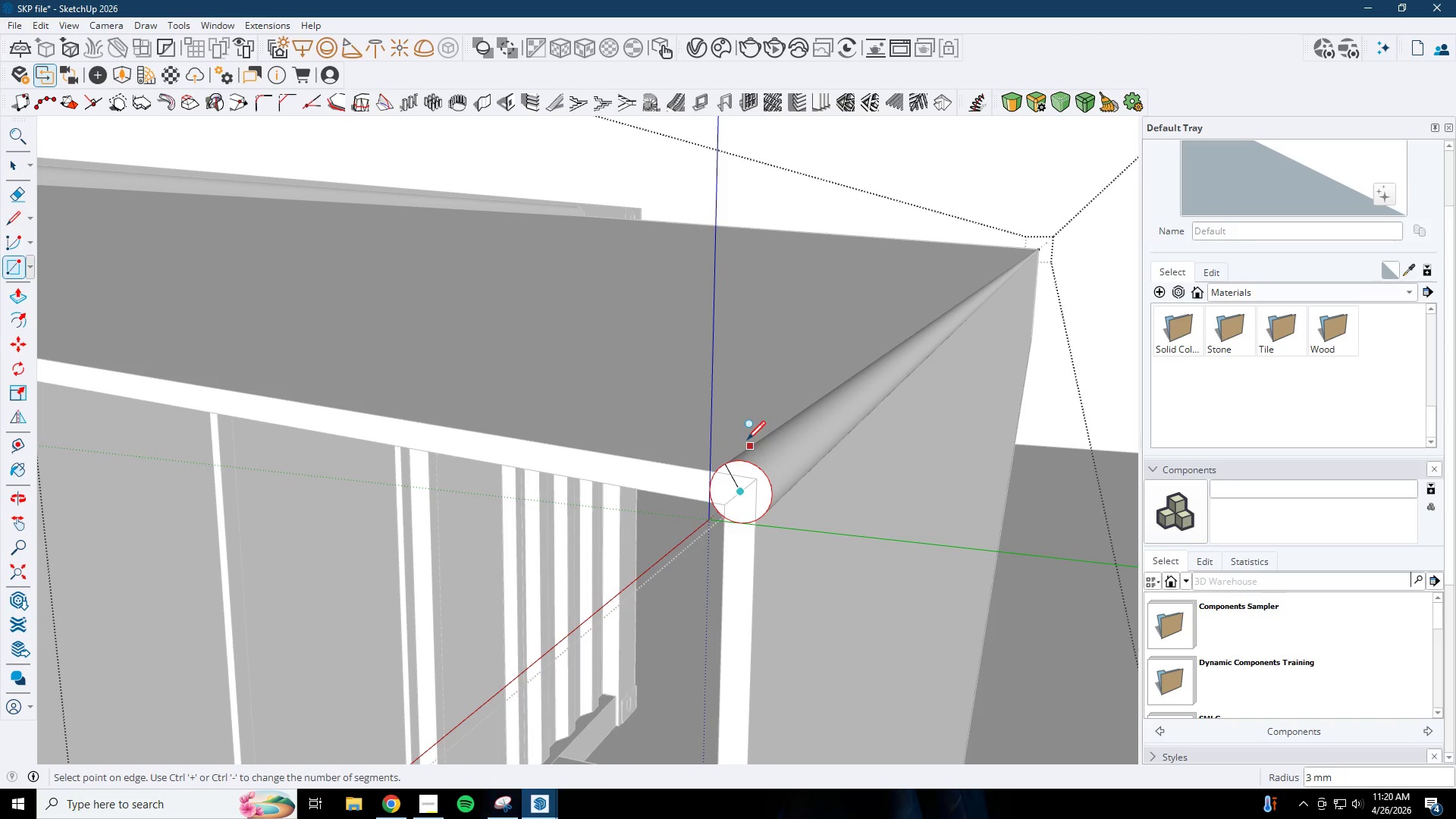 
scroll: coordinate [740, 497], scroll_direction: up, amount: 34.0
 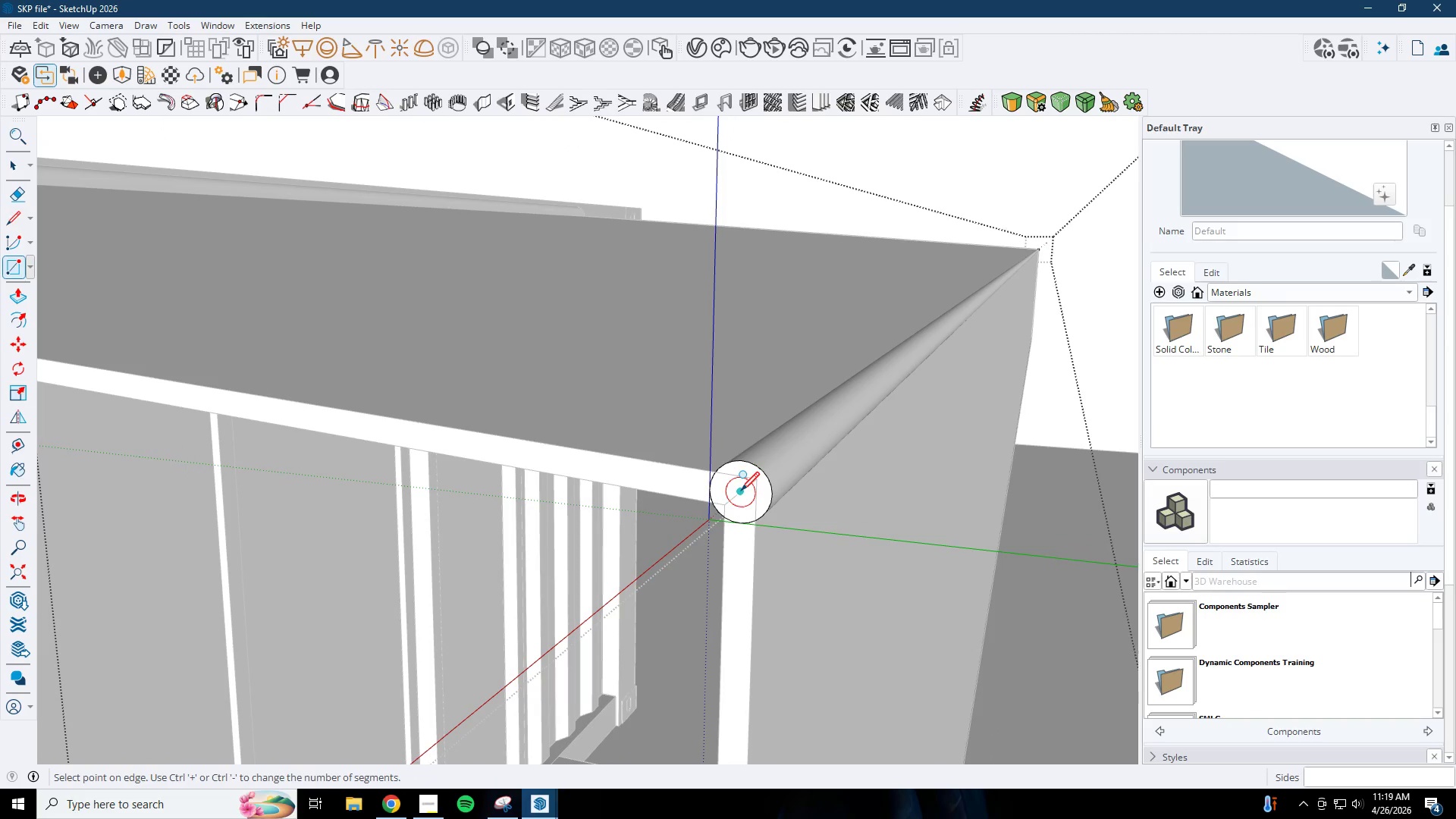 
left_click([745, 433])
 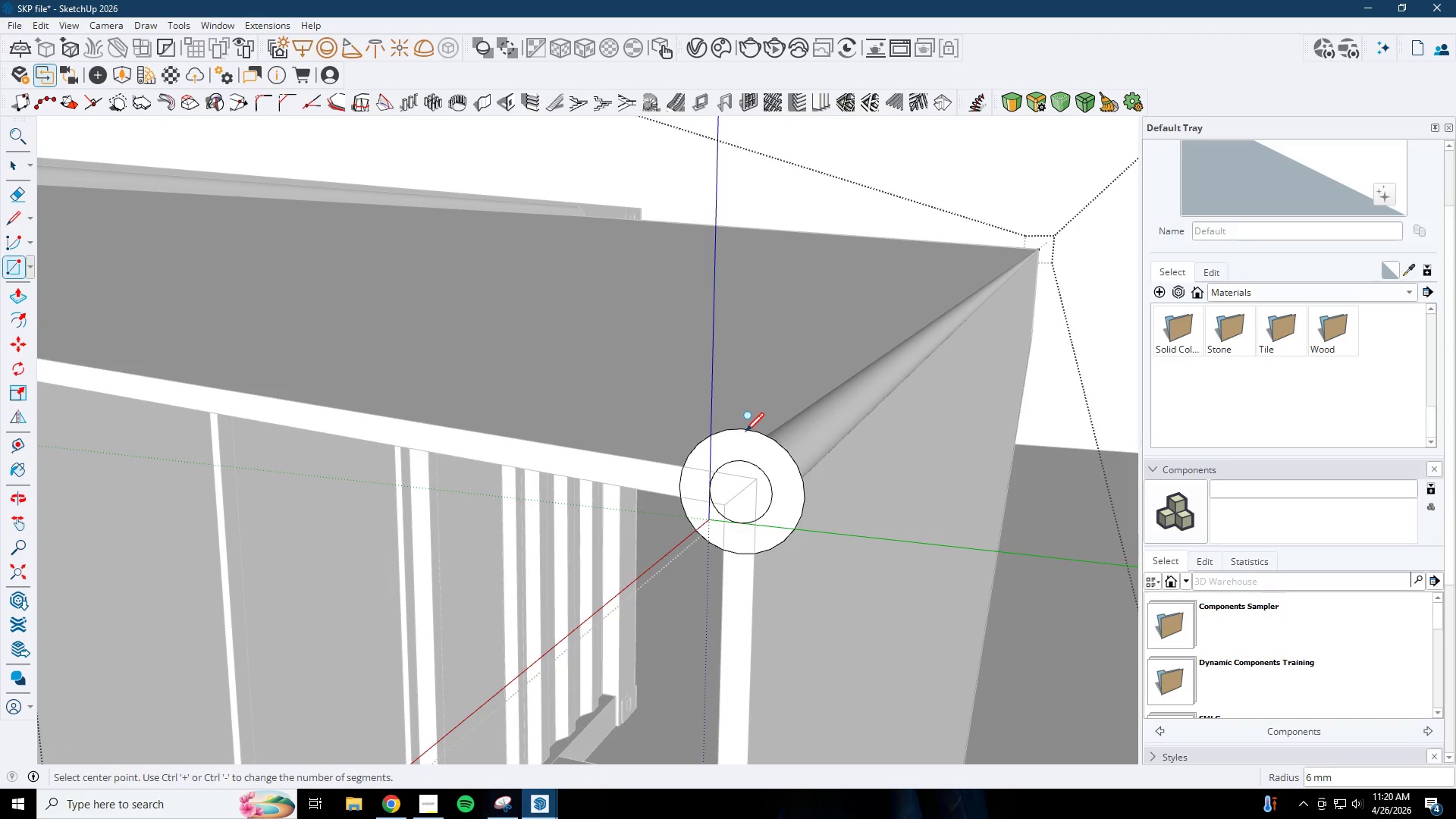 
scroll: coordinate [741, 441], scroll_direction: down, amount: 2.0
 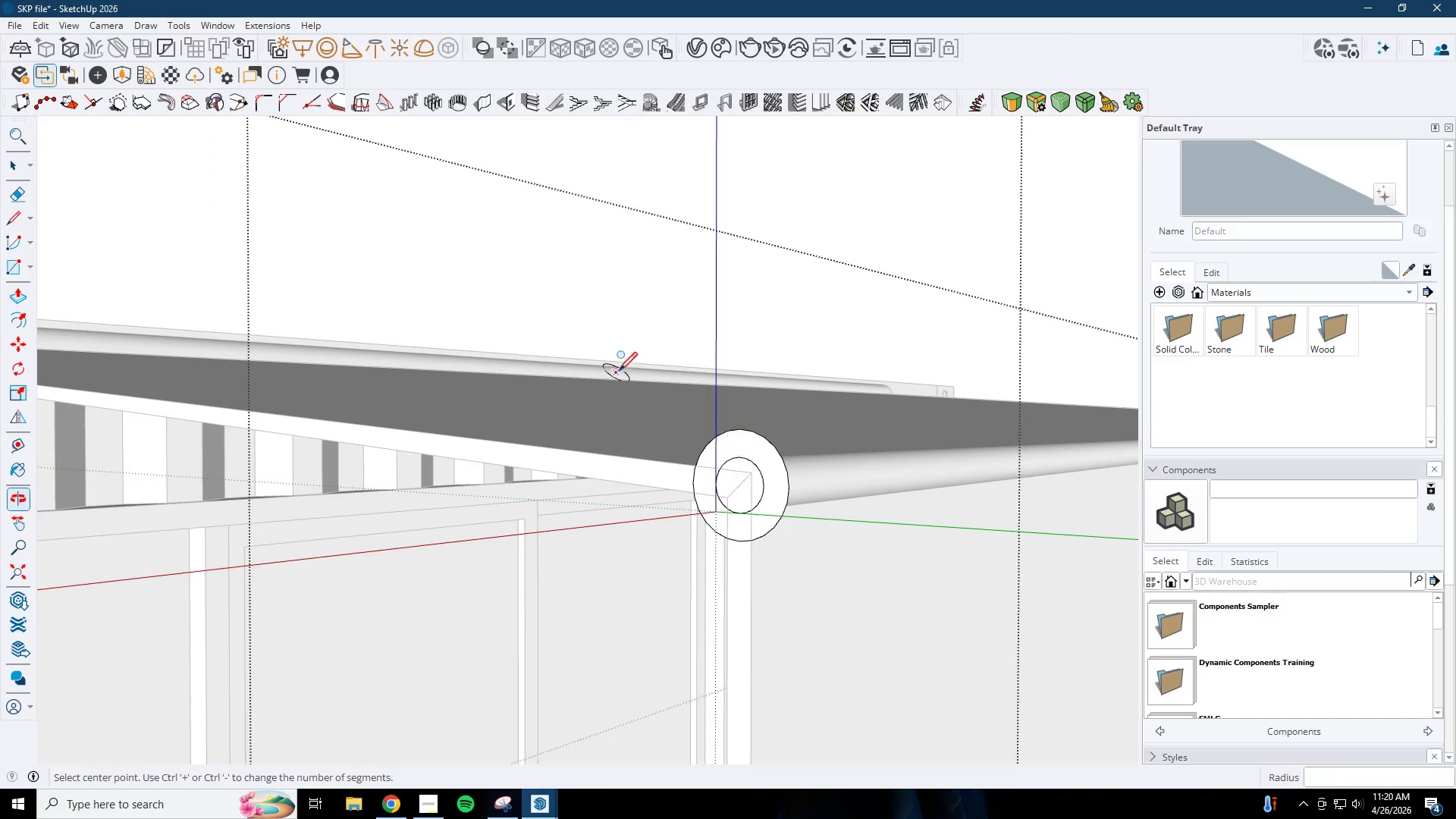 
key(P)
 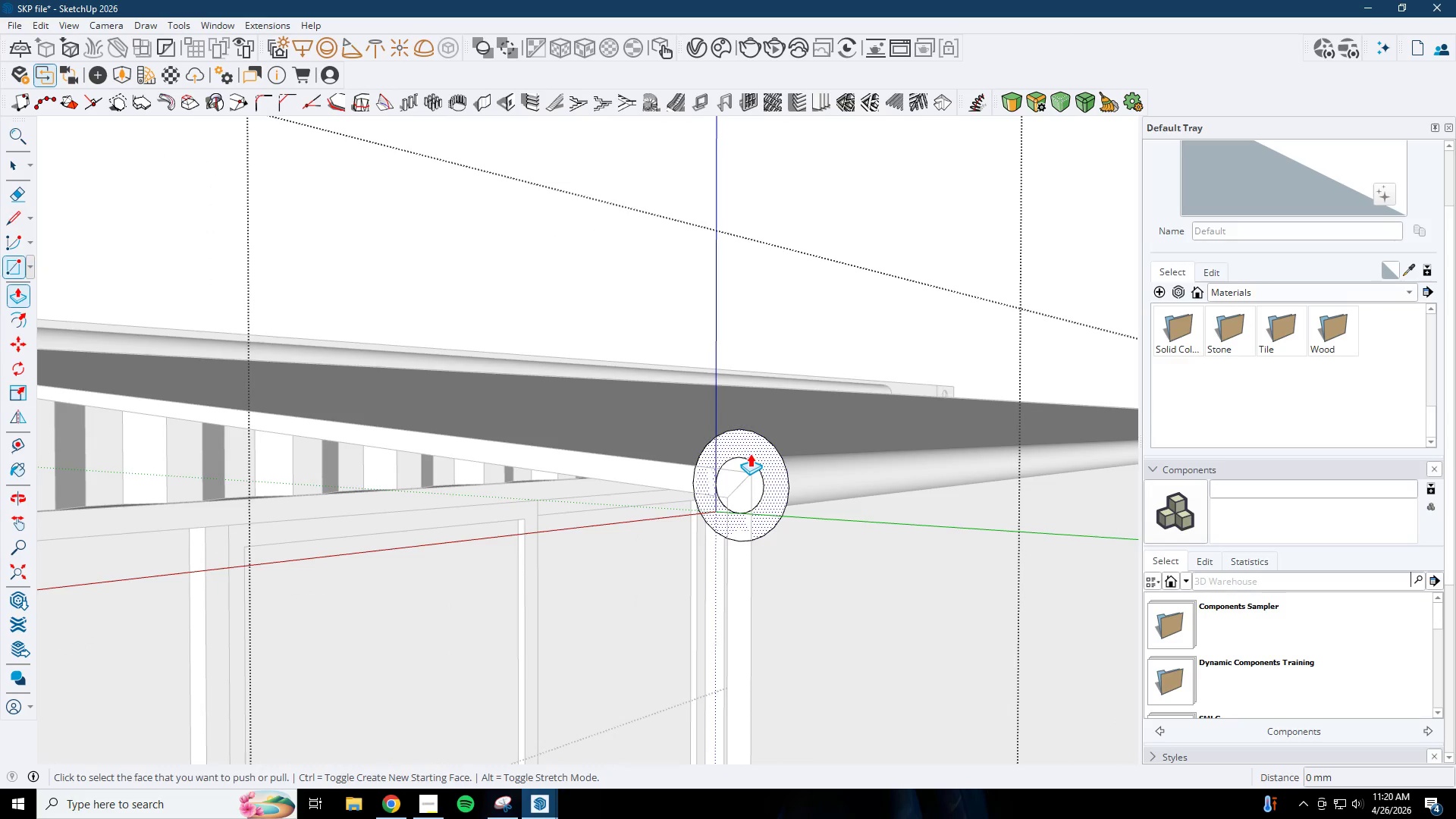 
left_click([751, 444])
 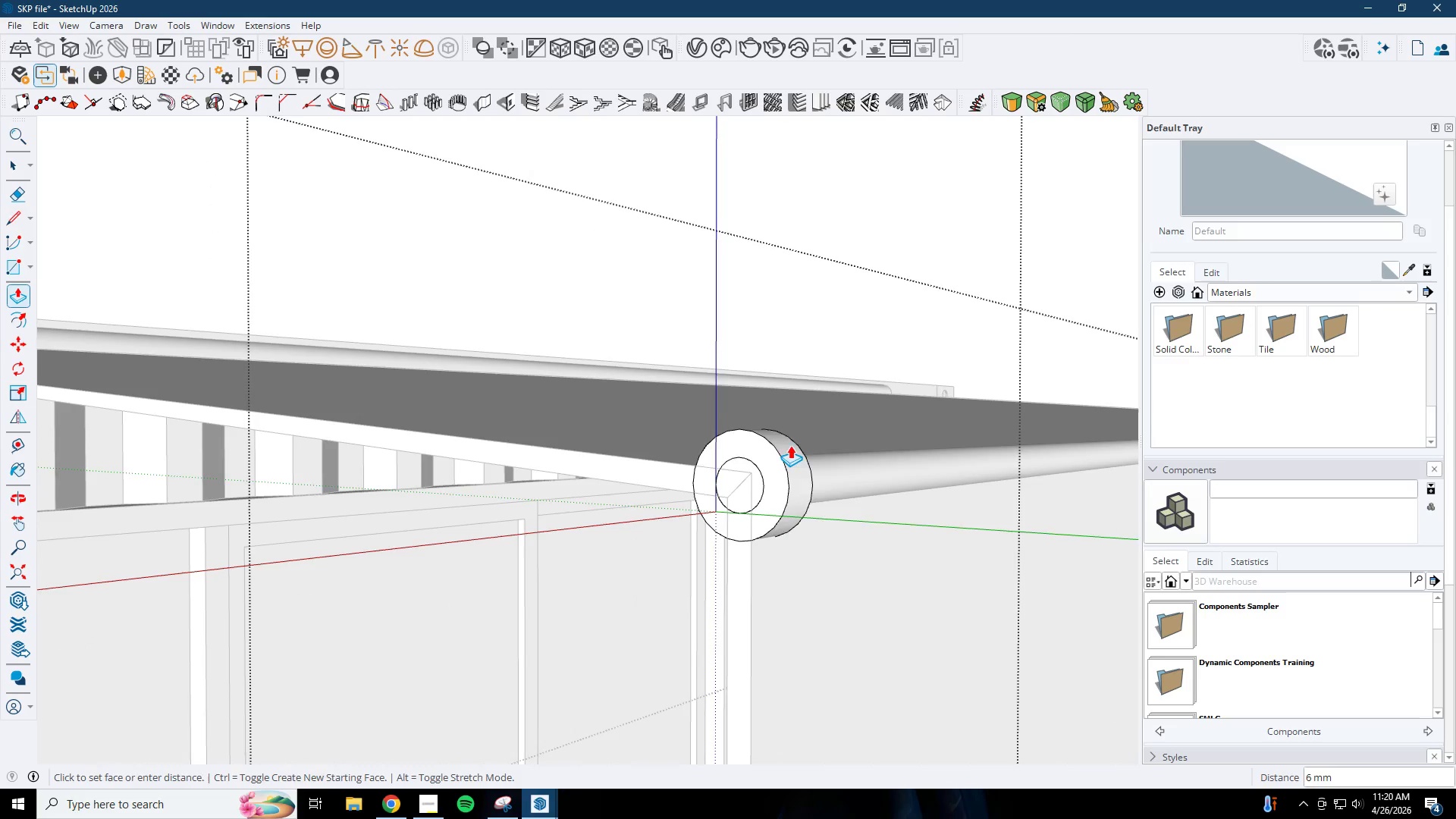 
scroll: coordinate [706, 693], scroll_direction: down, amount: 13.0
 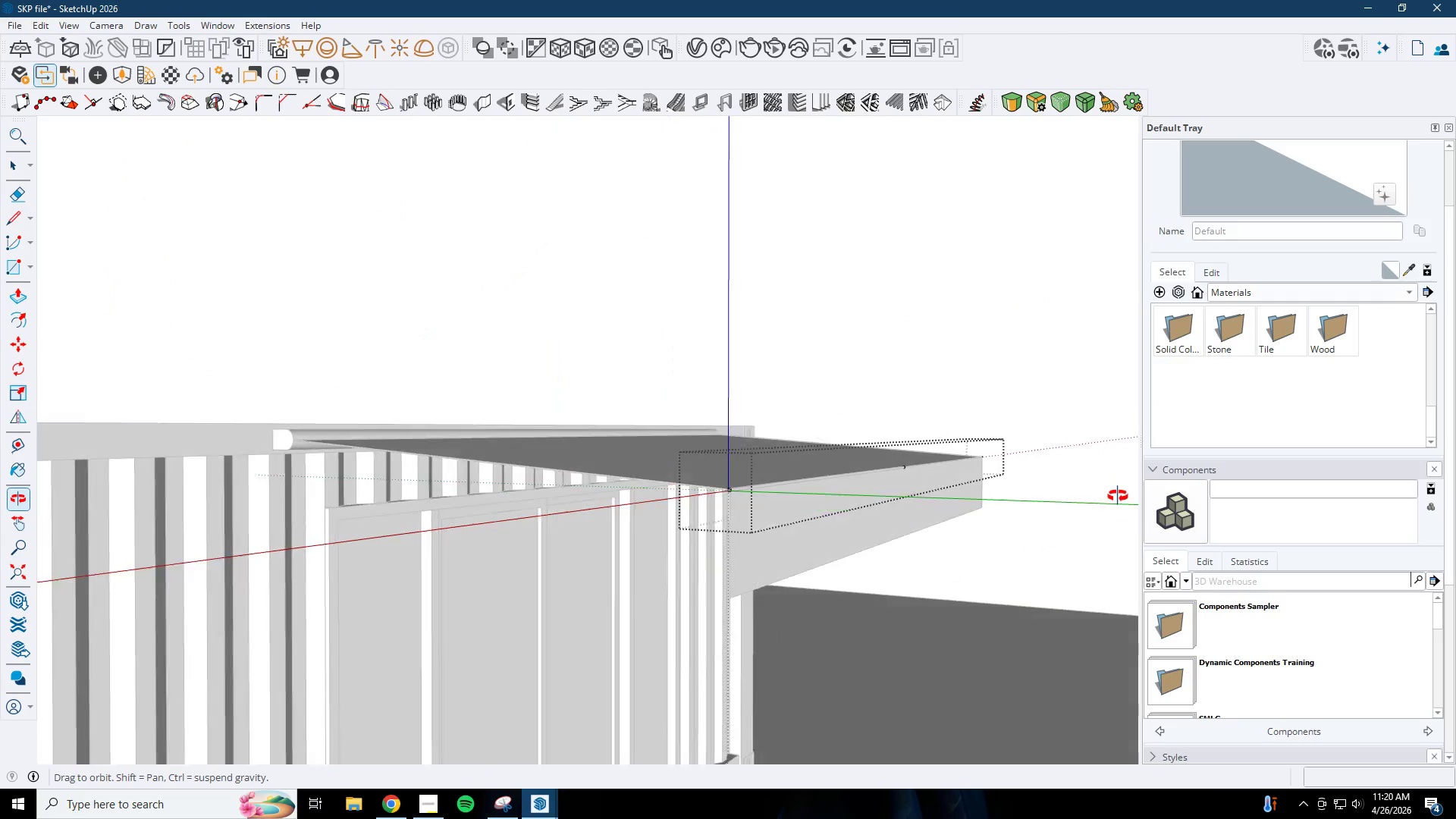 
scroll: coordinate [736, 505], scroll_direction: up, amount: 3.0
 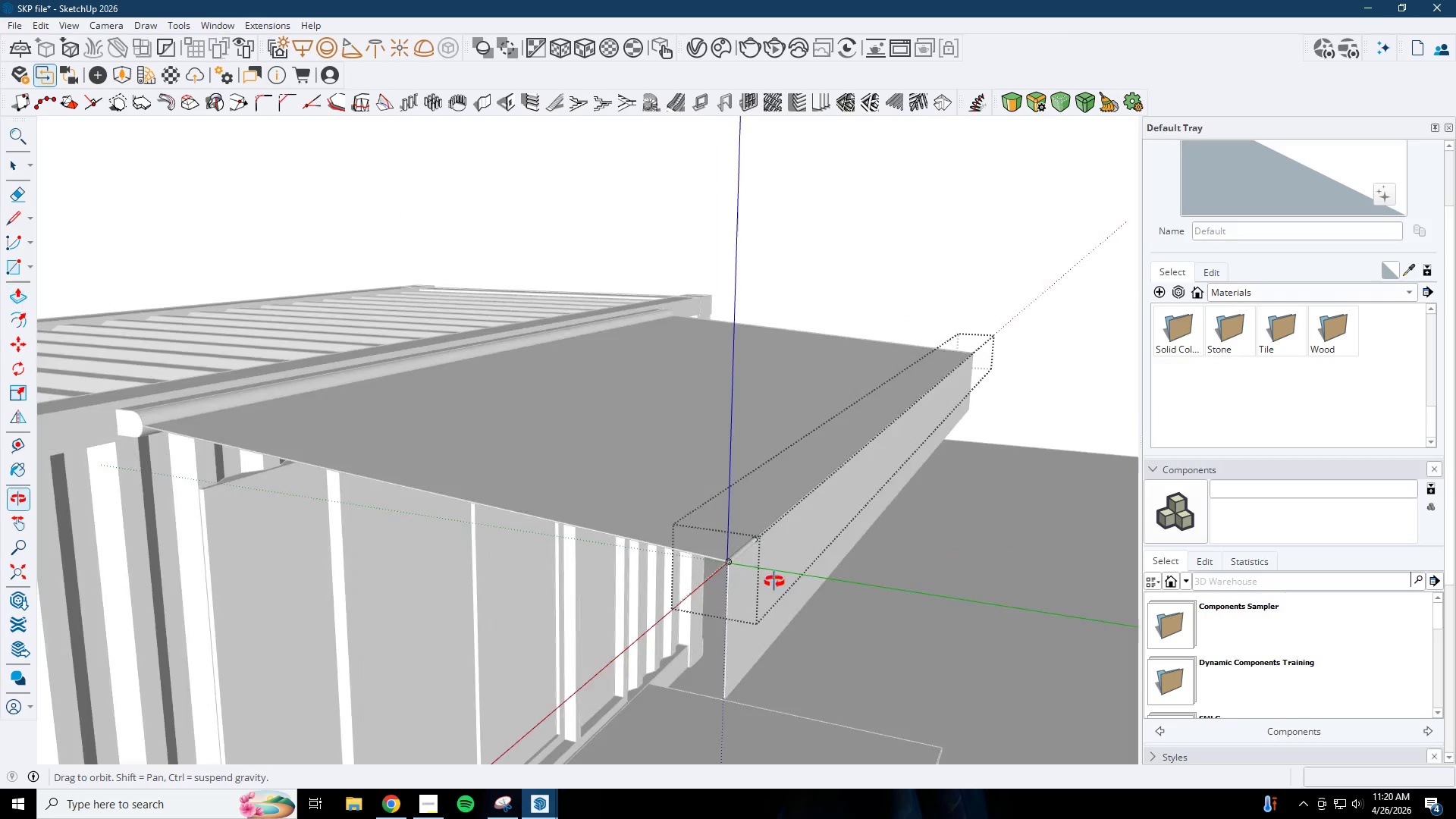 
key(Control+Z)
 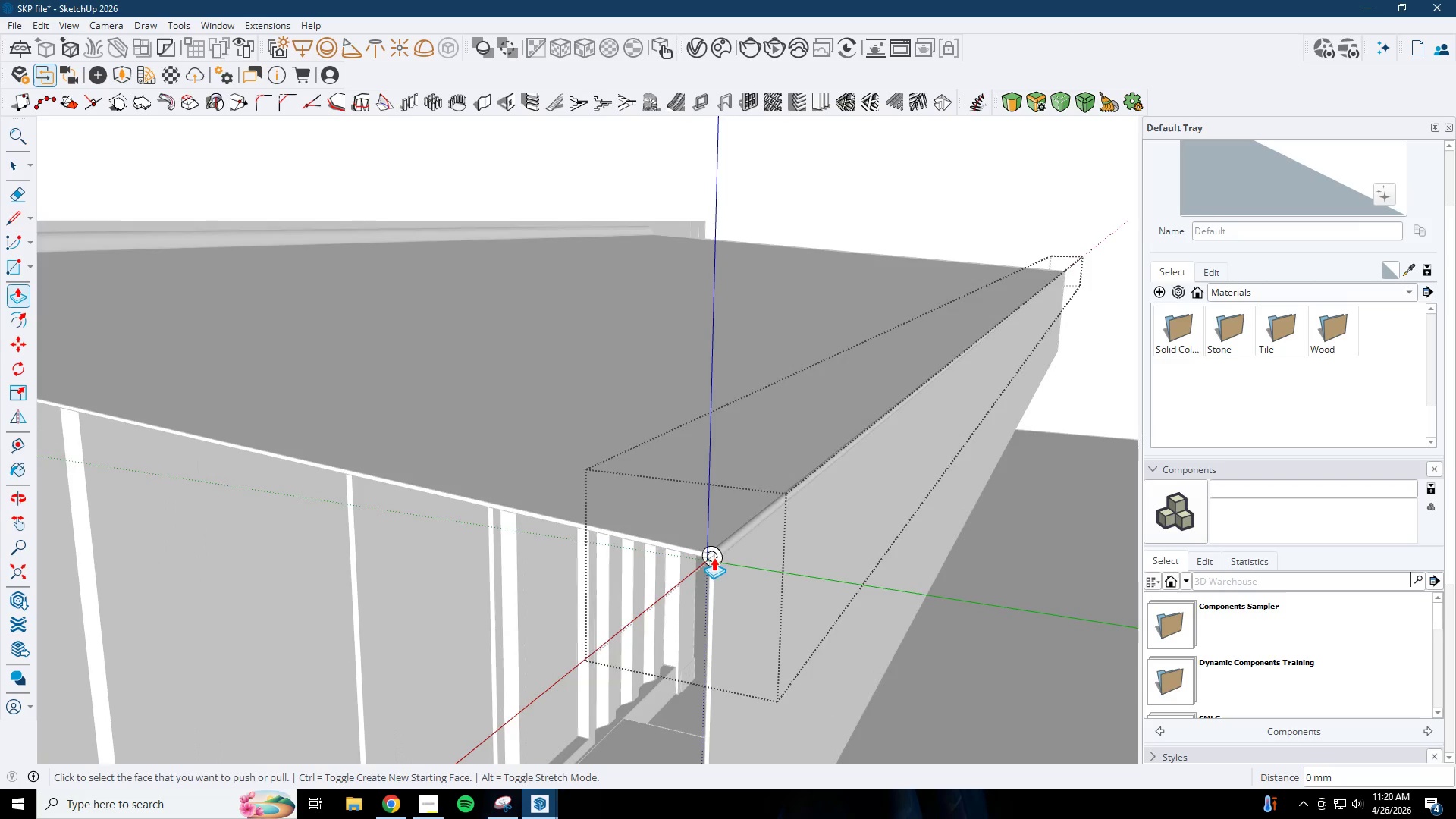 
key(Control+Z)
 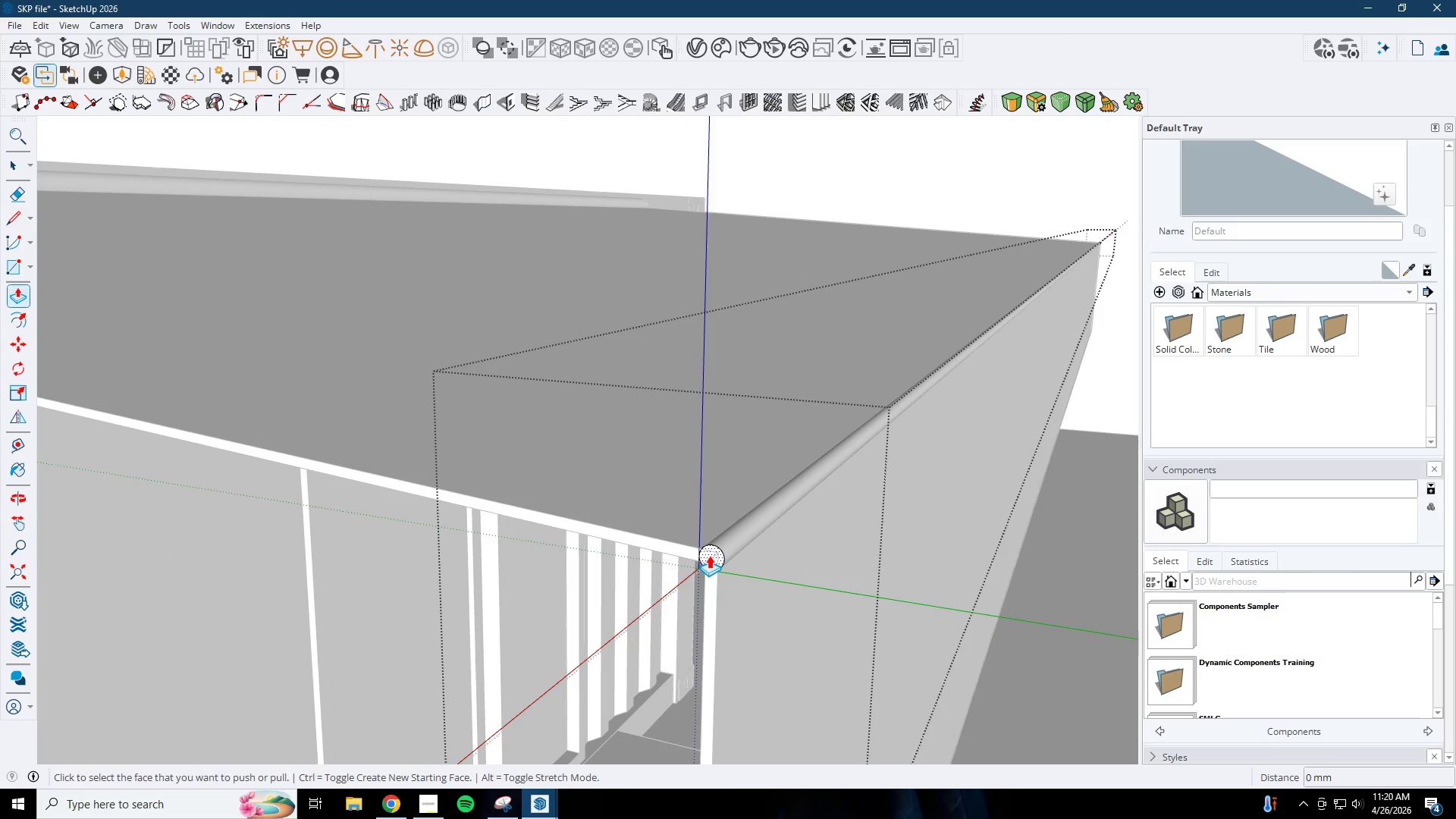 
key(C)
 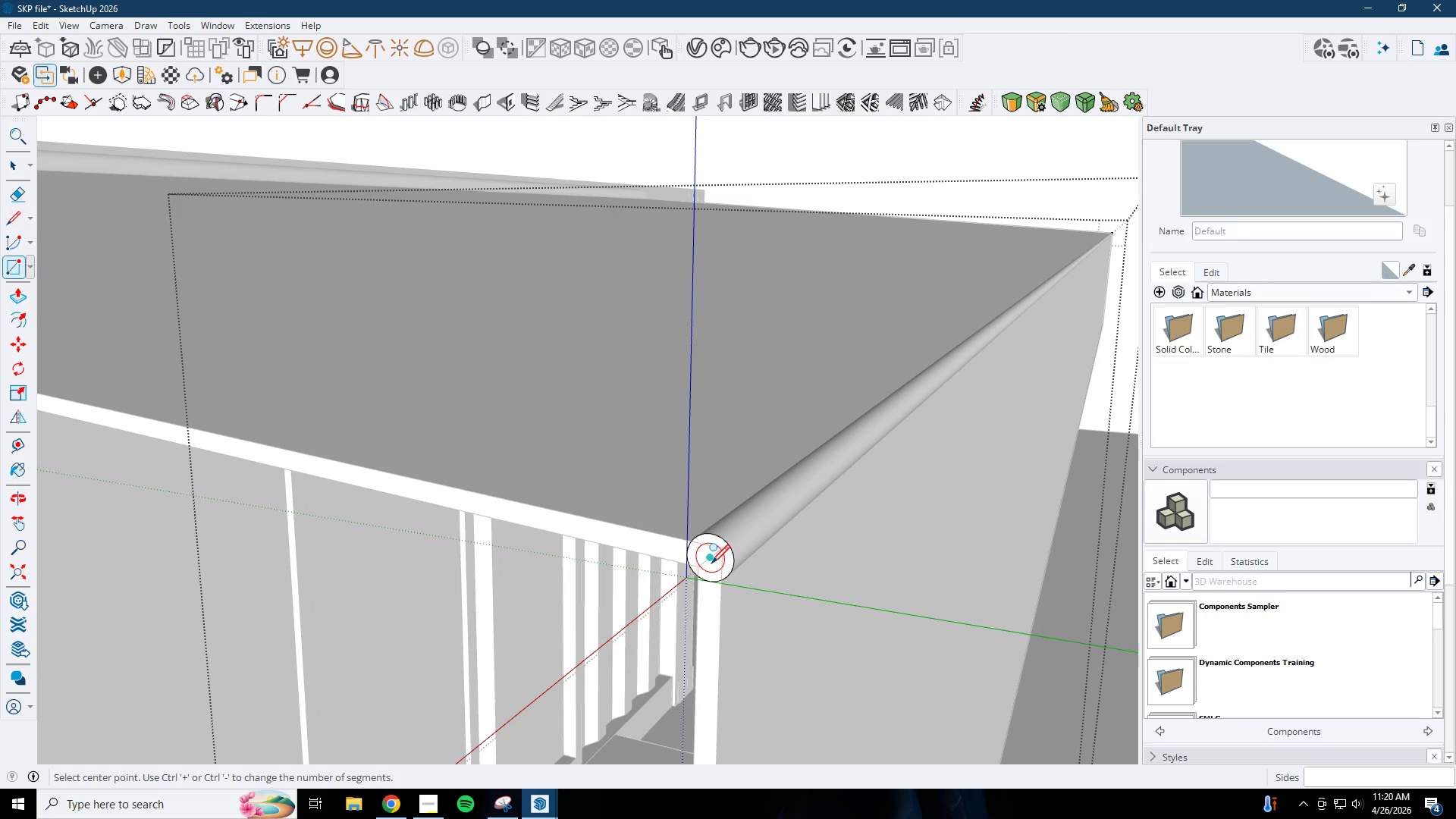 
scroll: coordinate [712, 566], scroll_direction: up, amount: 27.0
 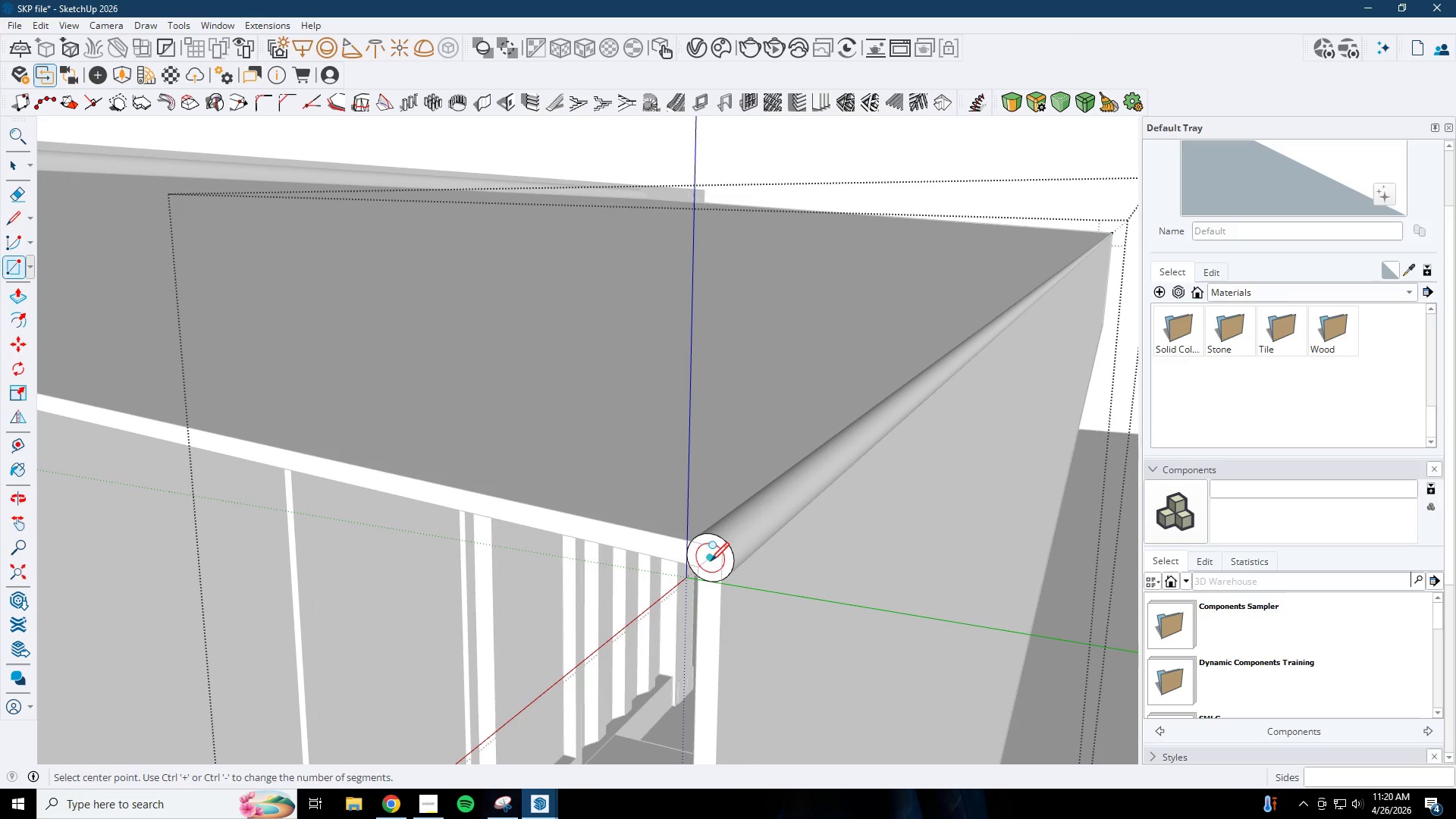 
left_click([711, 563])
 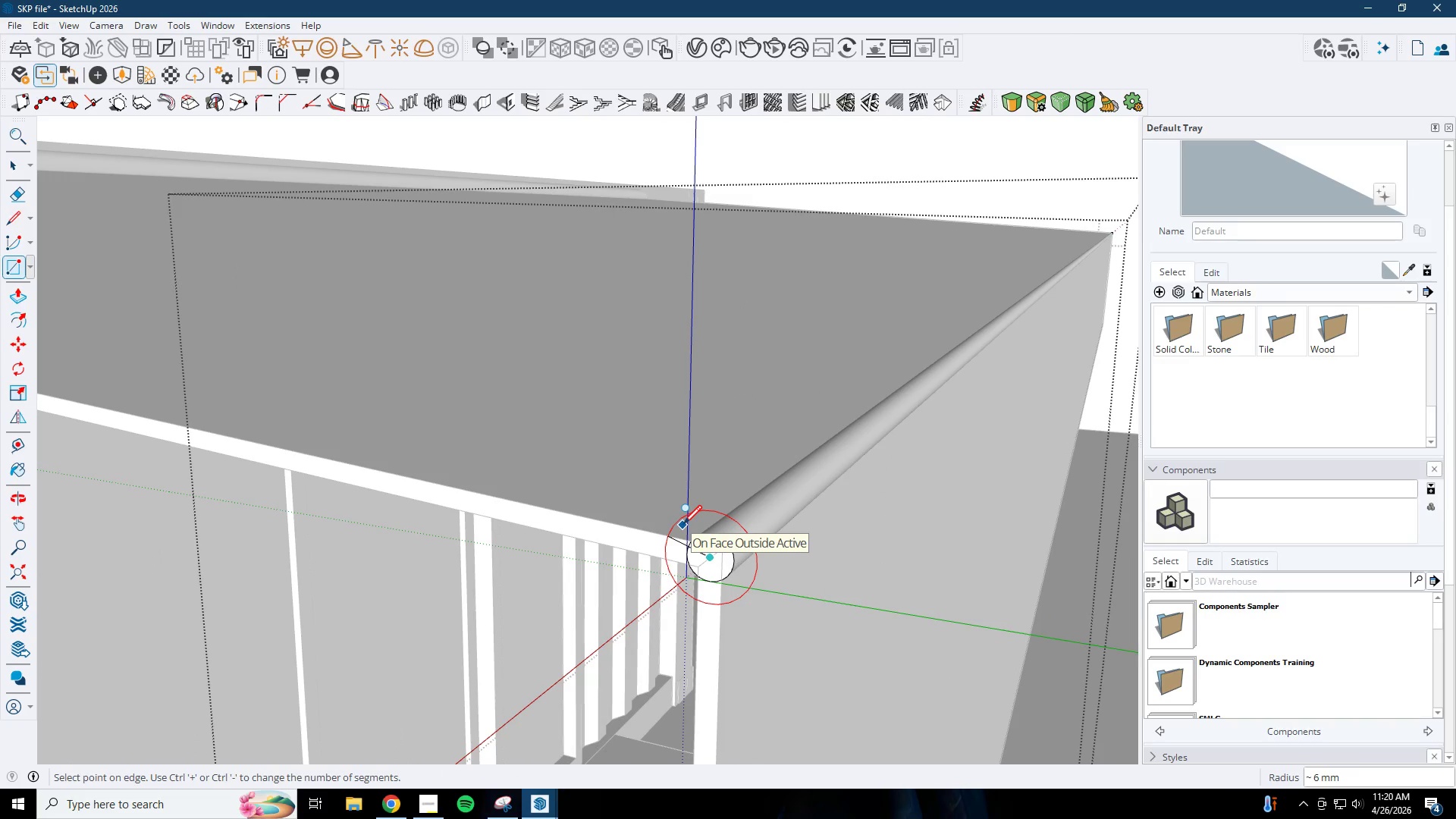 
key(Numpad5)
 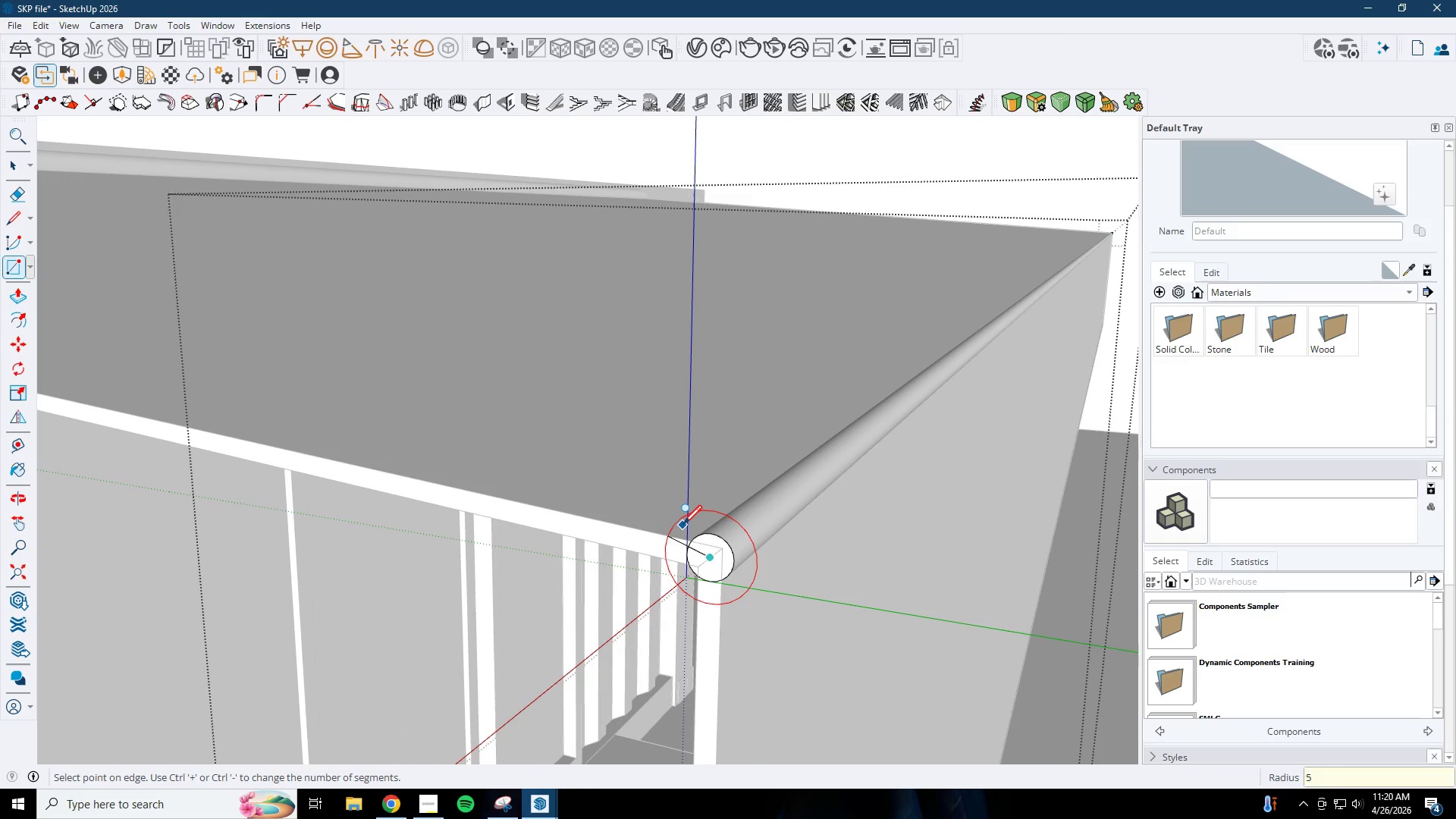 
key(Numpad0)
 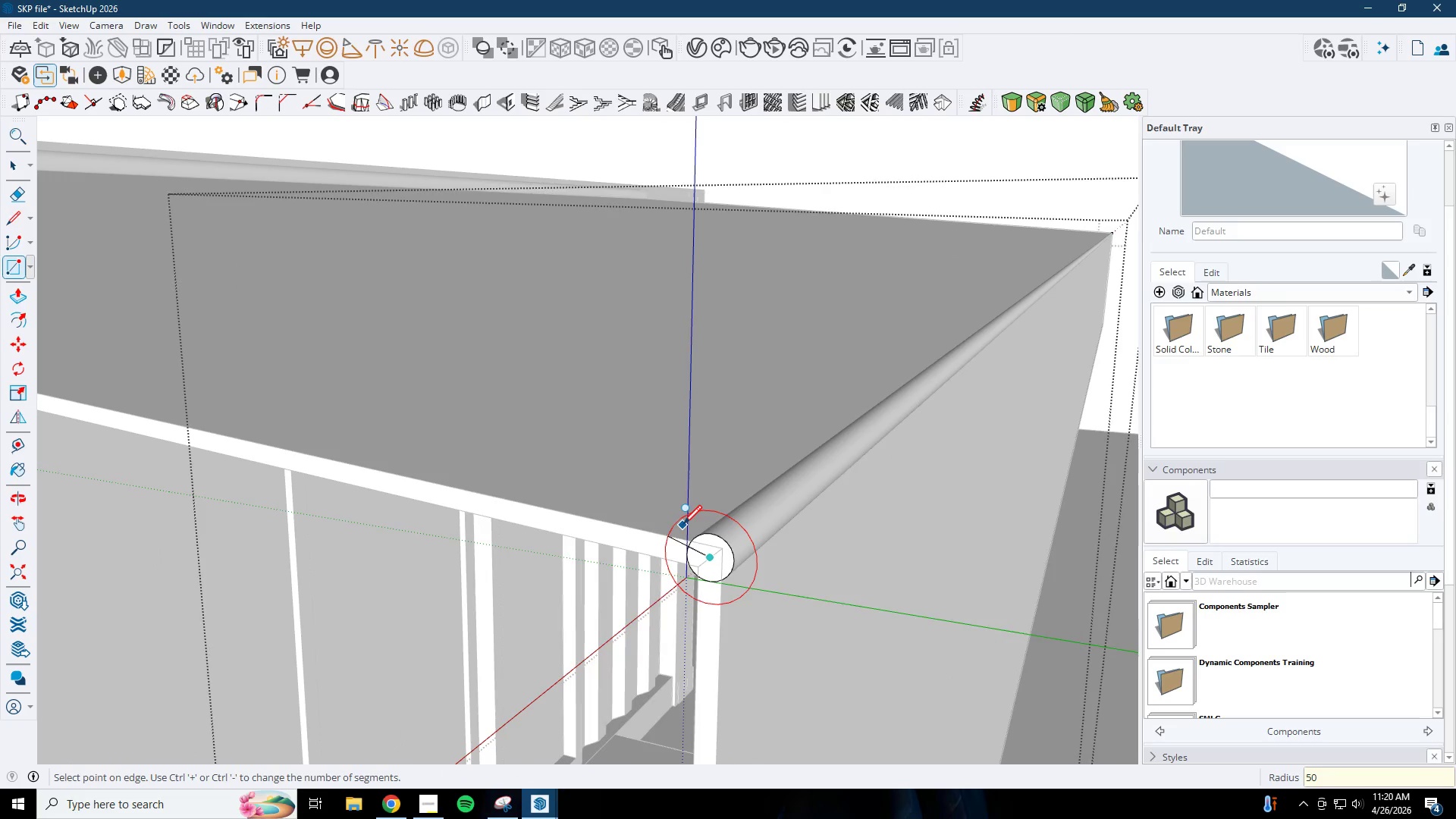 
key(NumpadEnter)
 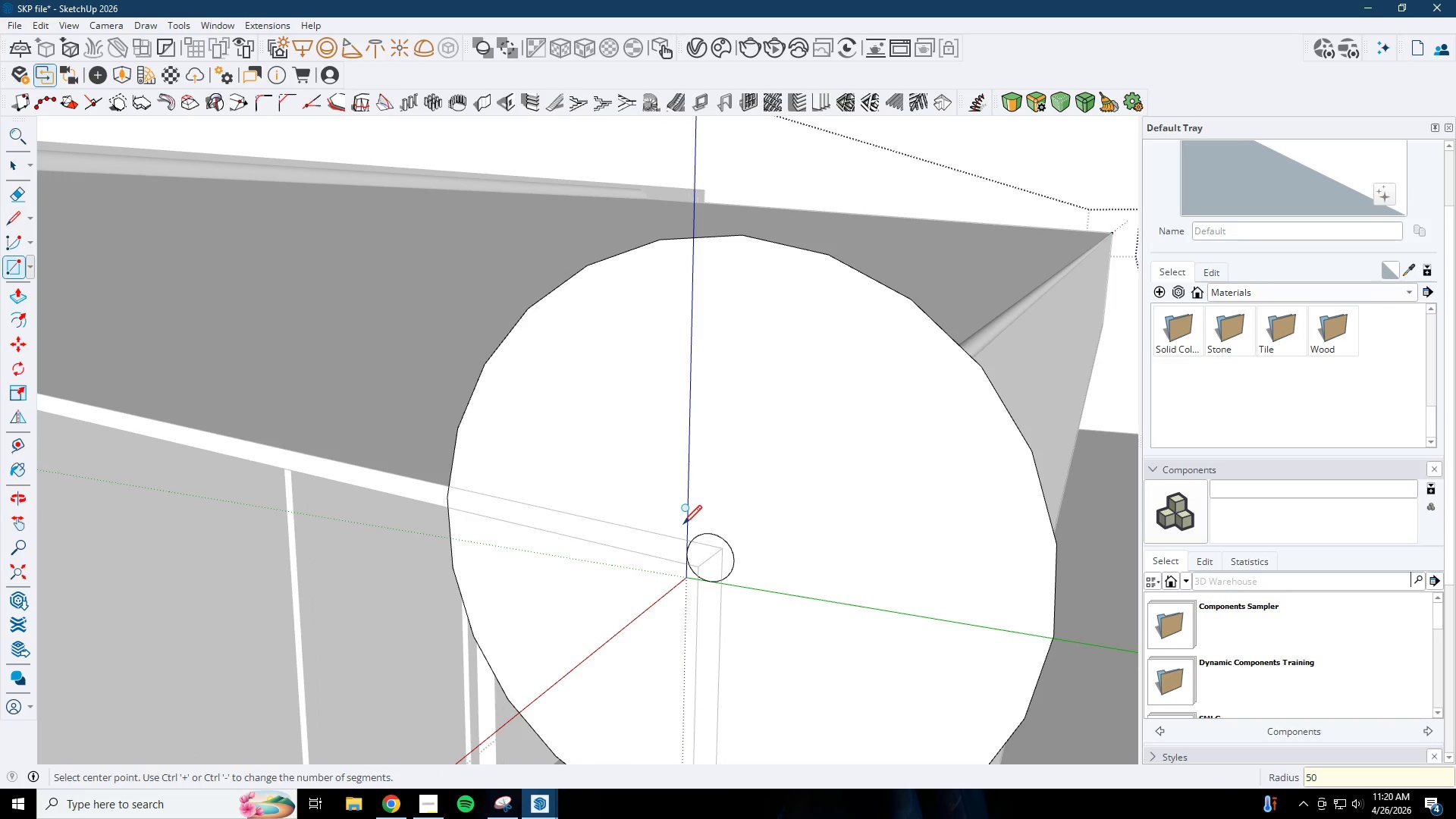 
key(Control+Z)
 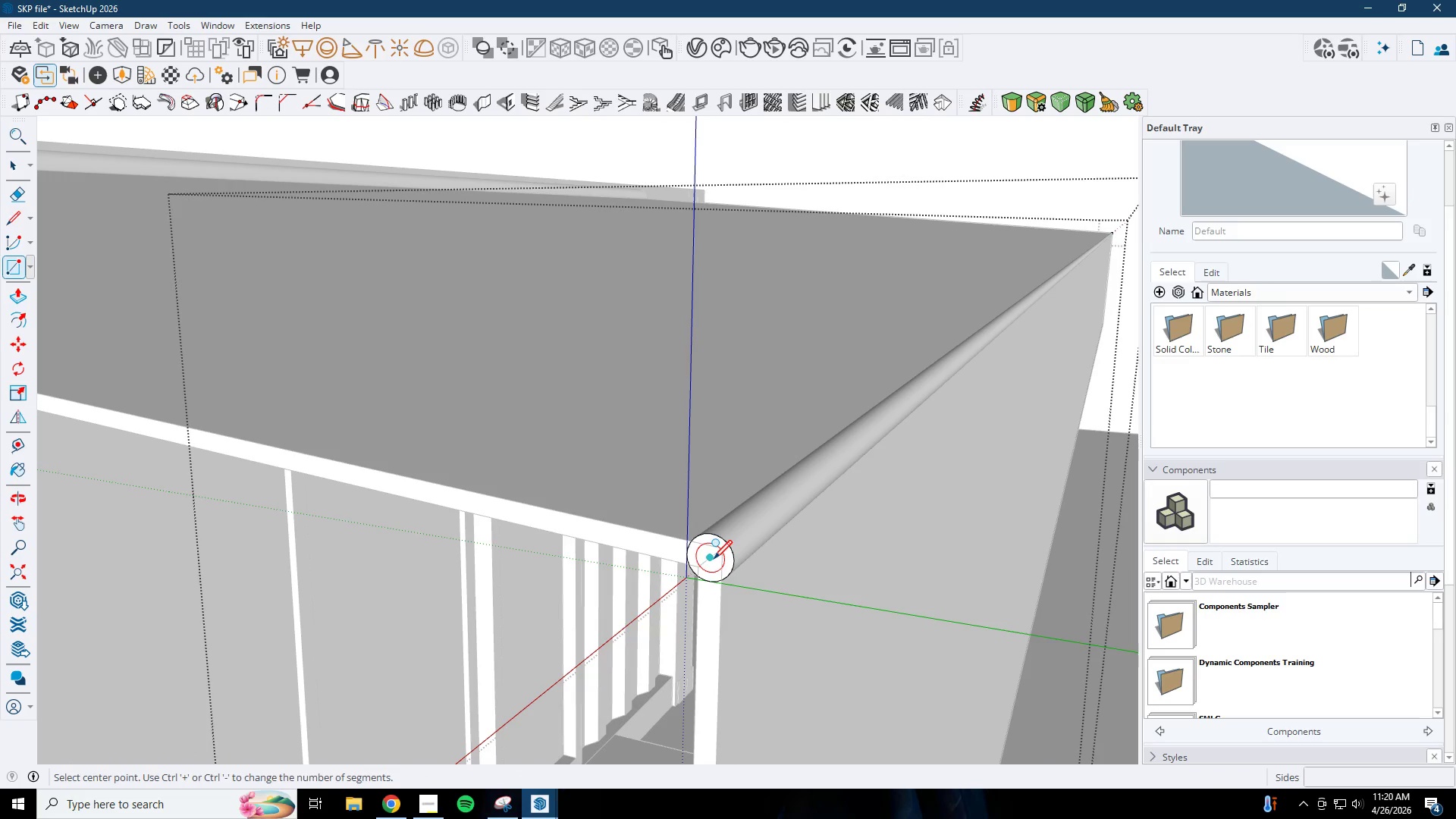 
left_click([711, 563])
 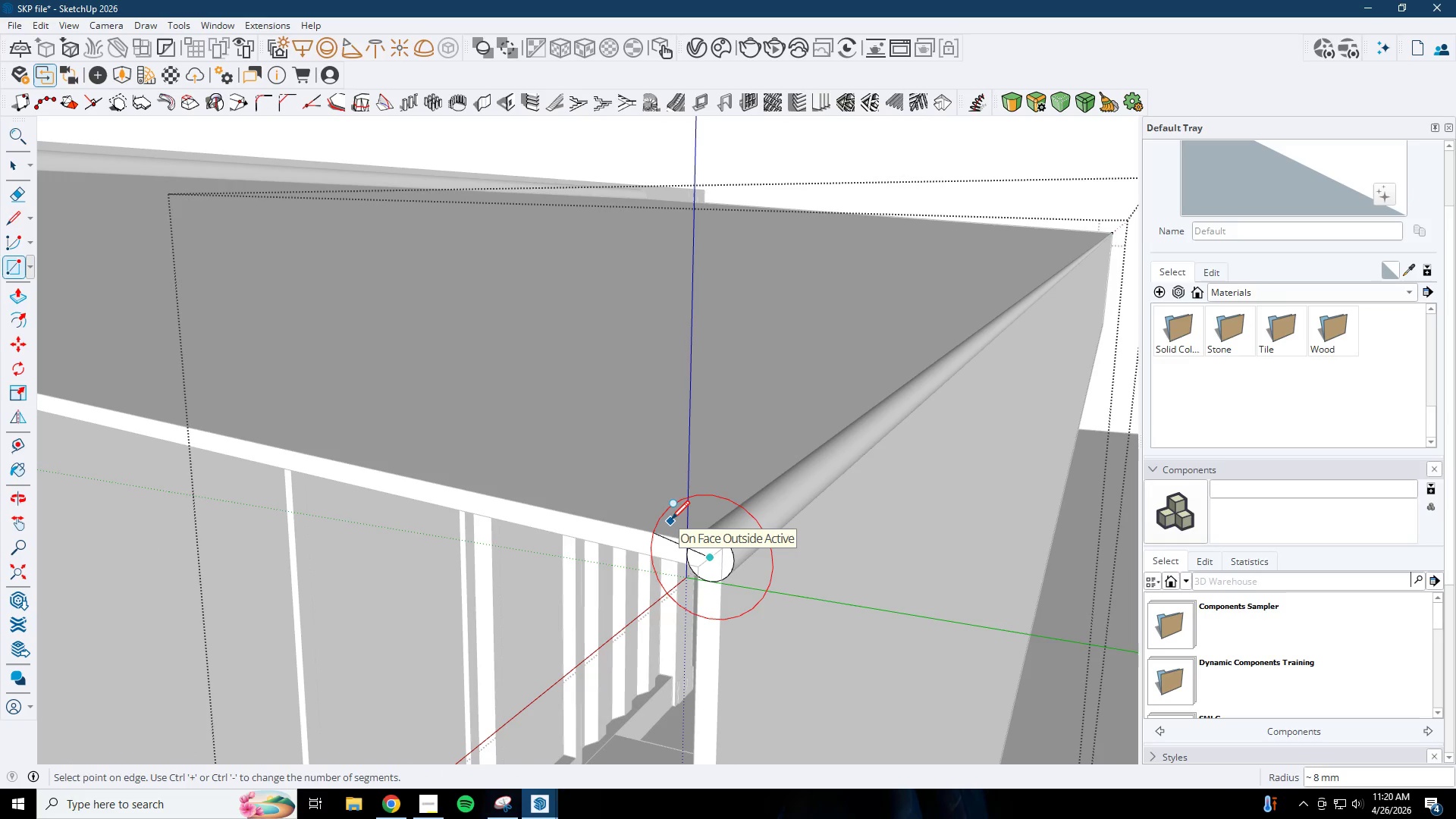 
key(Numpad2)
 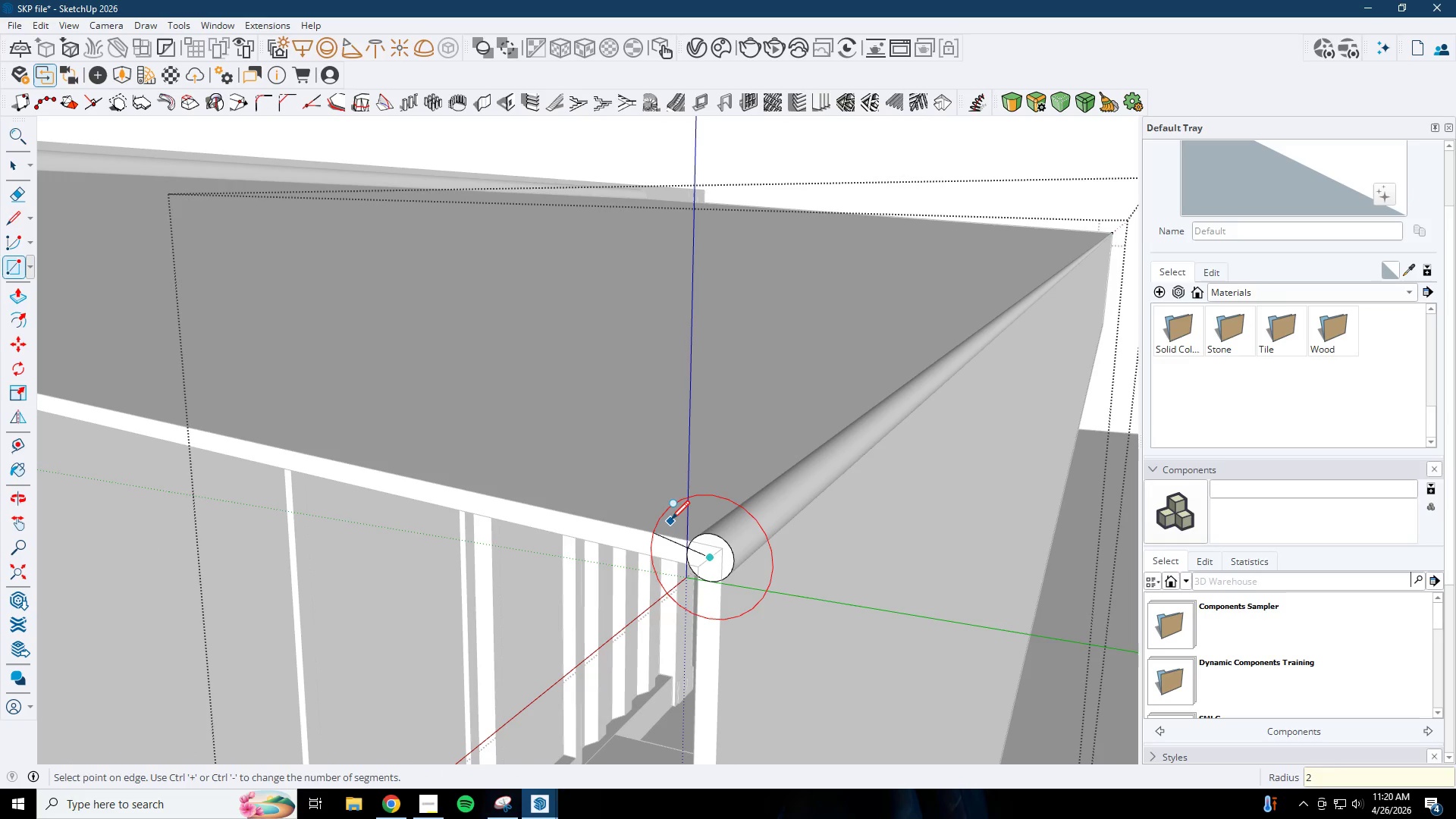 
key(Numpad5)
 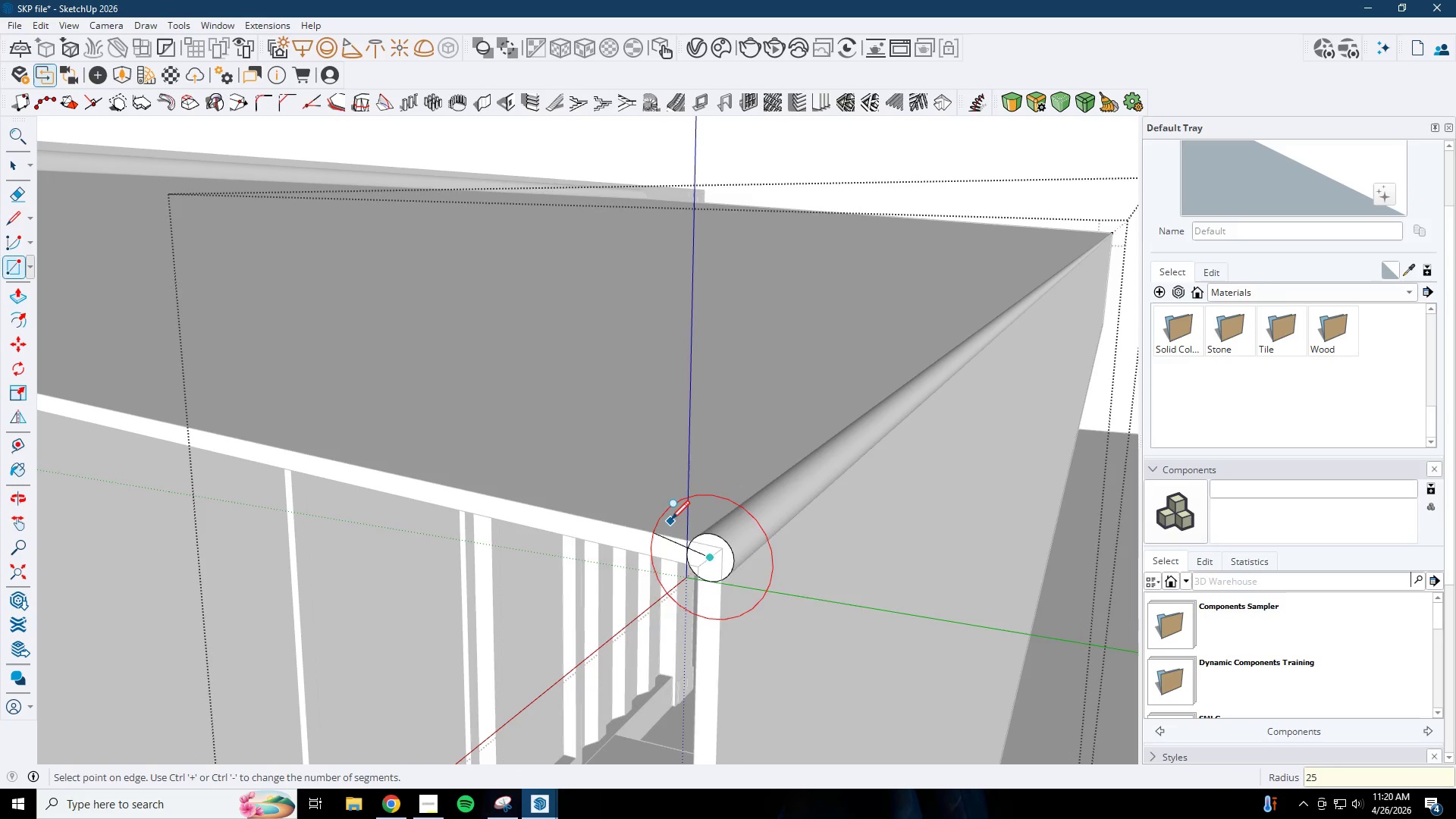 
key(NumpadEnter)
 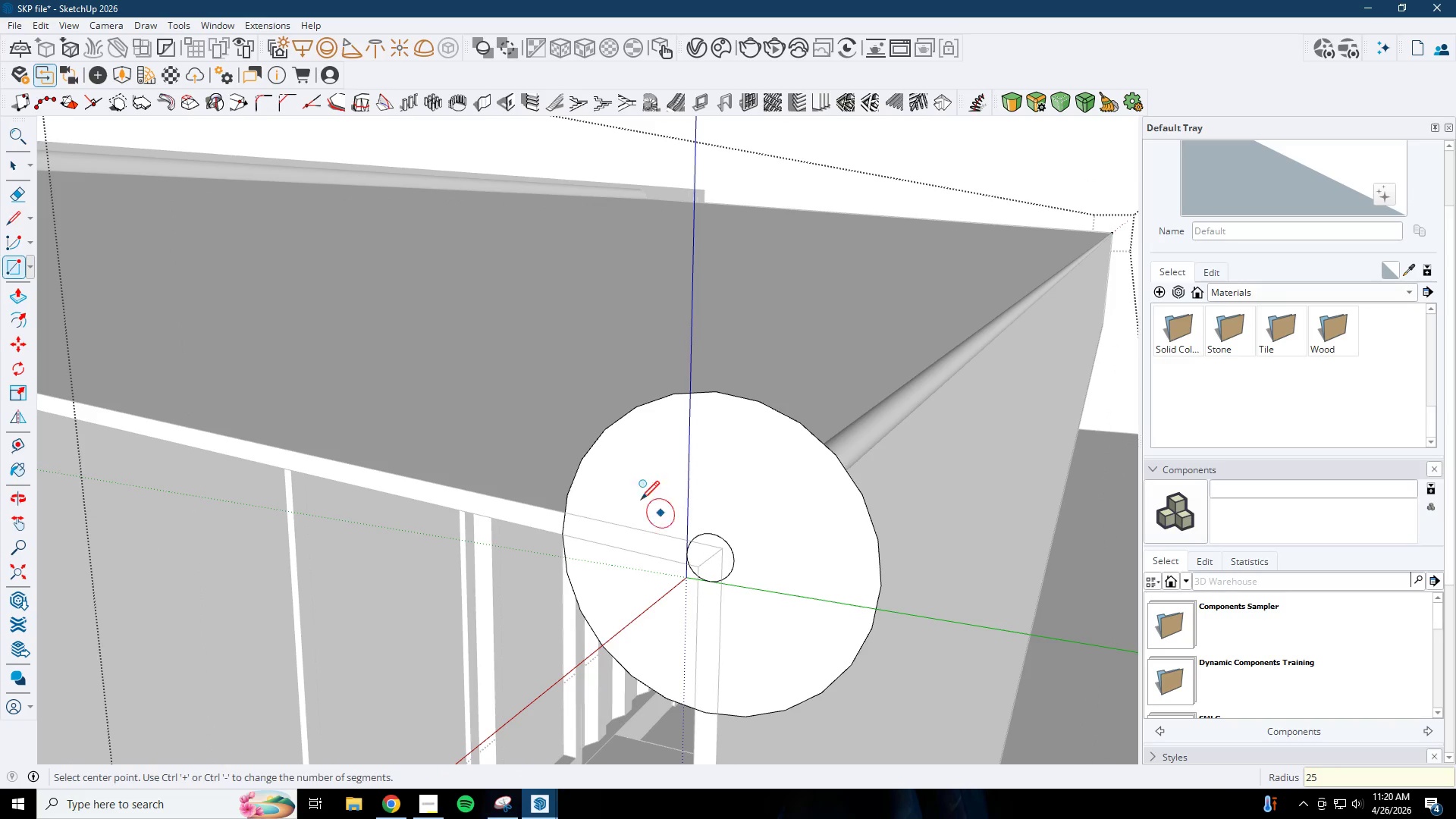 
scroll: coordinate [664, 464], scroll_direction: down, amount: 16.0
 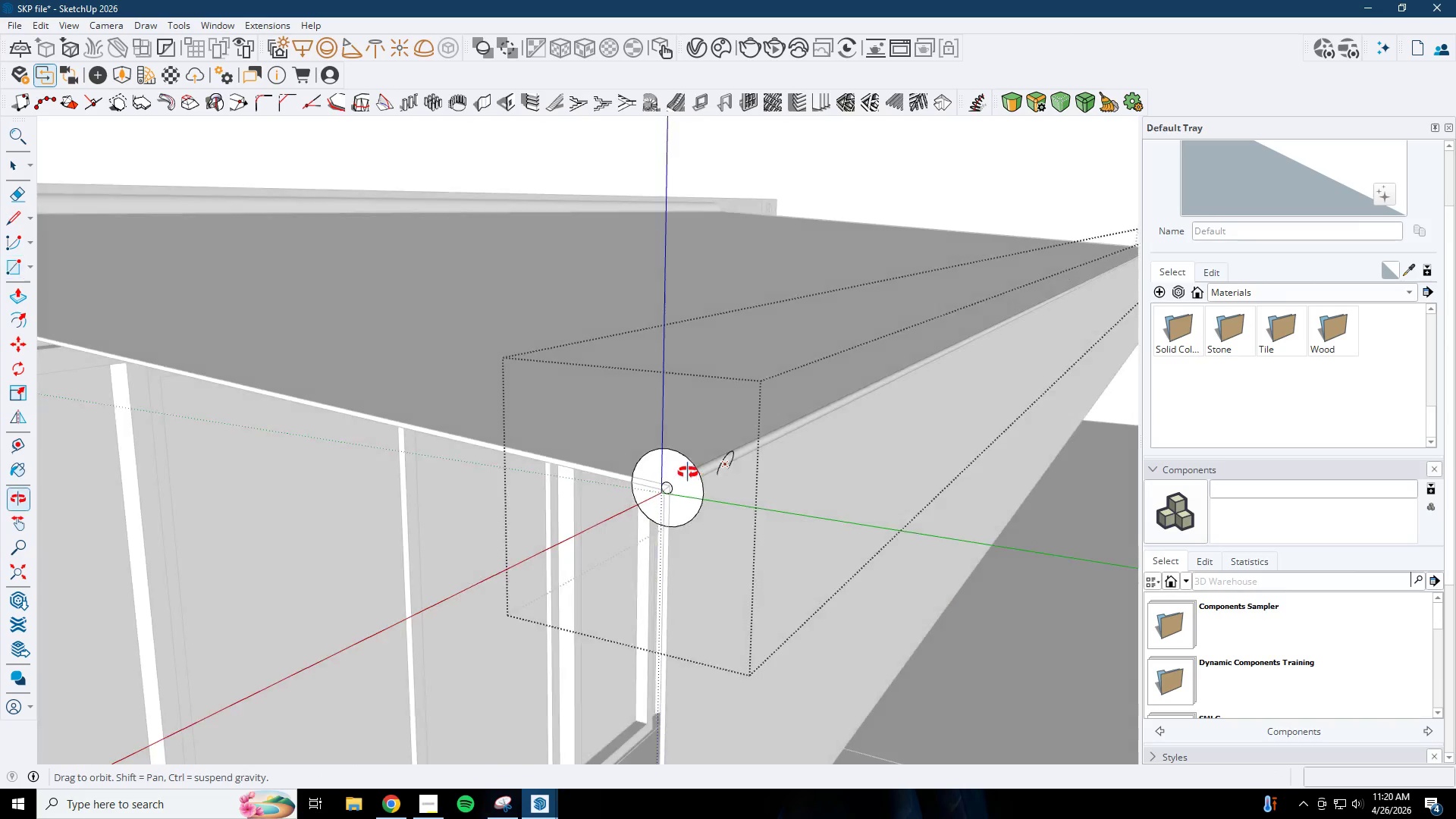 
key(P)
 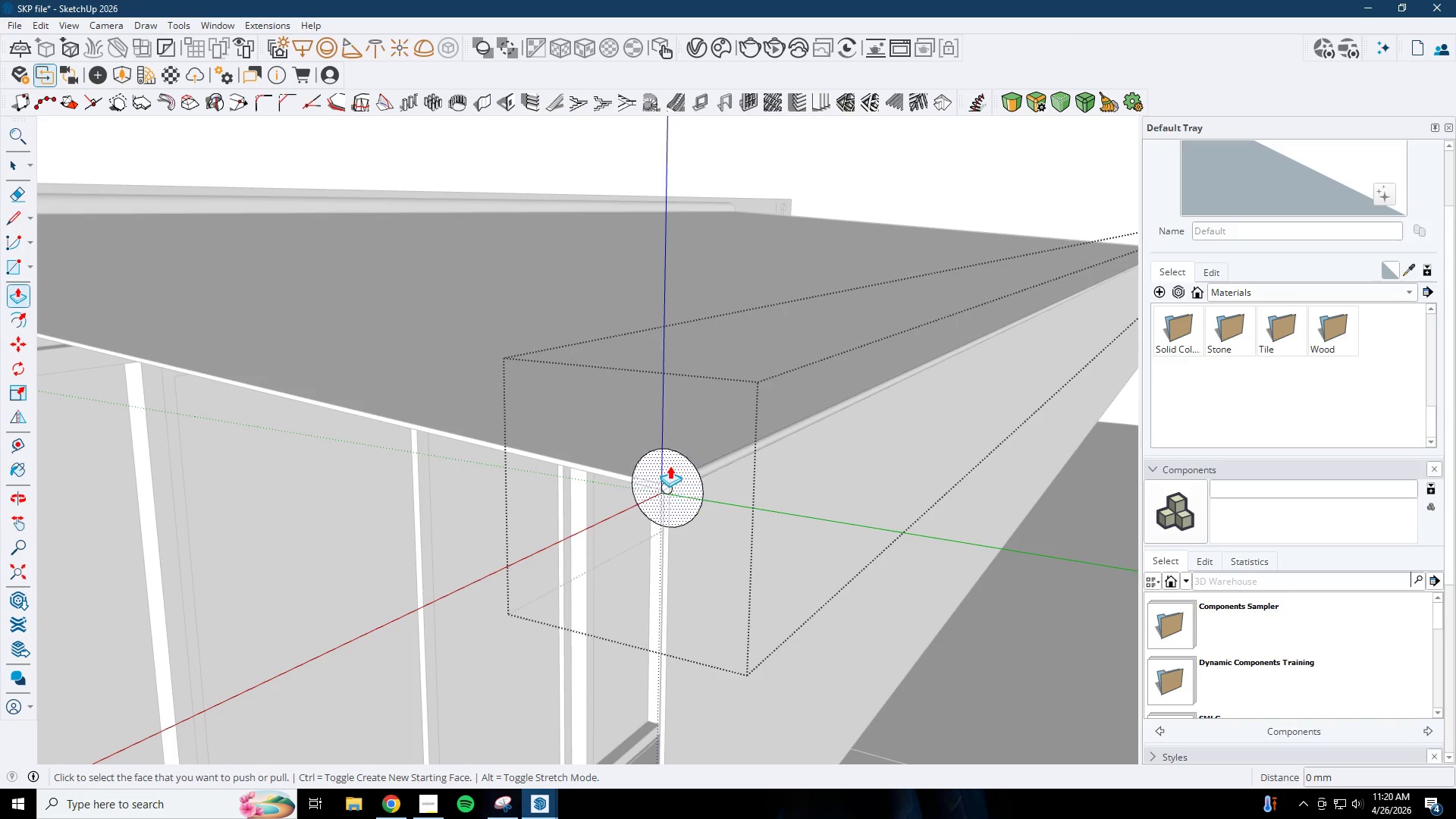 
left_click_drag(start_coordinate=[670, 466], to_coordinate=[675, 464])
 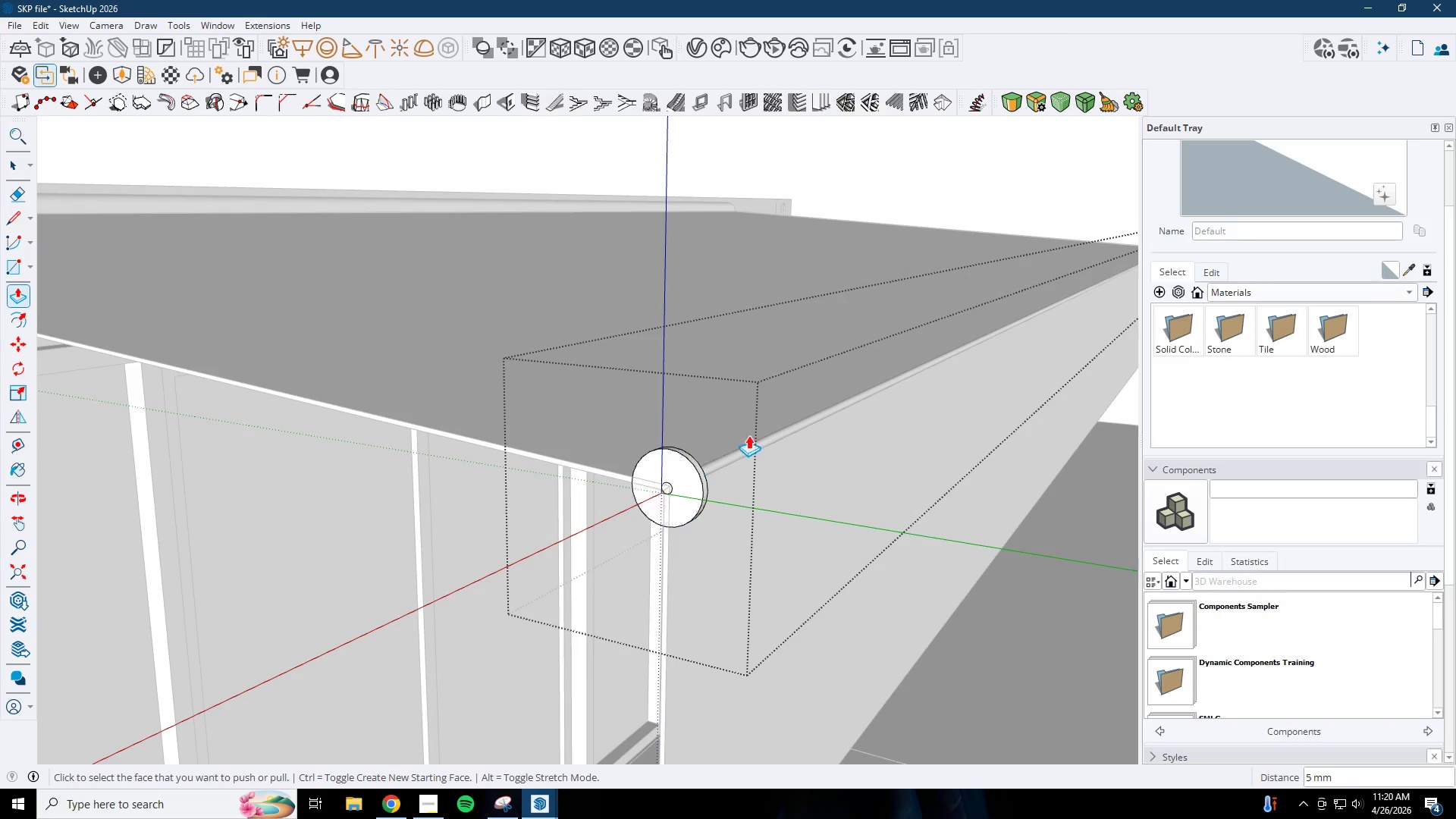 
scroll: coordinate [704, 463], scroll_direction: down, amount: 5.0
 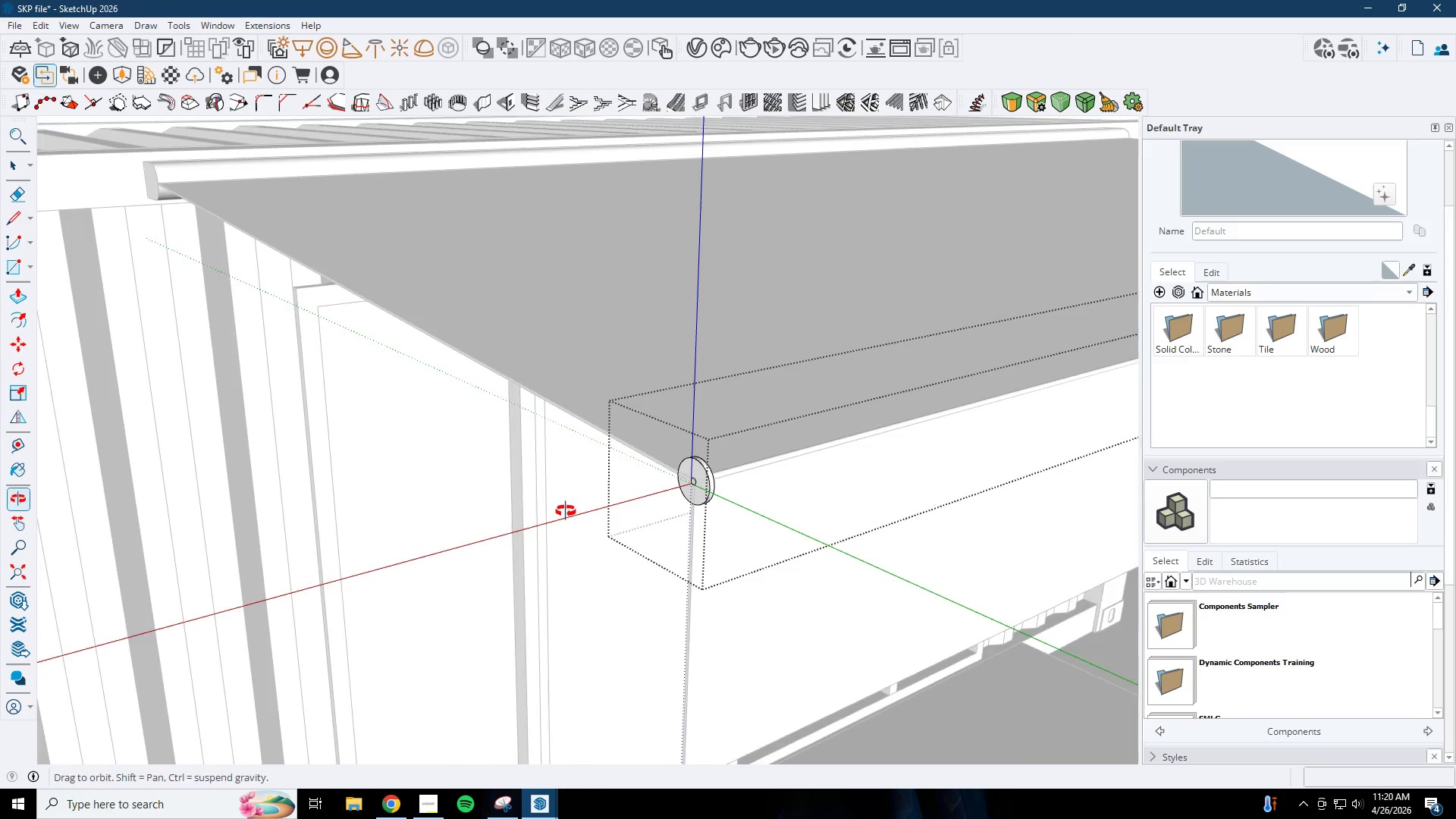 
key(Control+ControlLeft)
 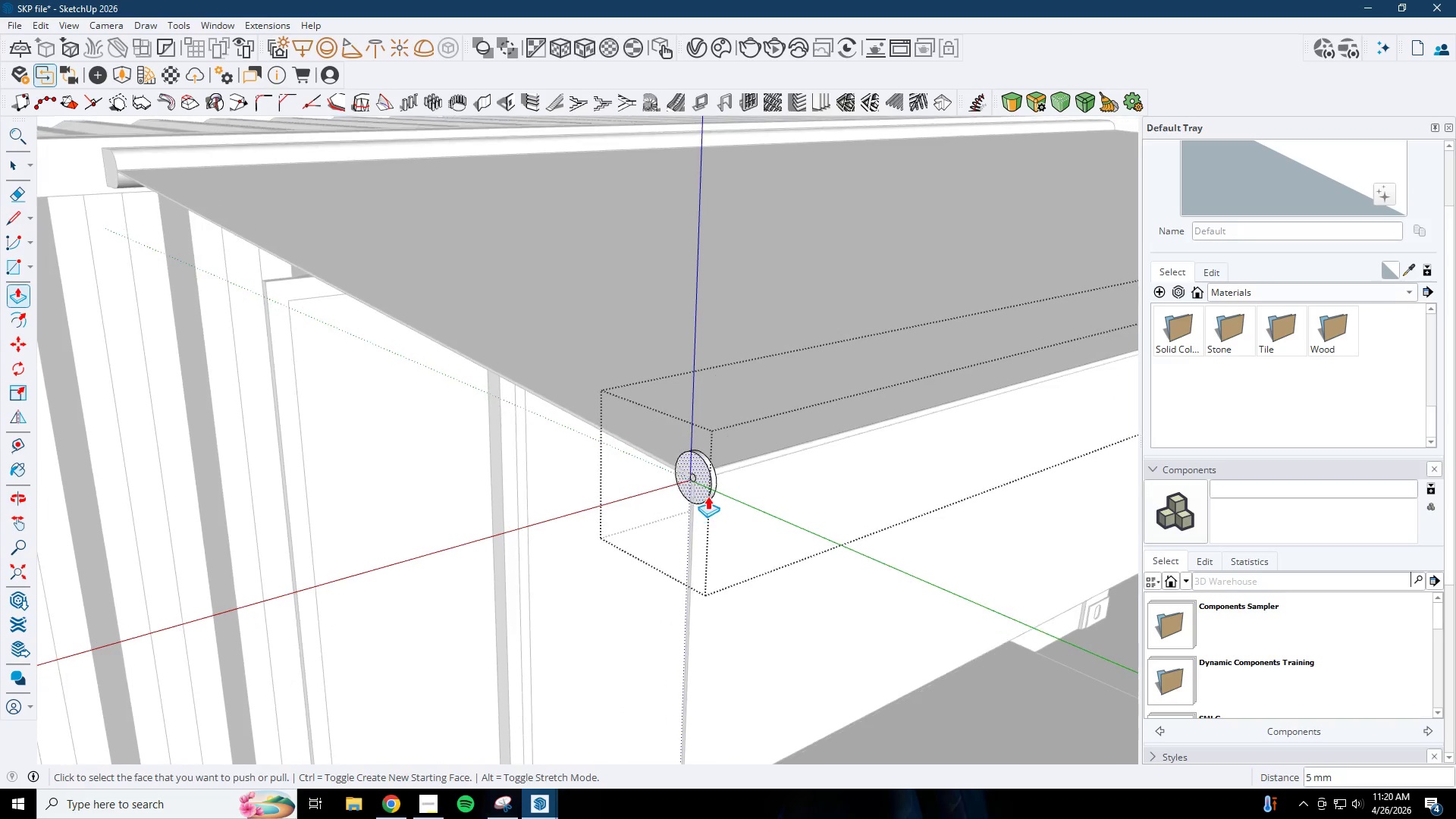 
key(Control+Z)
 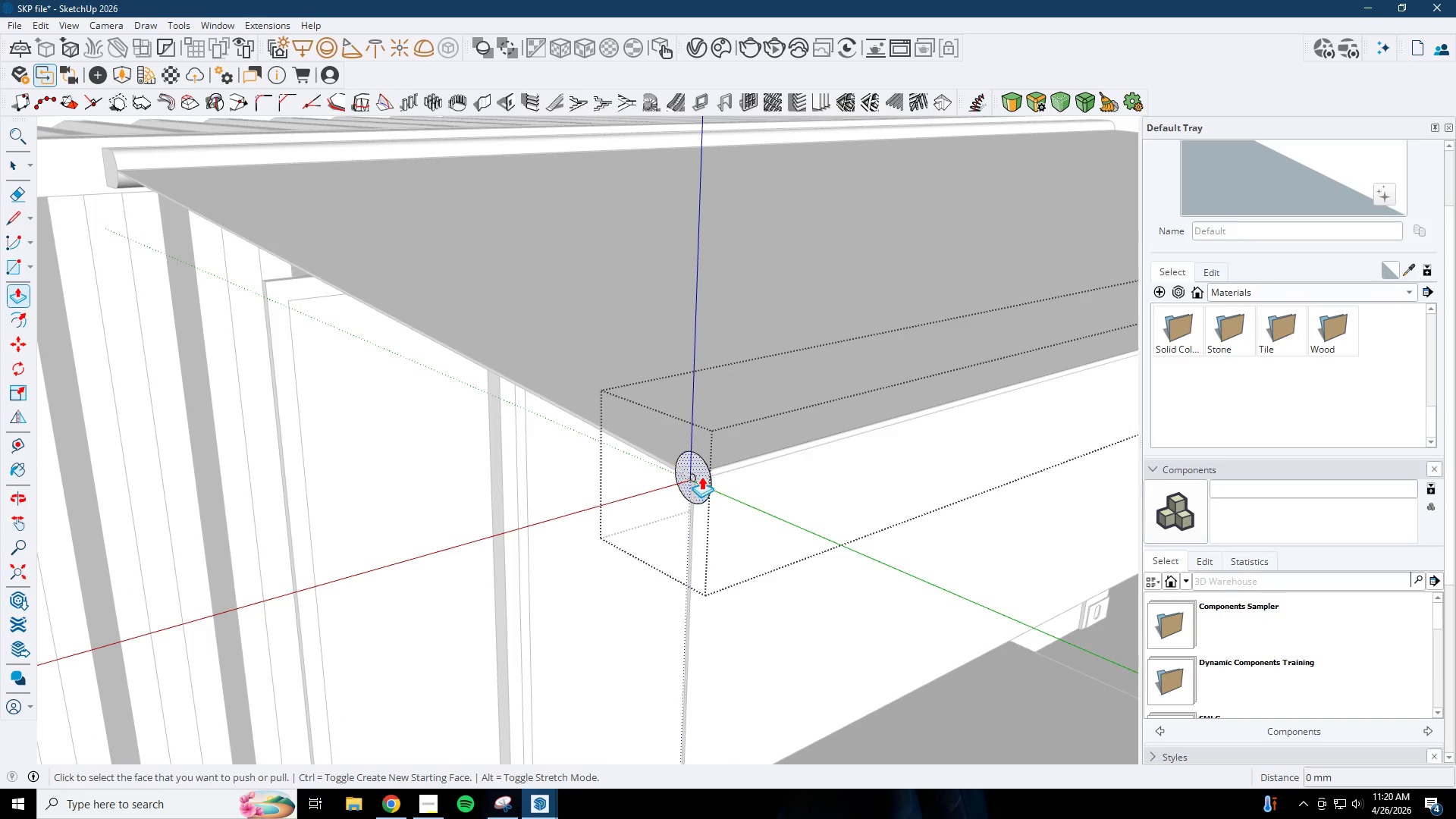 
scroll: coordinate [705, 507], scroll_direction: up, amount: 1.0
 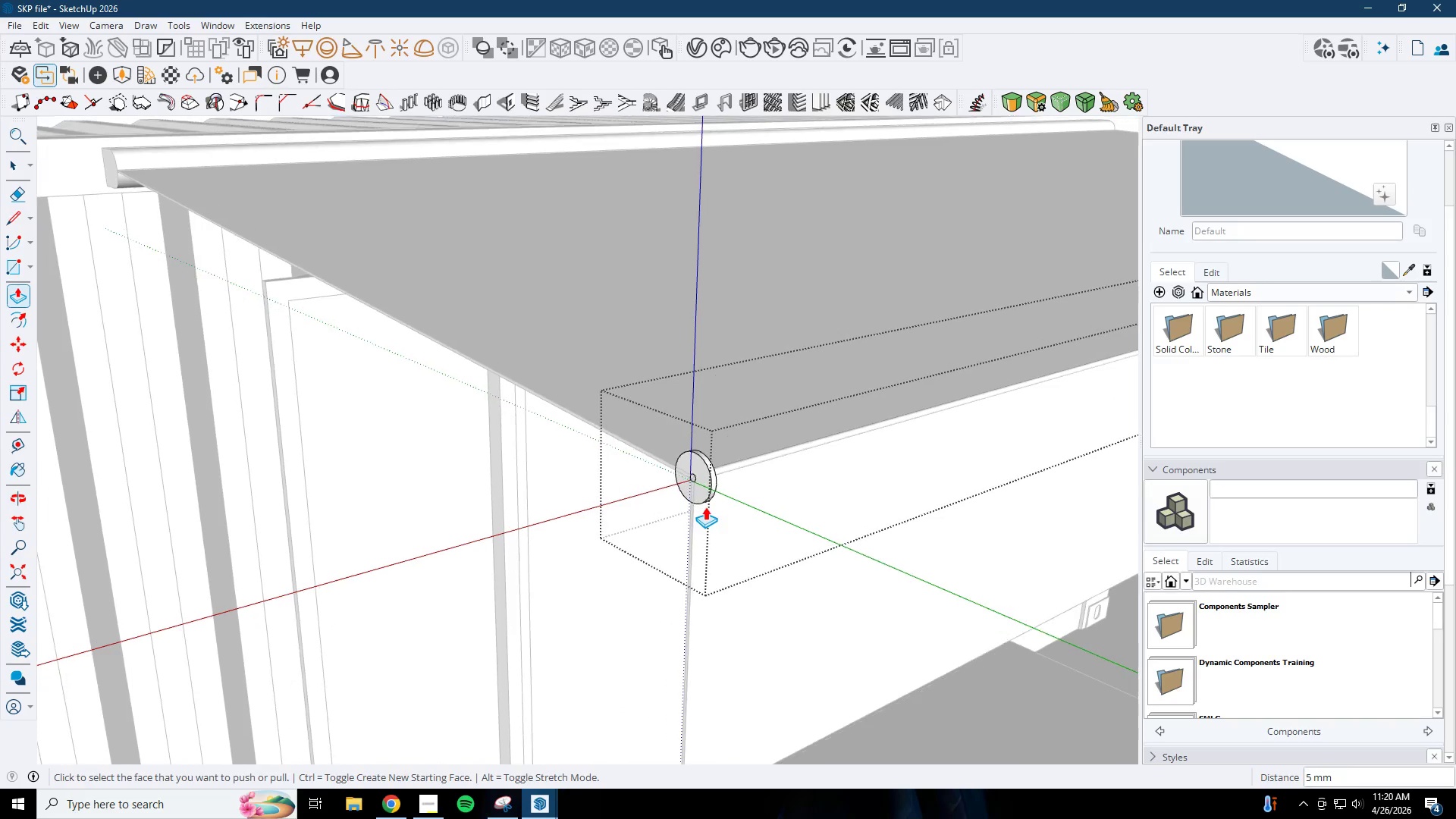 
left_click([700, 475])
 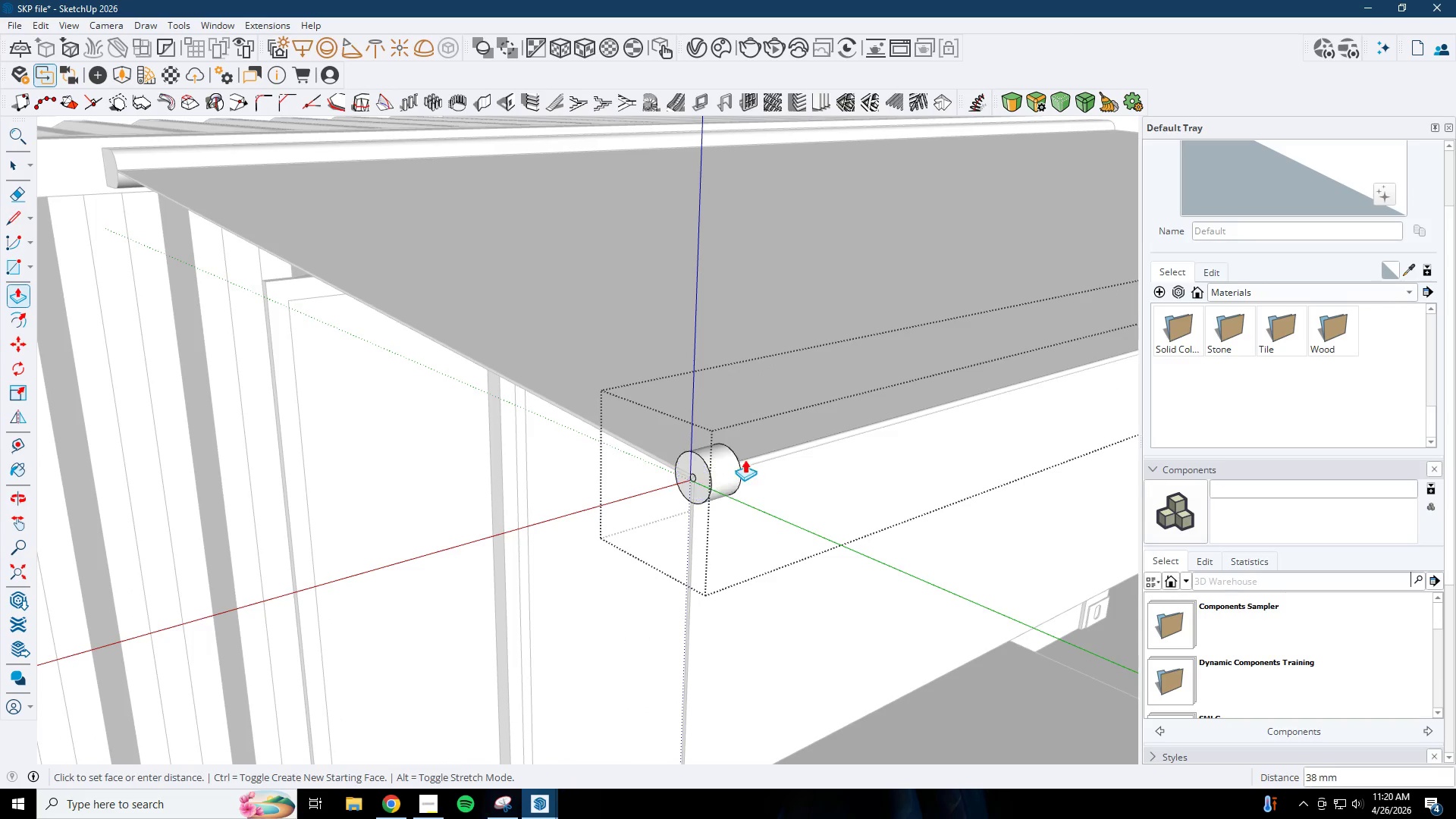 
scroll: coordinate [962, 412], scroll_direction: down, amount: 10.0
 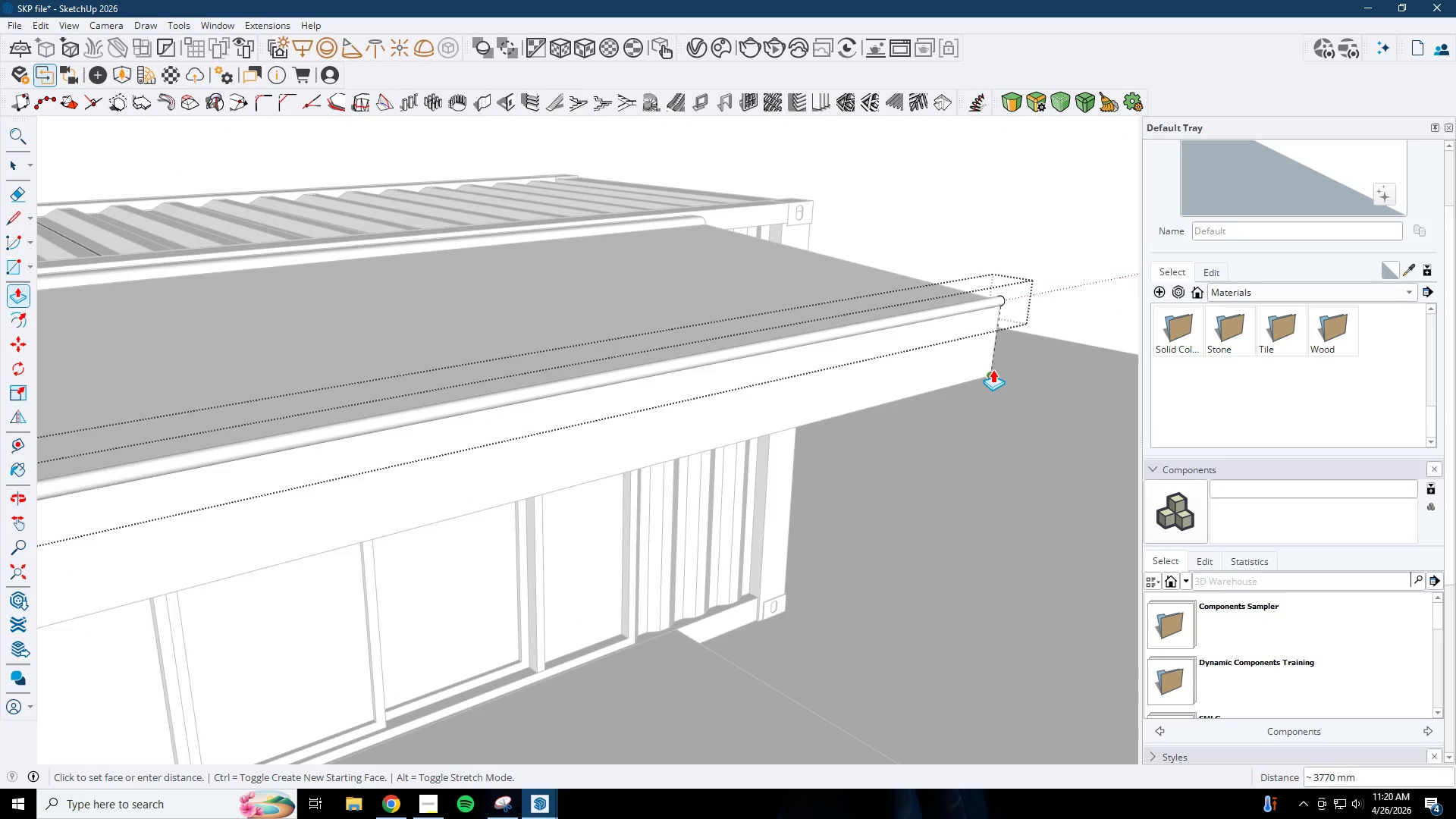 
left_click([993, 369])
 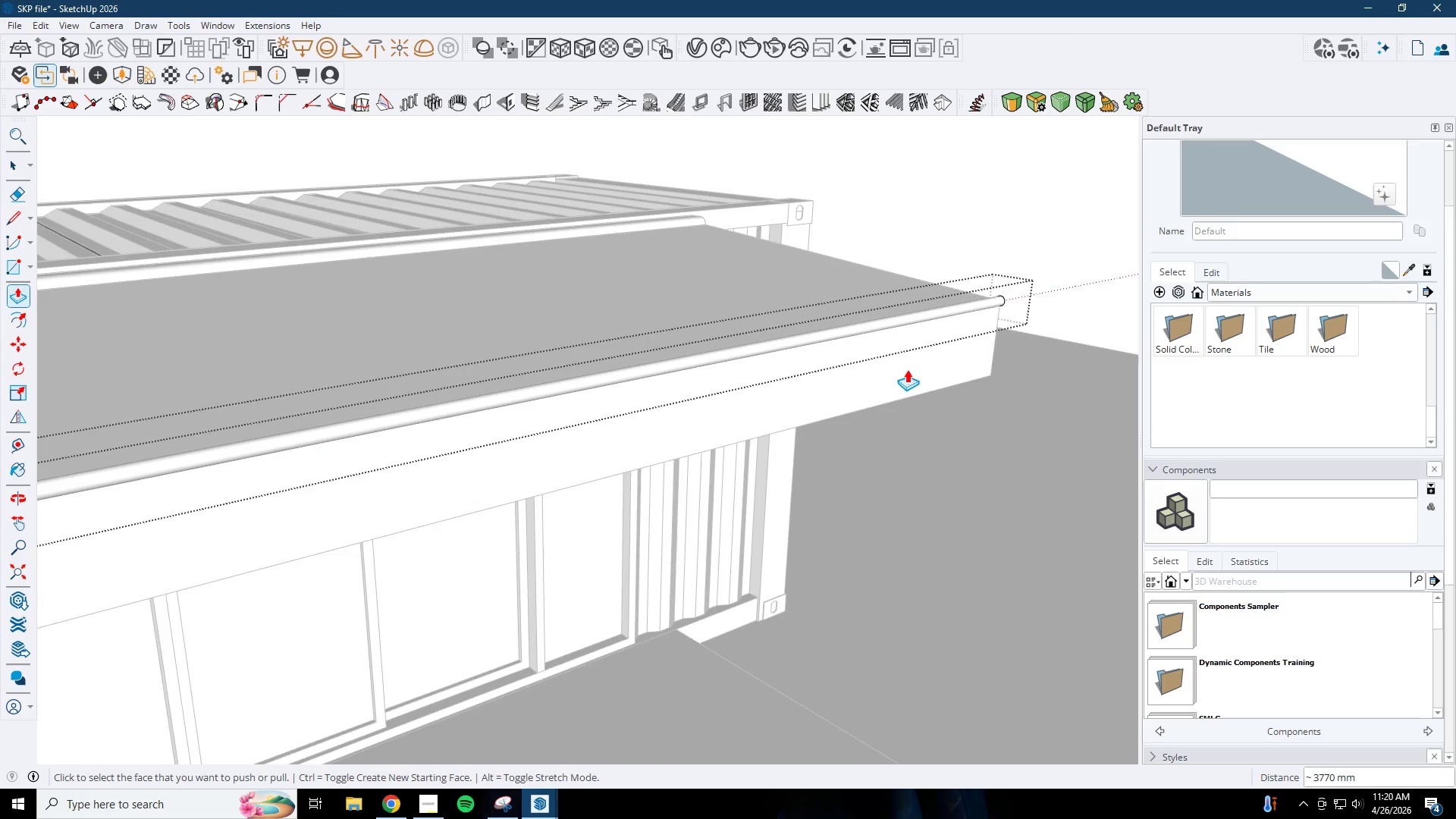 
scroll: coordinate [793, 369], scroll_direction: down, amount: 2.0
 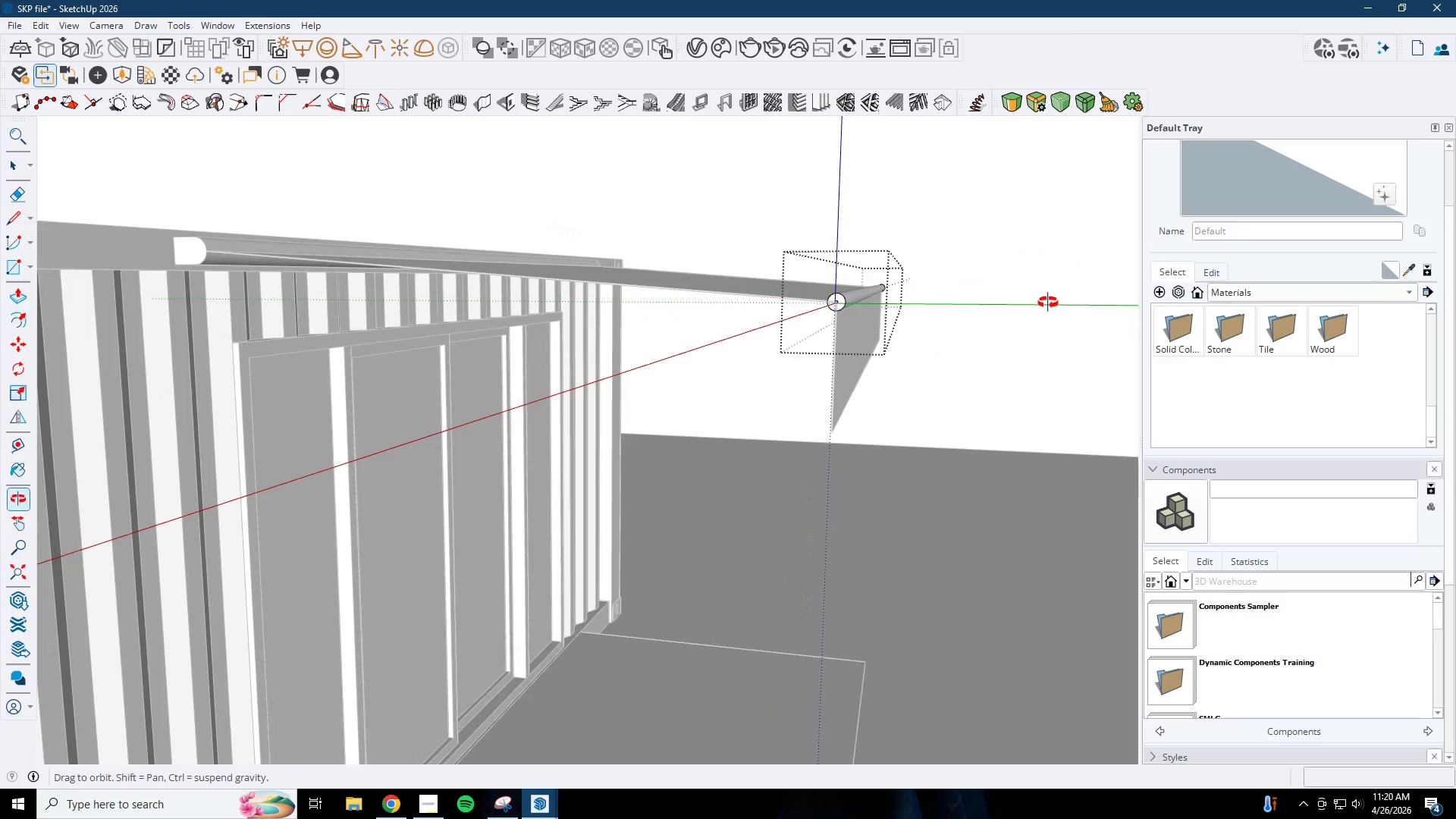 
key(E)
 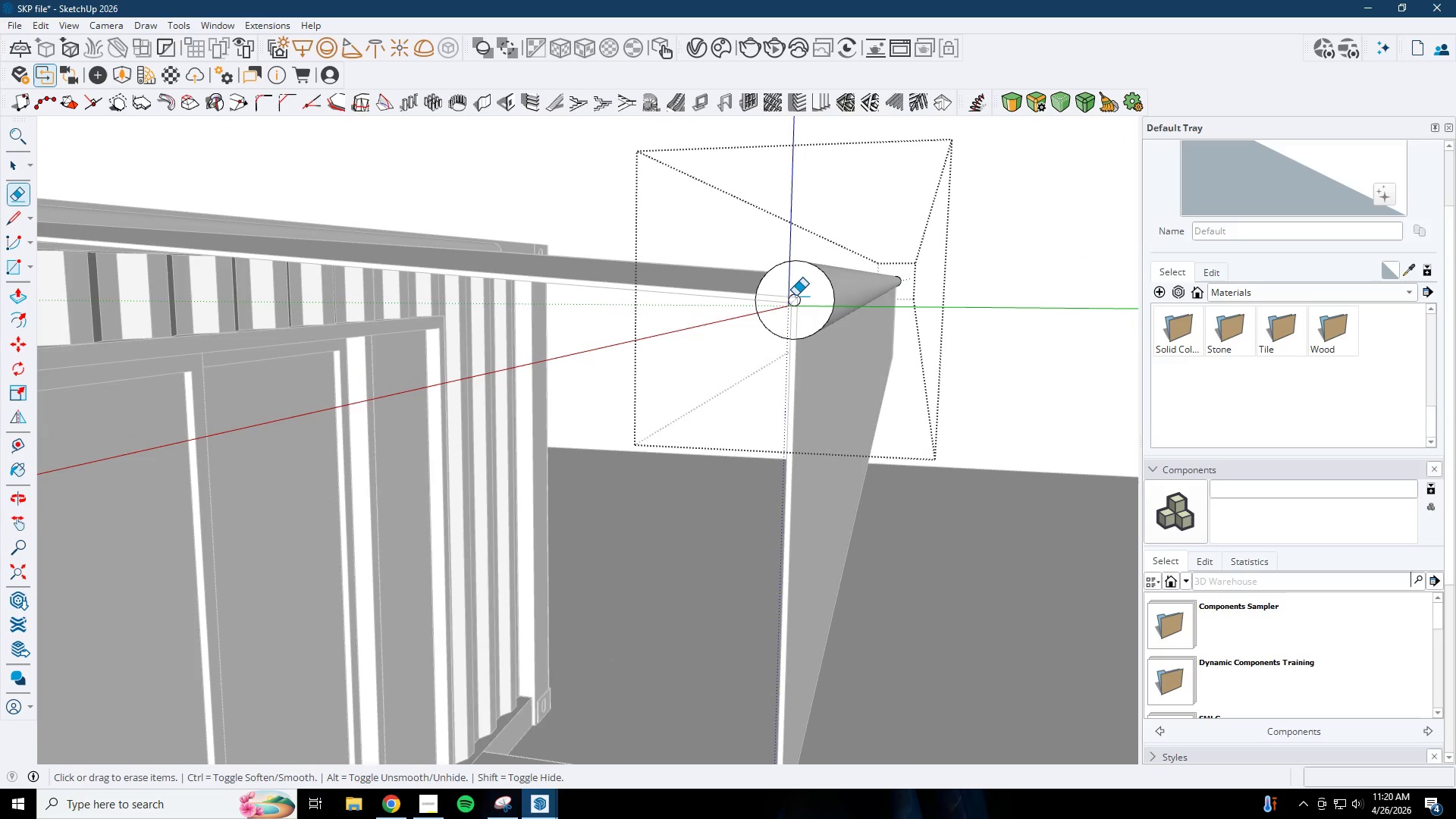 
left_click_drag(start_coordinate=[795, 296], to_coordinate=[798, 303])
 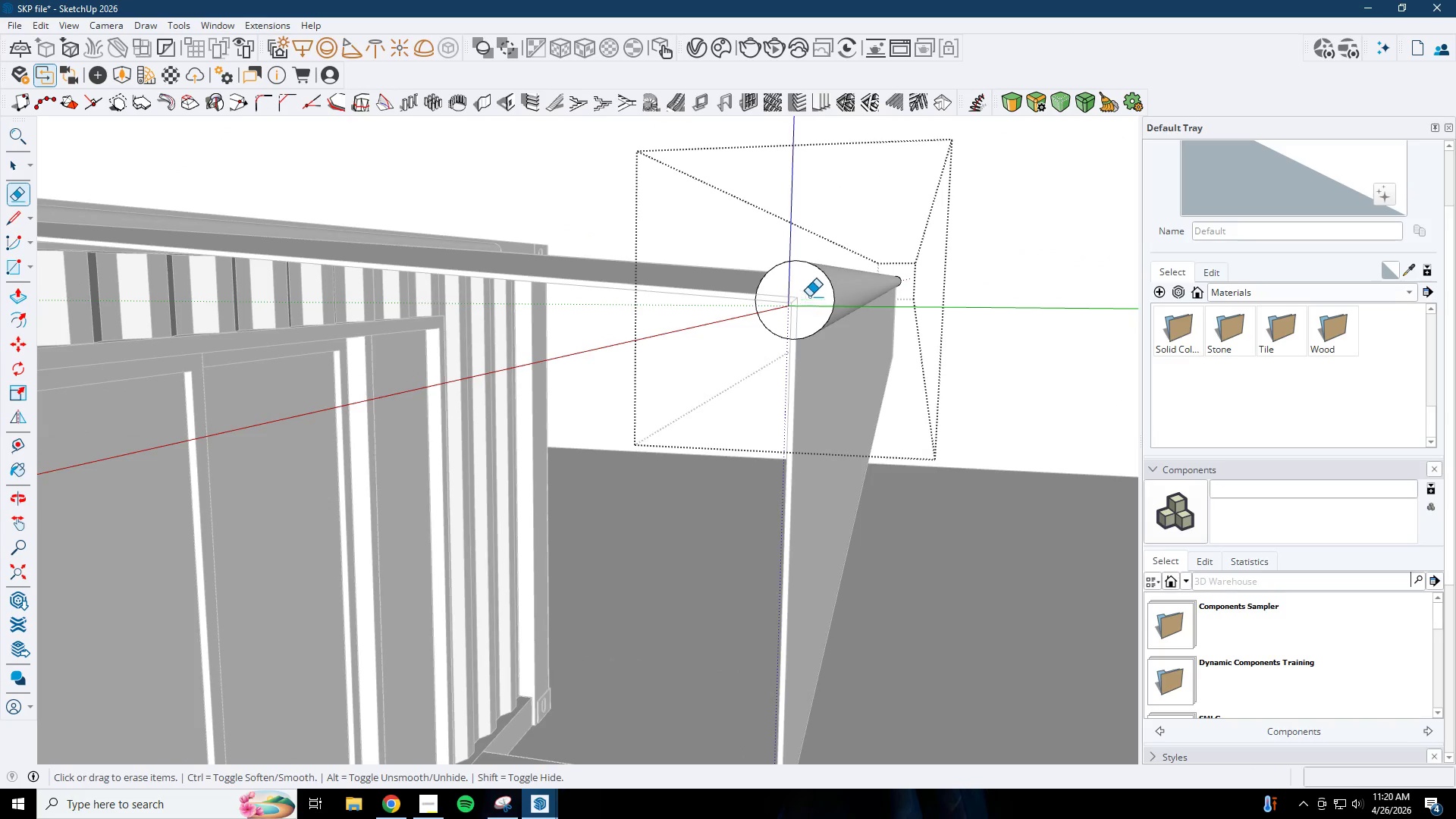 
scroll: coordinate [792, 295], scroll_direction: up, amount: 11.0
 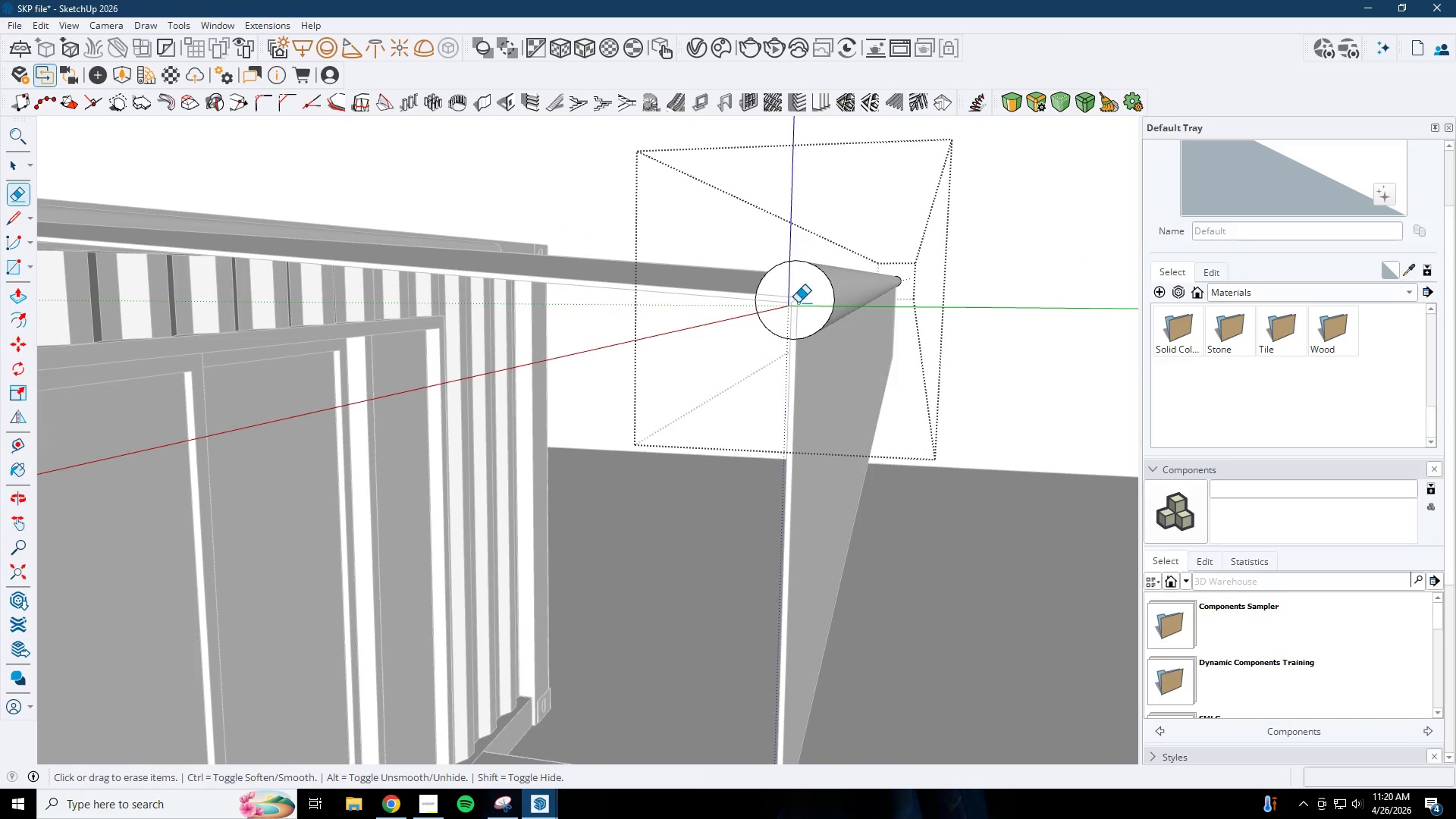 
key(Space)
 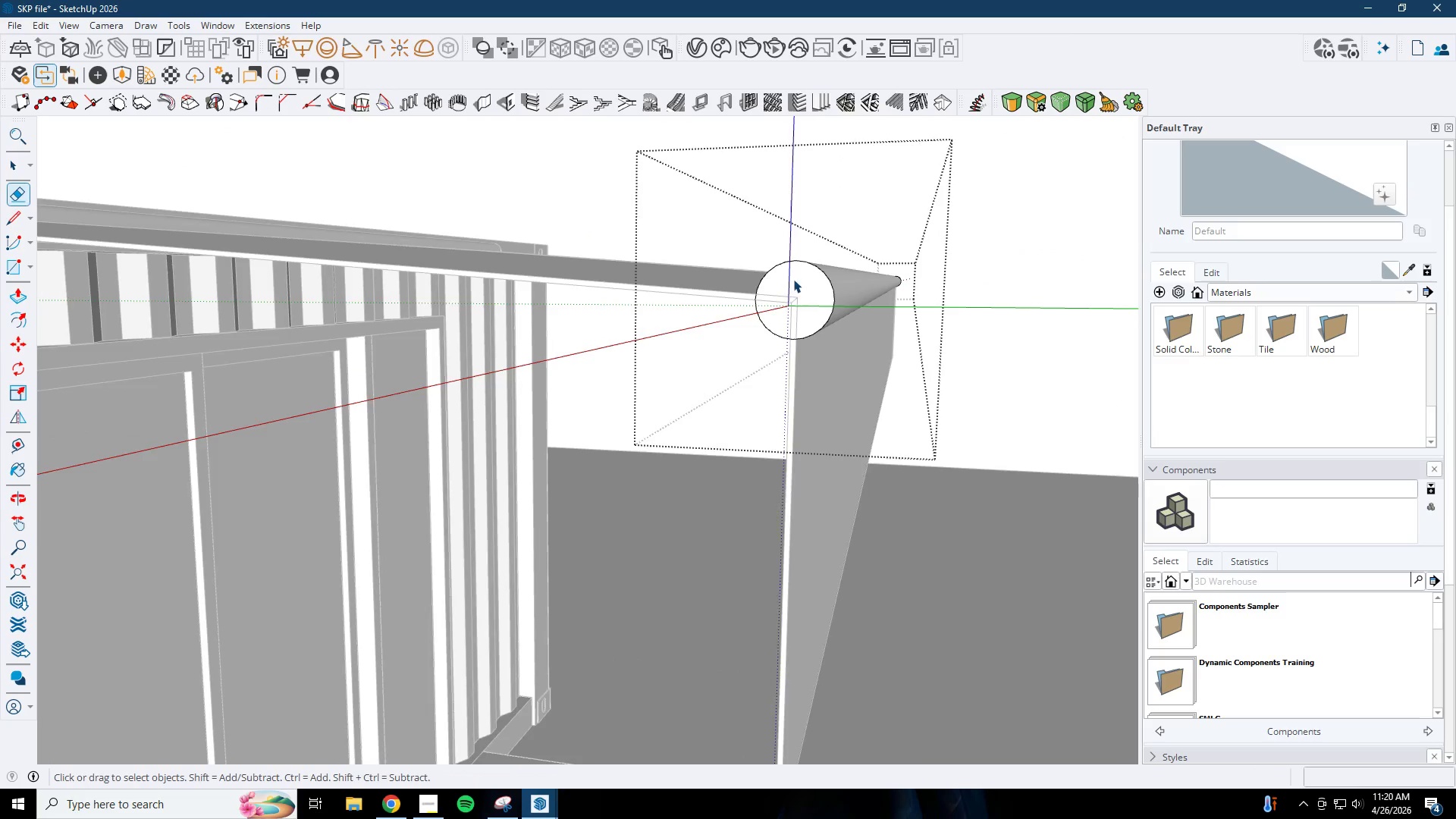 
key(Escape)
 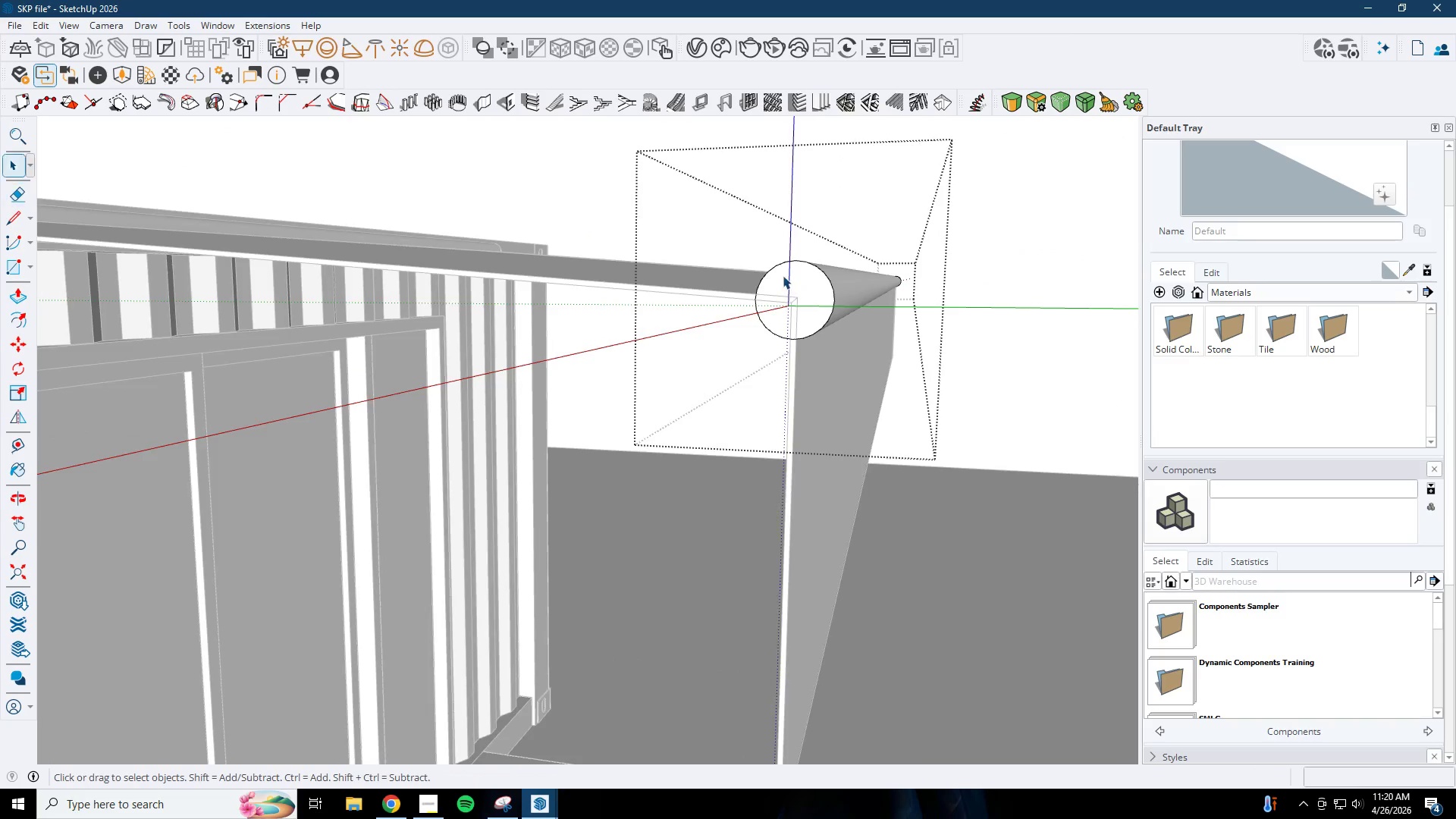 
key(Escape)
 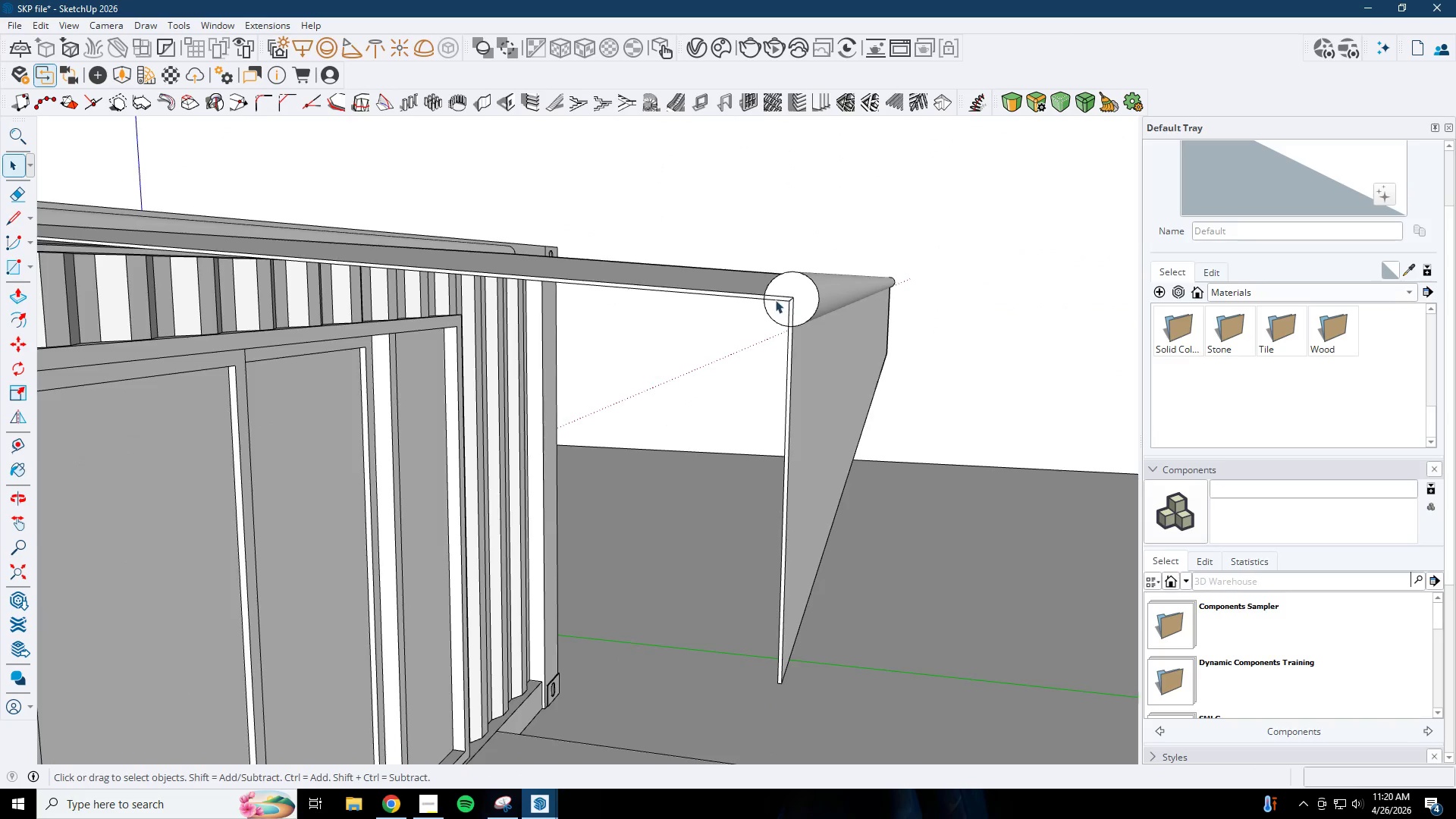 
key(Escape)
 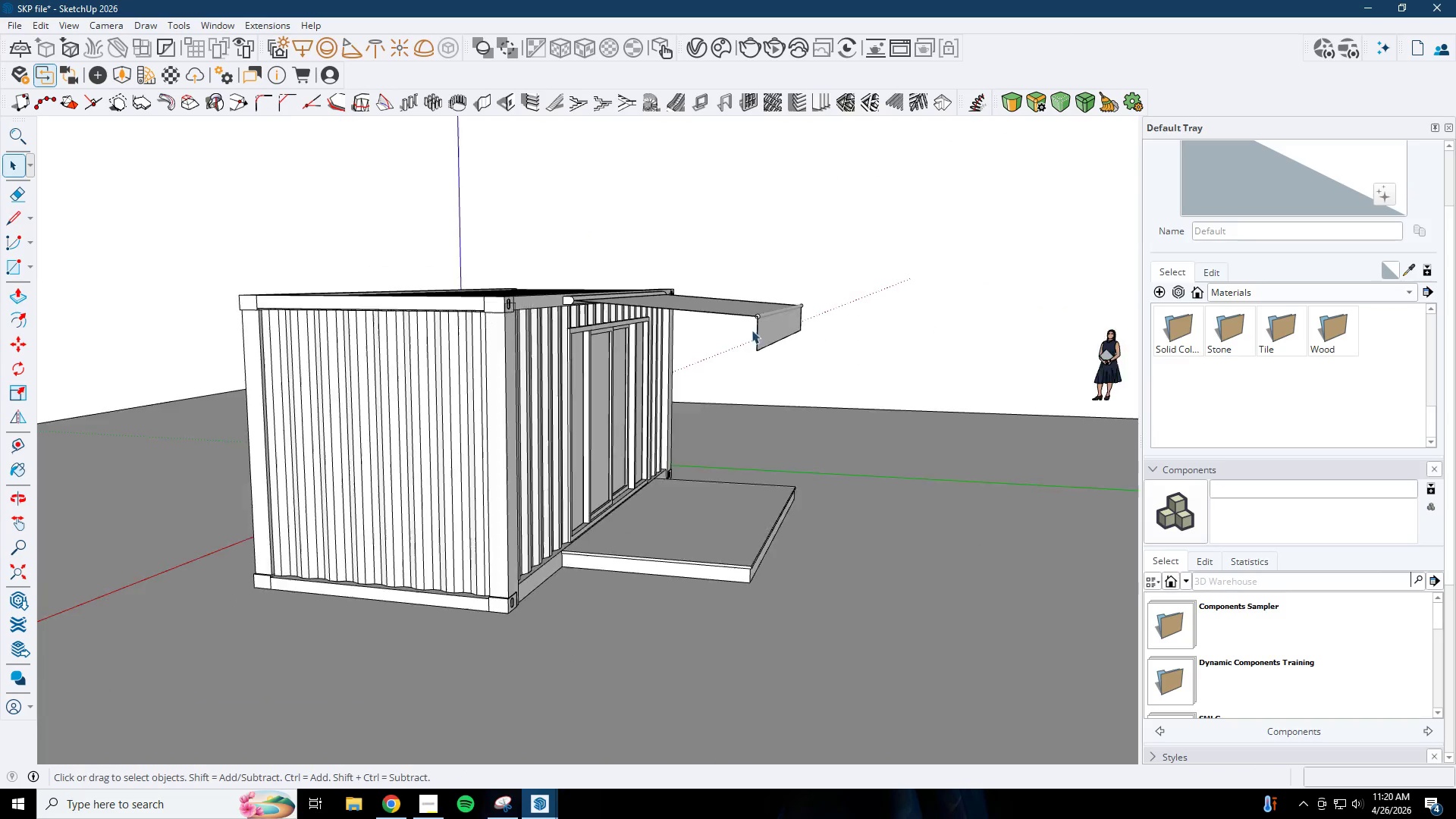 
key(Escape)
 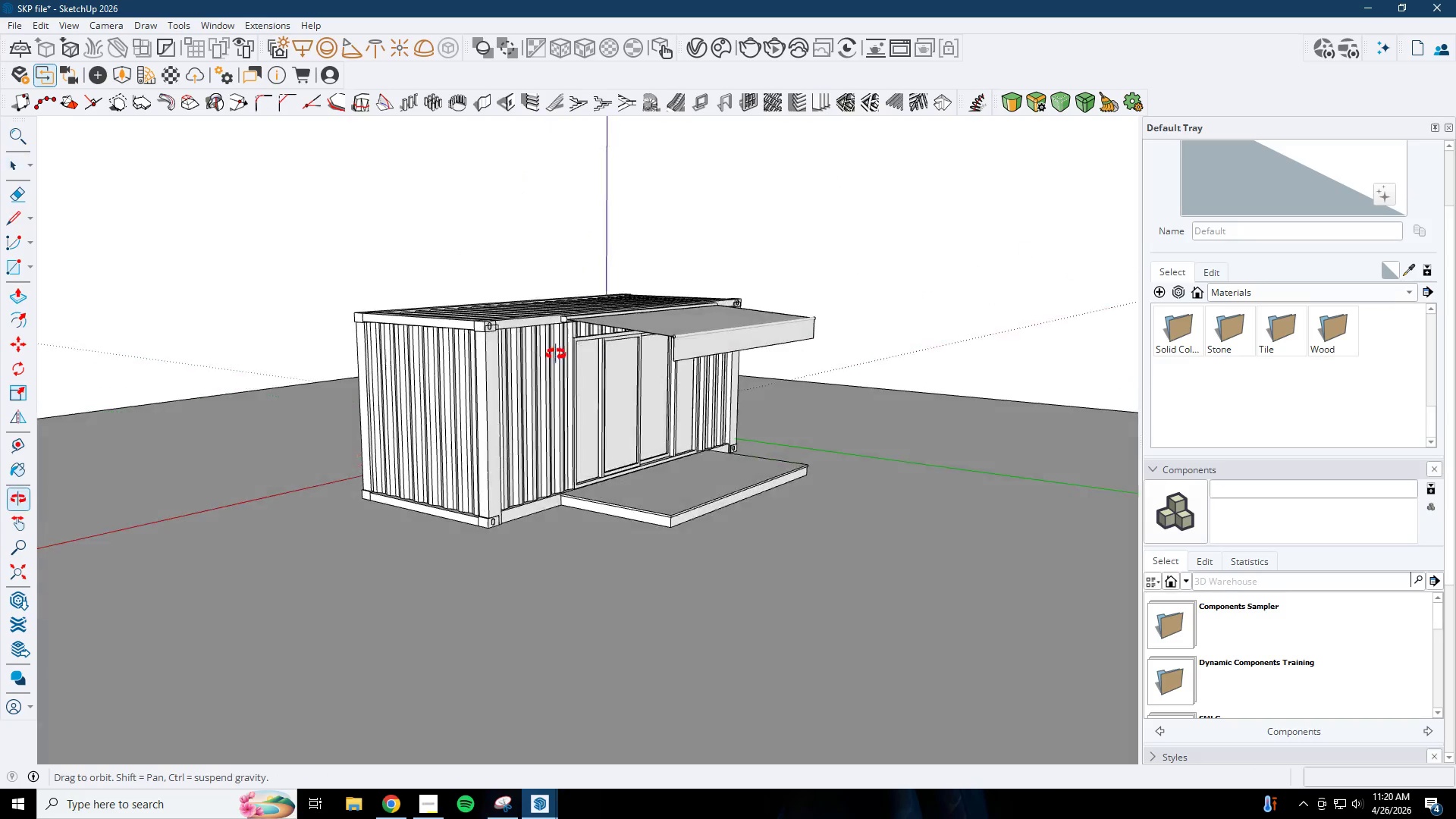 
scroll: coordinate [762, 341], scroll_direction: down, amount: 13.0
 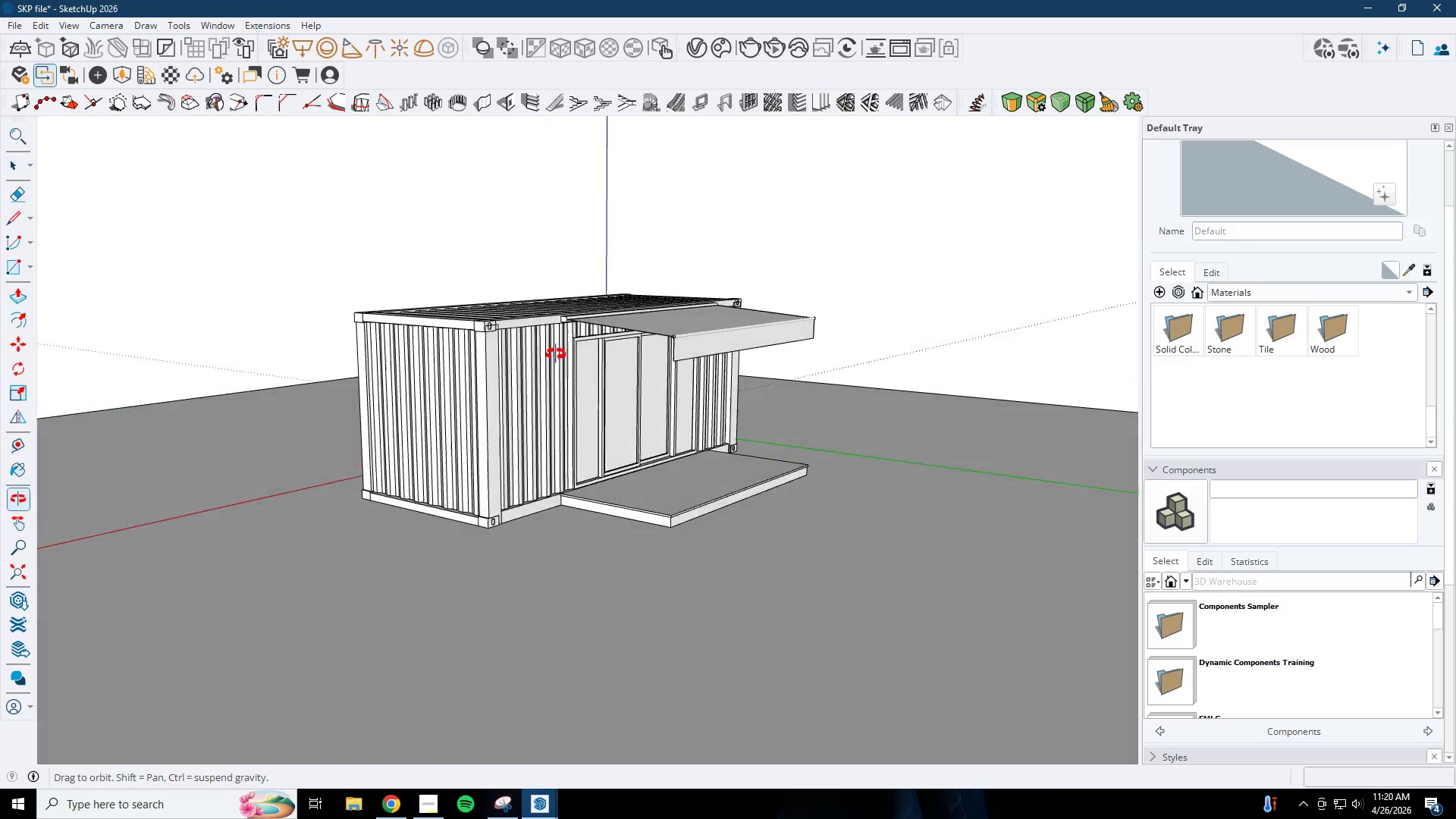 
scroll: coordinate [579, 336], scroll_direction: up, amount: 14.0
 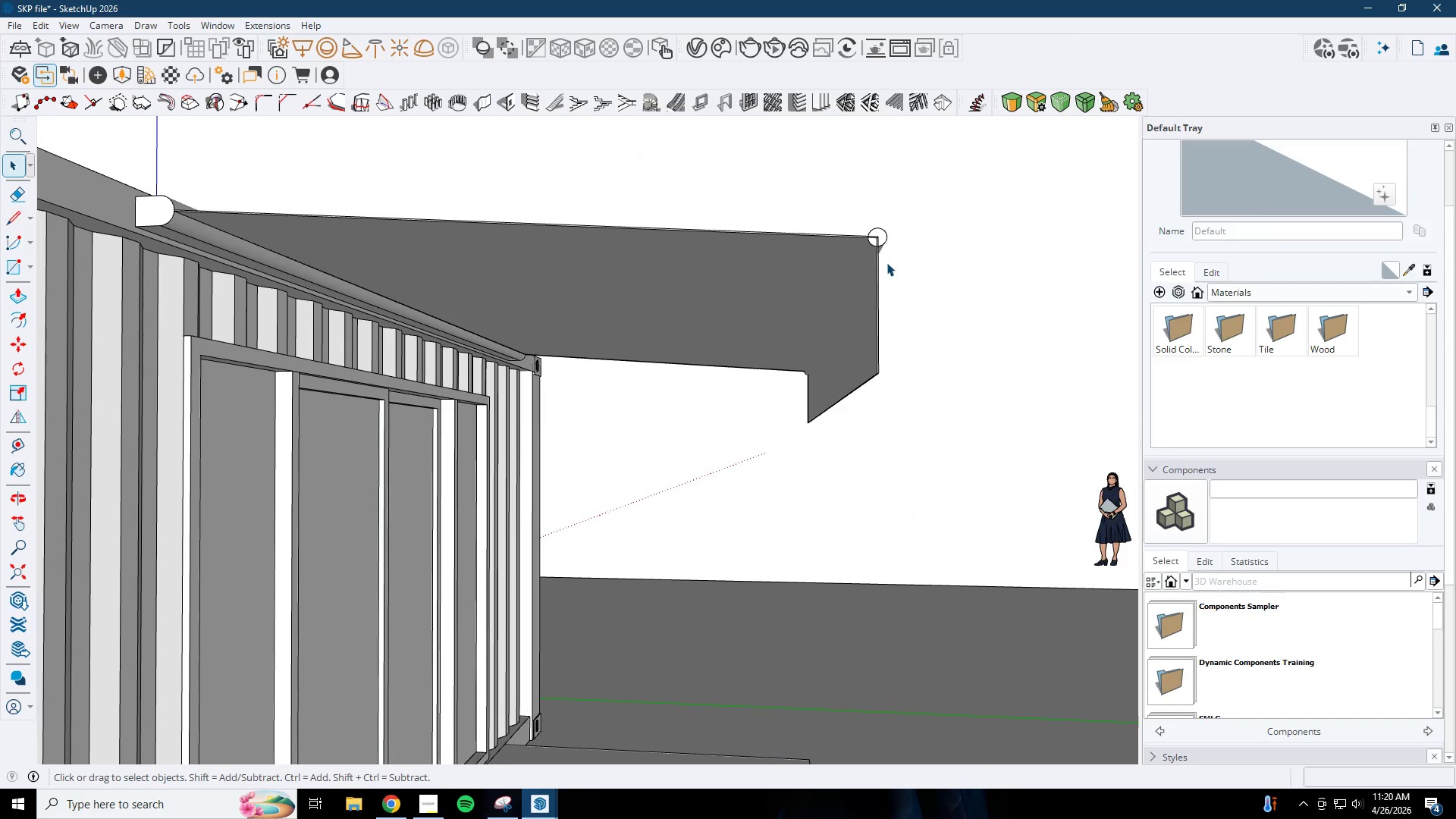 
wait(5.87)
 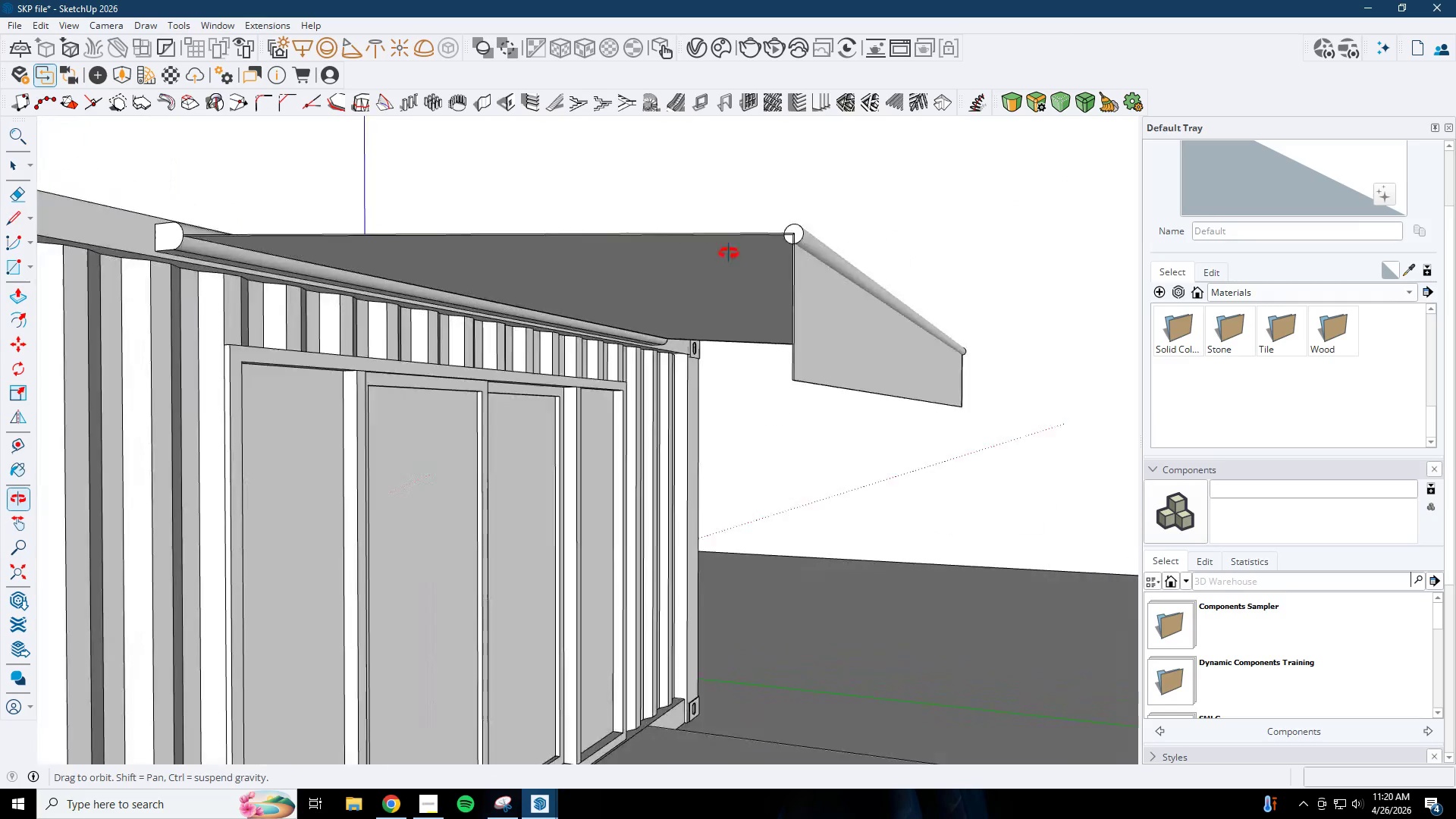 
left_click([400, 795])
 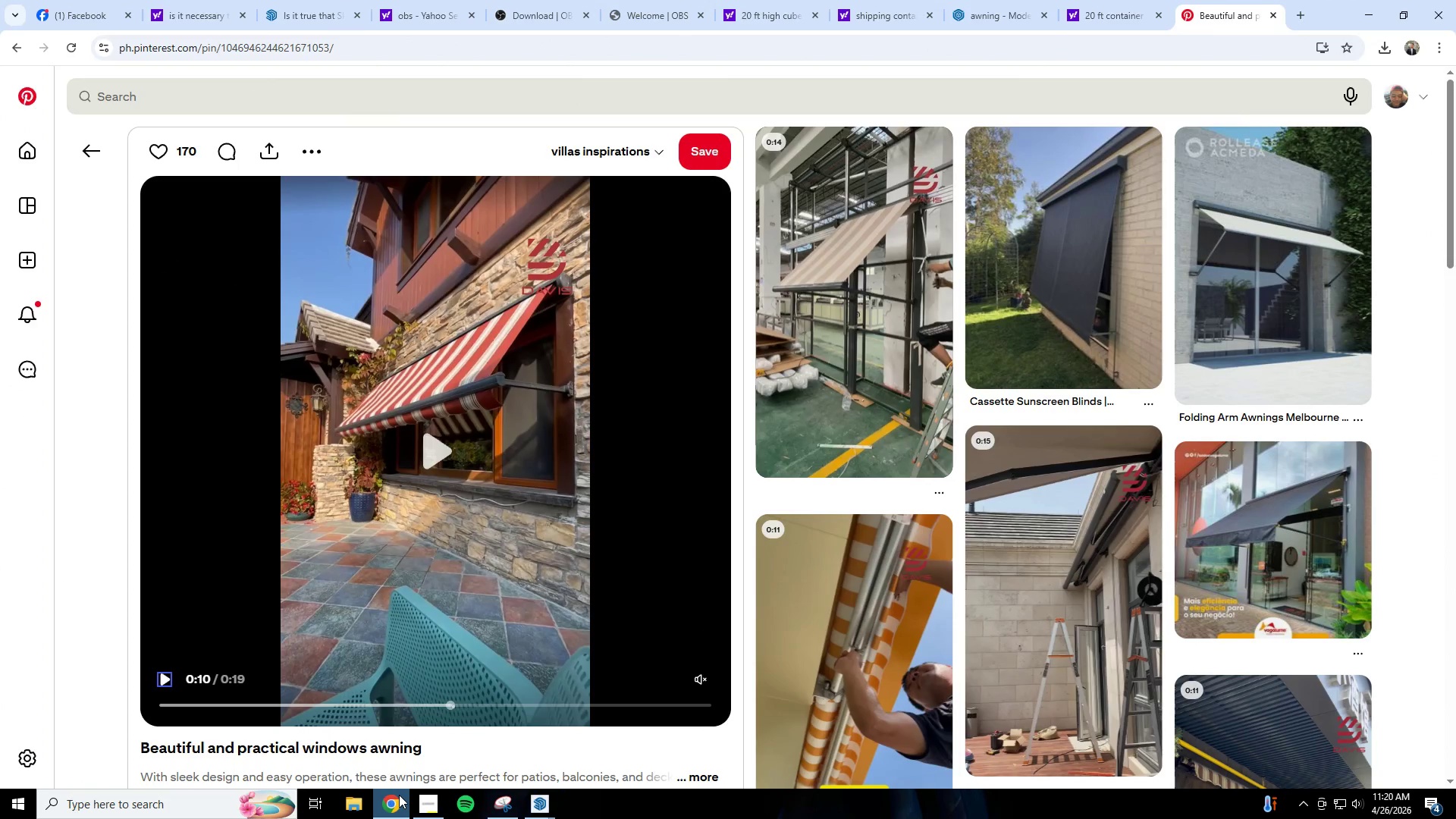 
left_click([399, 795])
 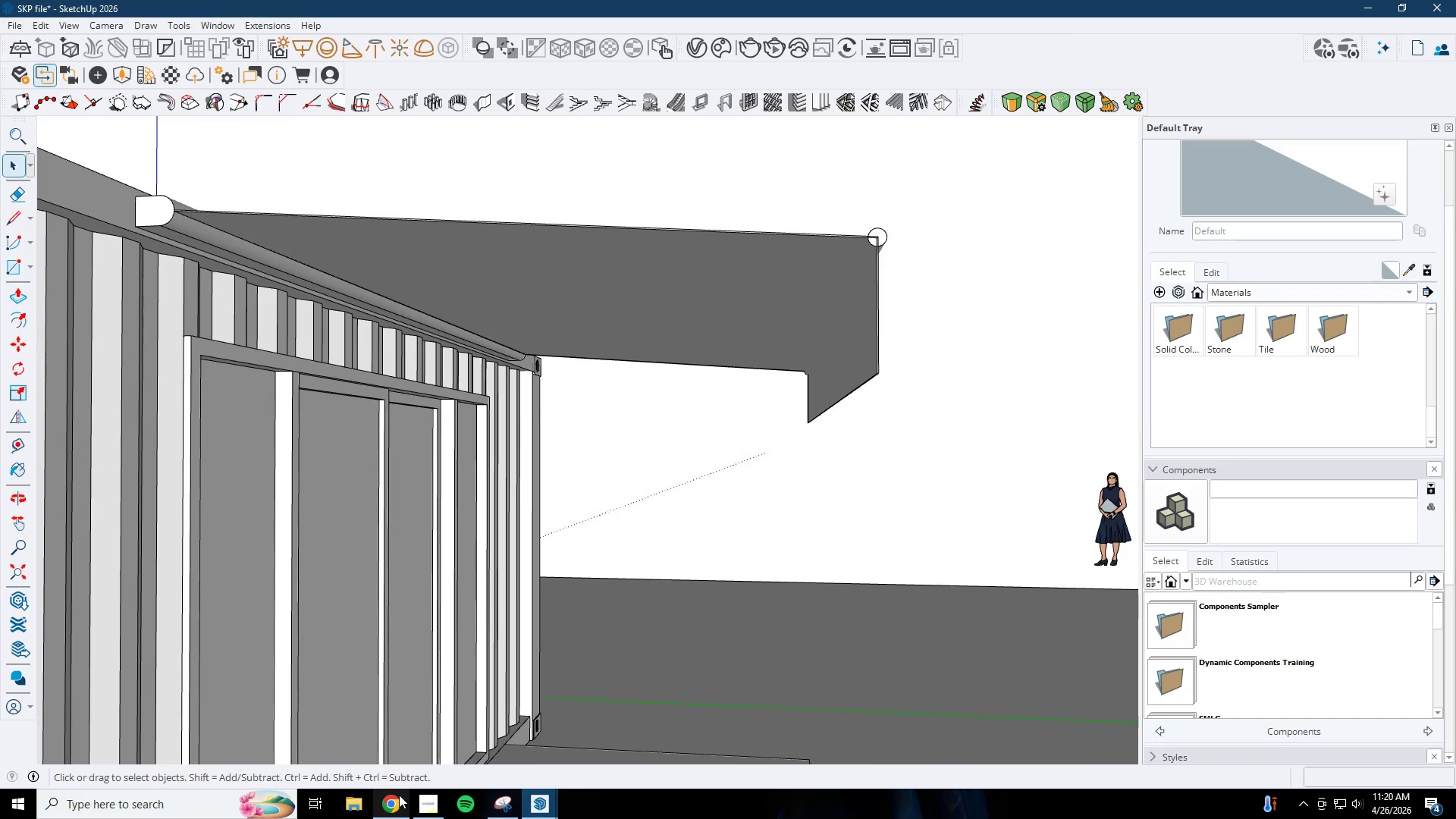 
left_click([399, 795])
 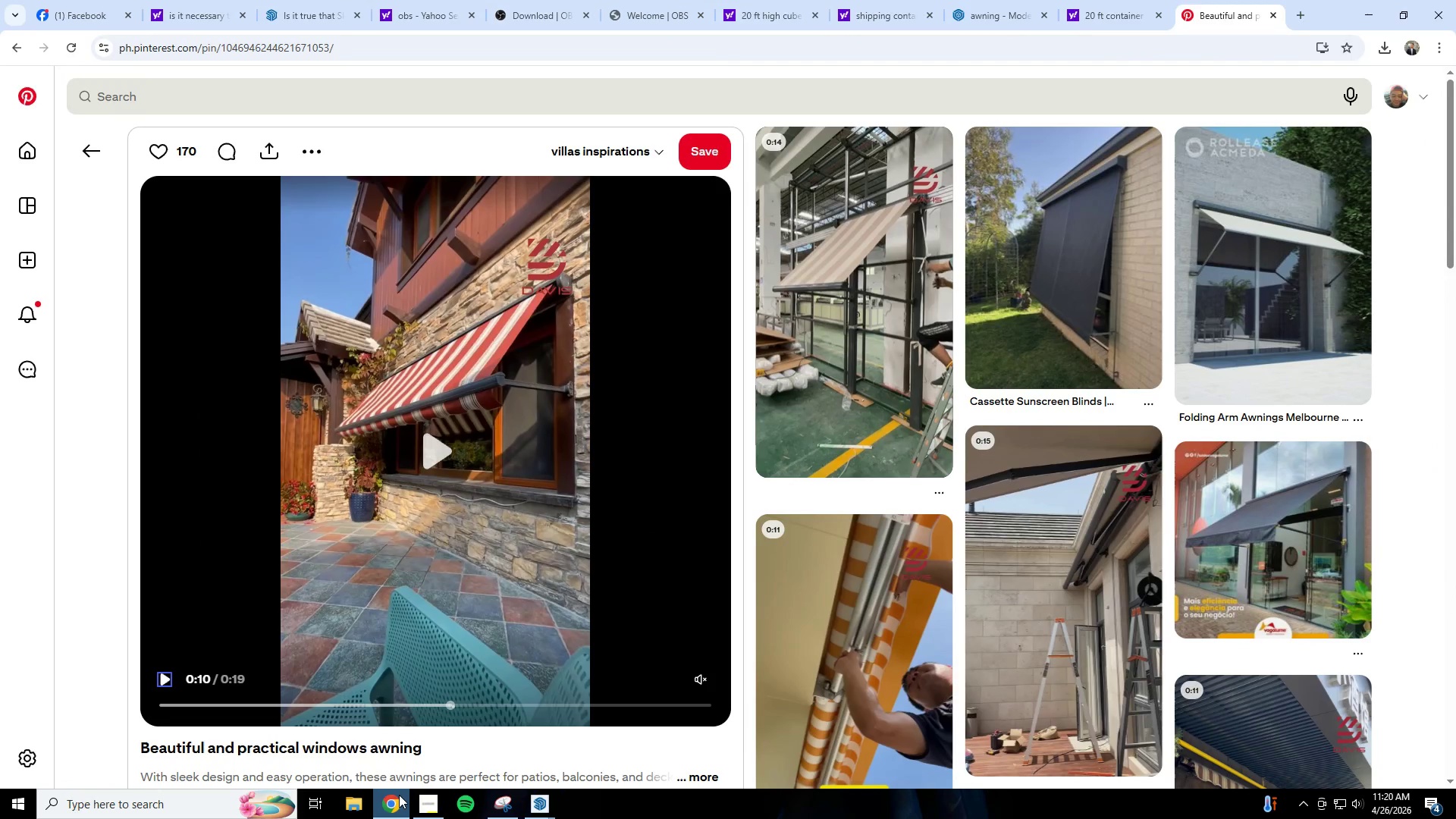 
left_click([399, 795])
 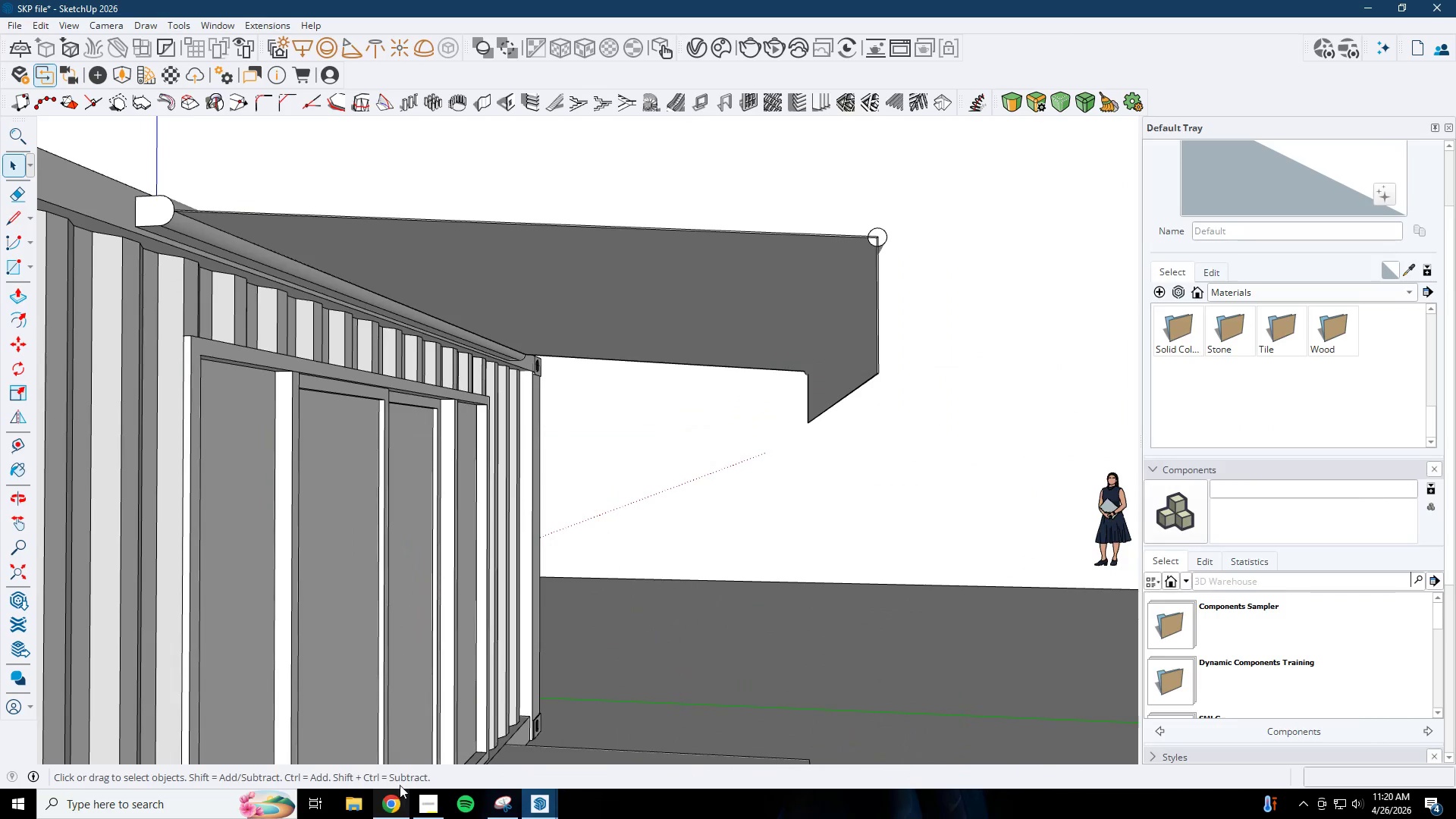 
left_click([200, 284])
 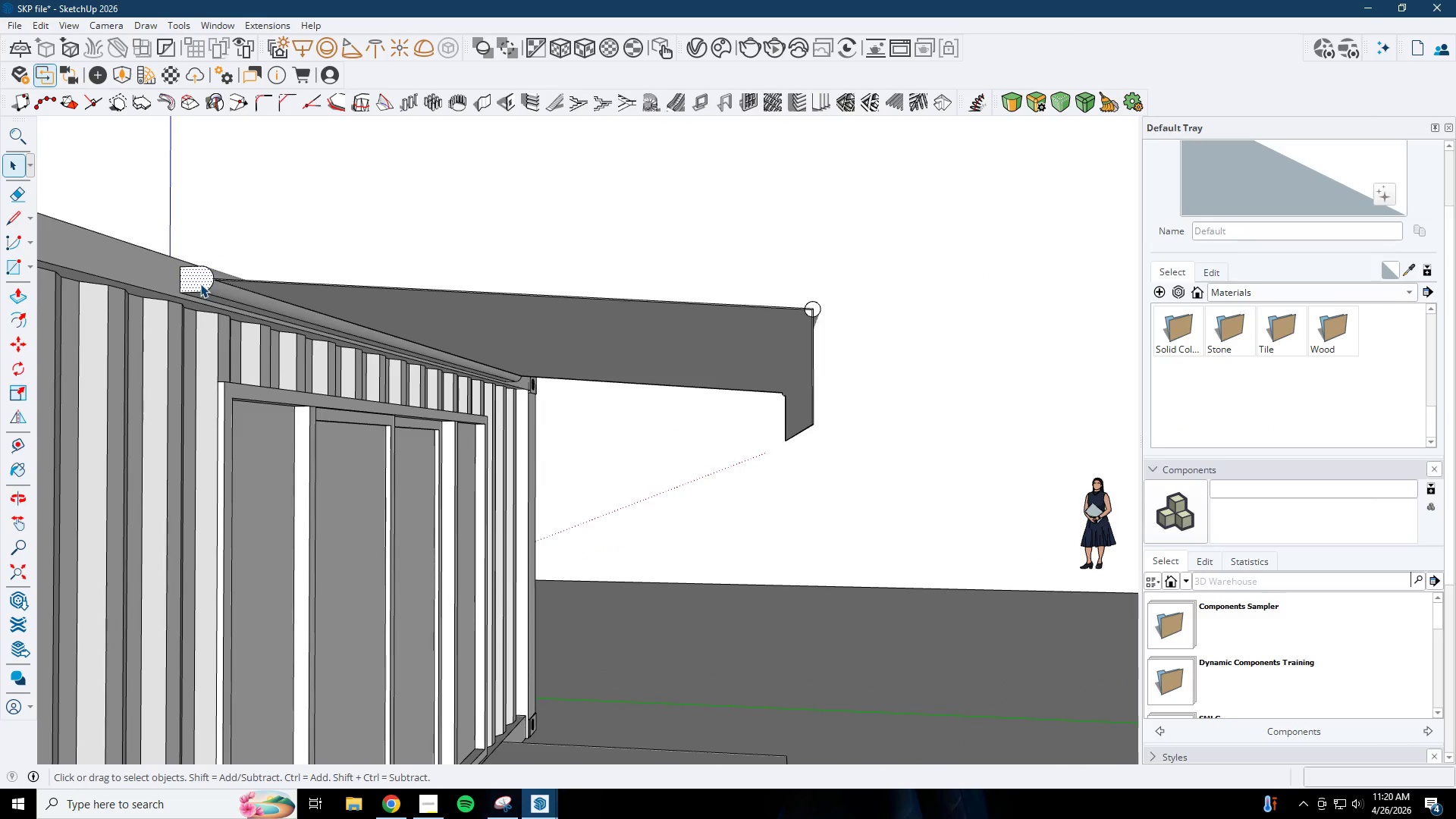 
scroll: coordinate [220, 363], scroll_direction: down, amount: 1.0
 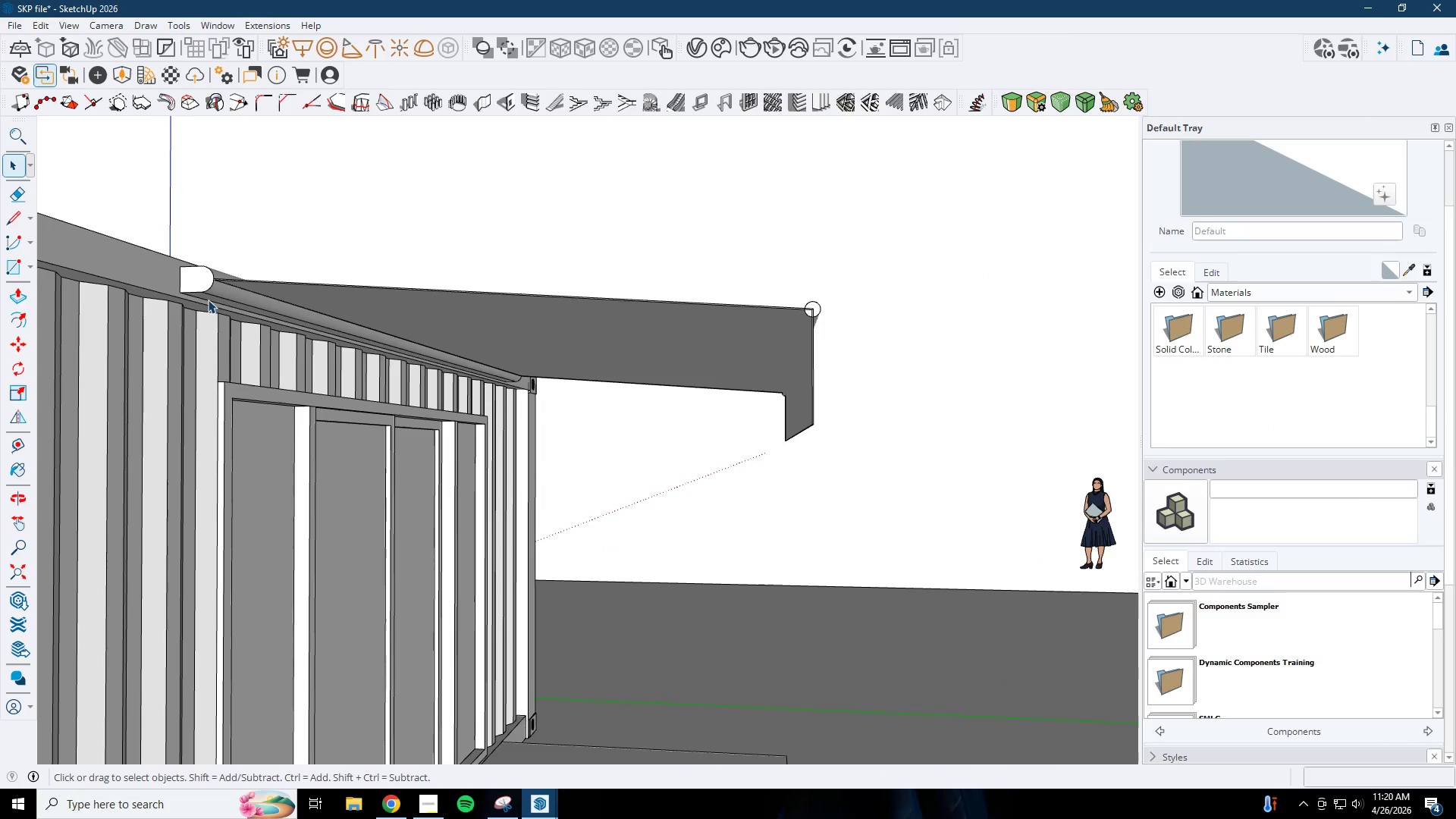 
double_click([200, 284])
 